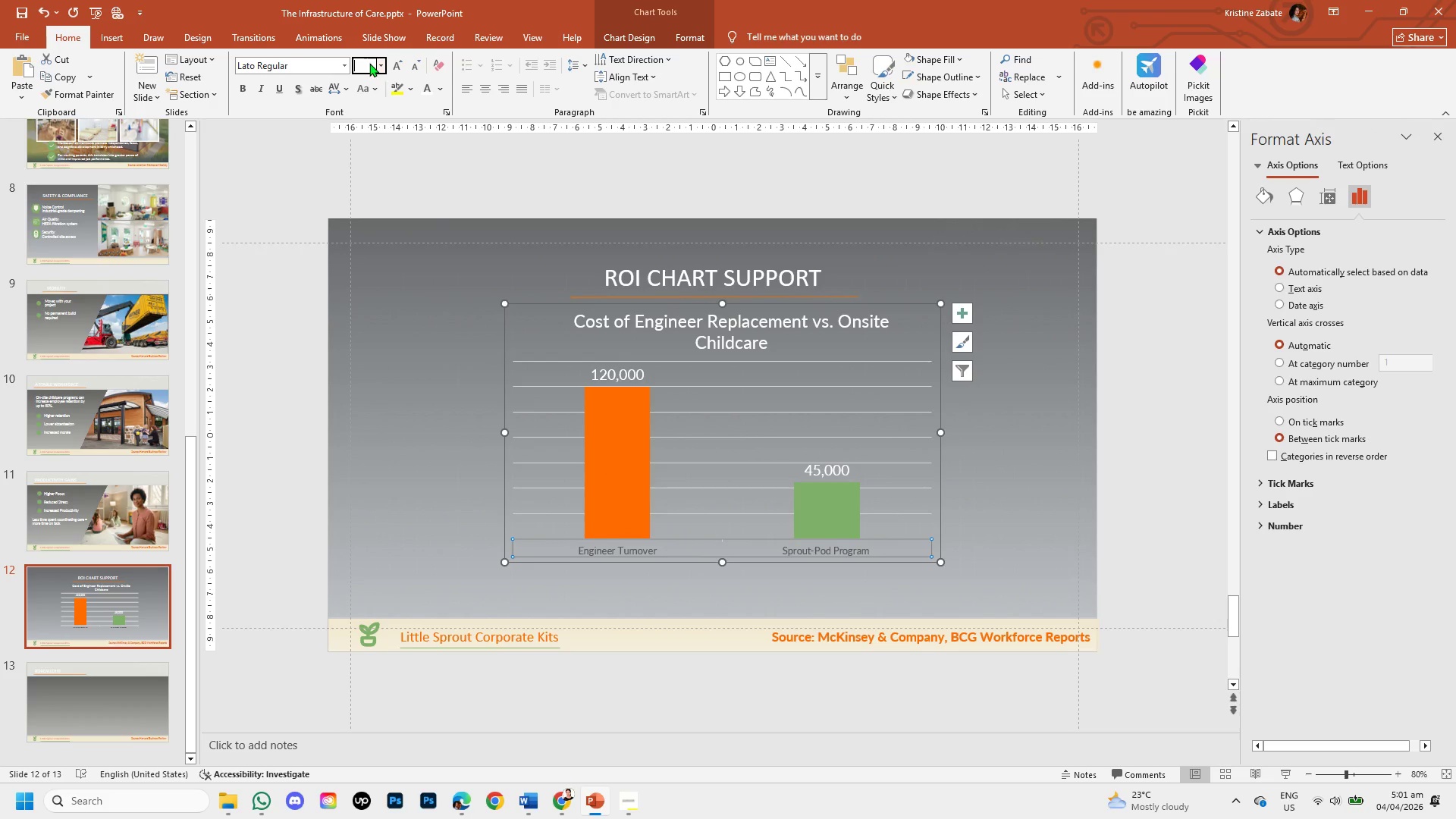 
key(Numpad1)
 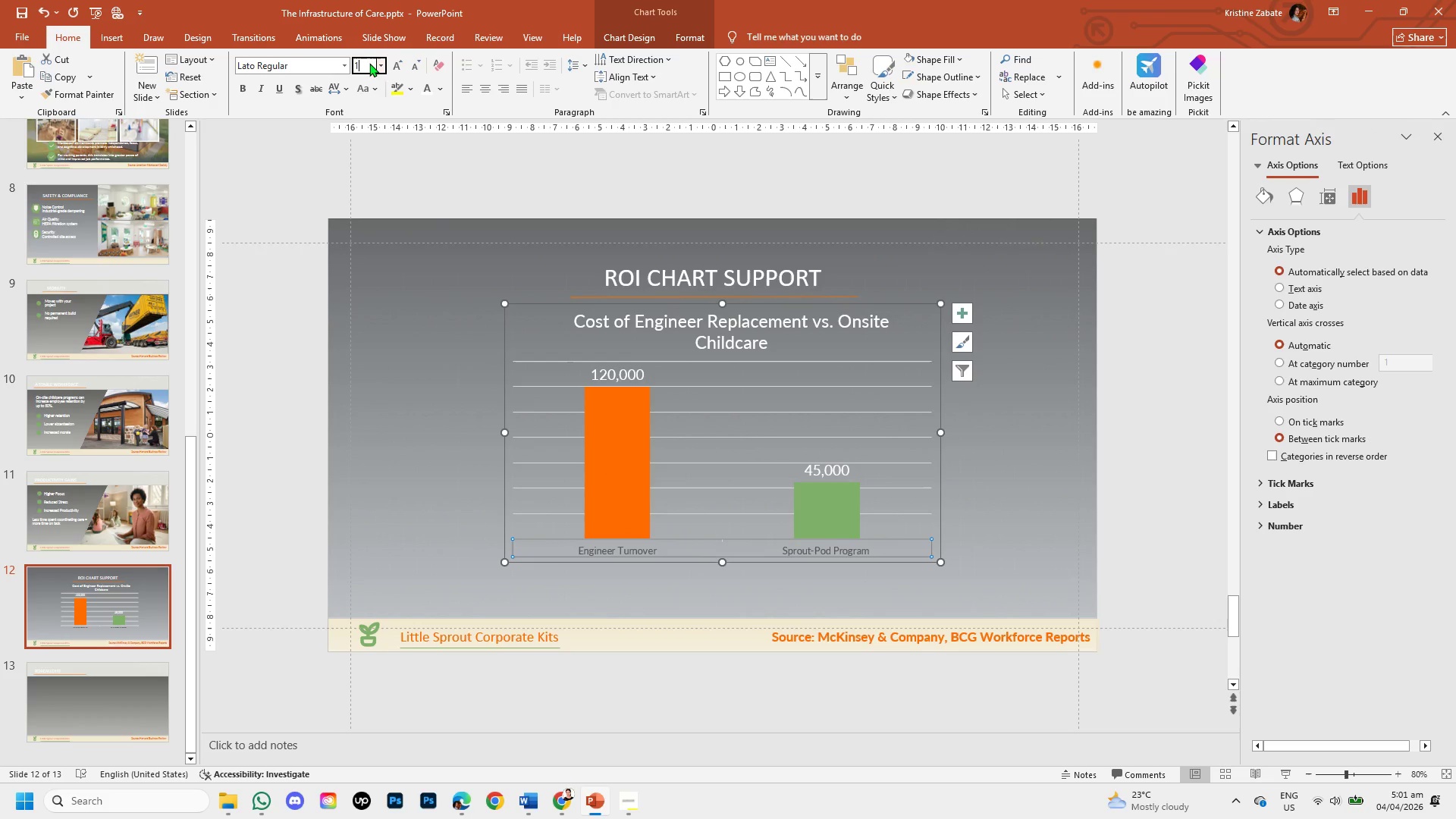 
key(Numpad8)
 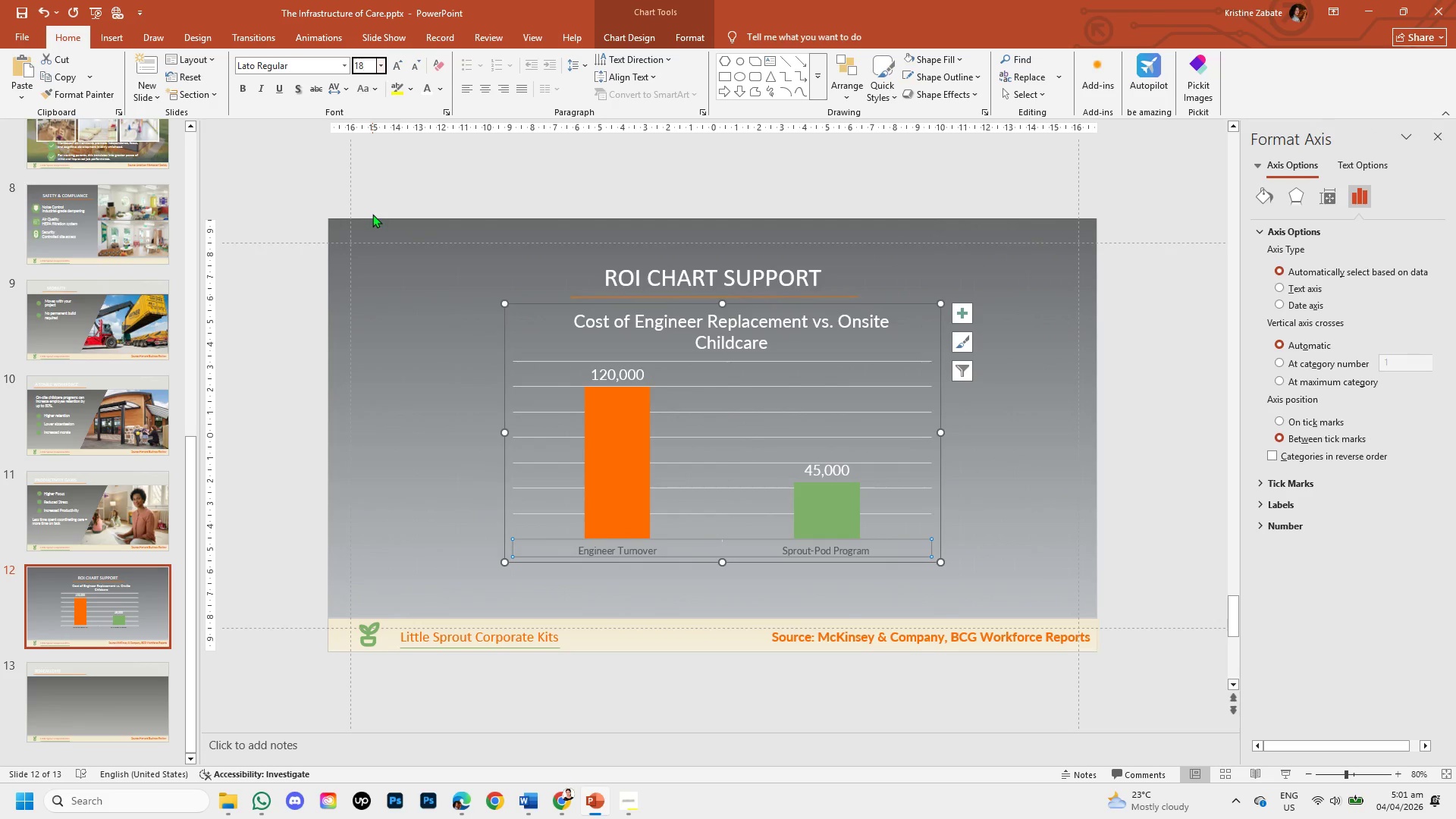 
left_click([410, 157])
 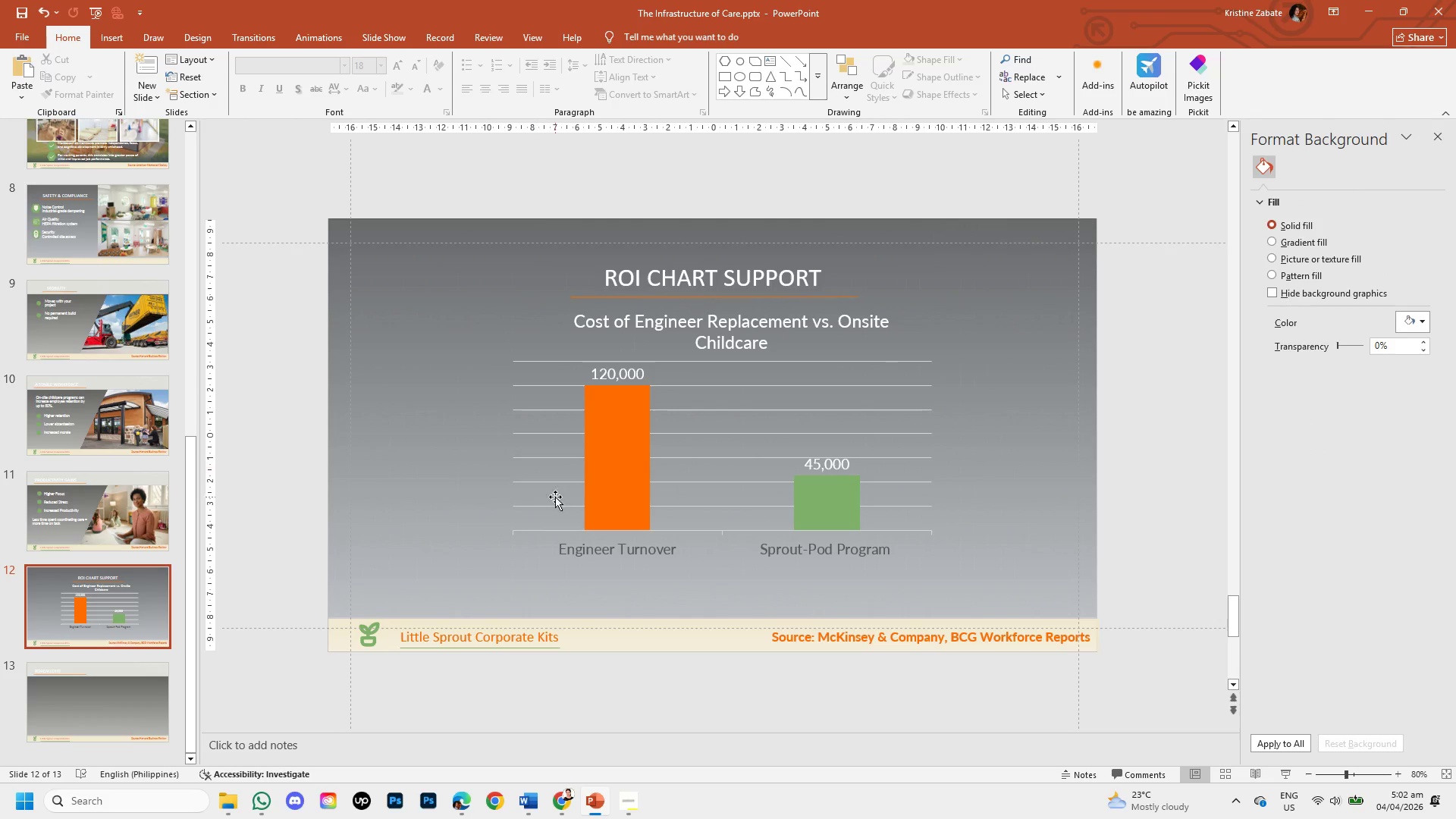 
left_click([598, 542])
 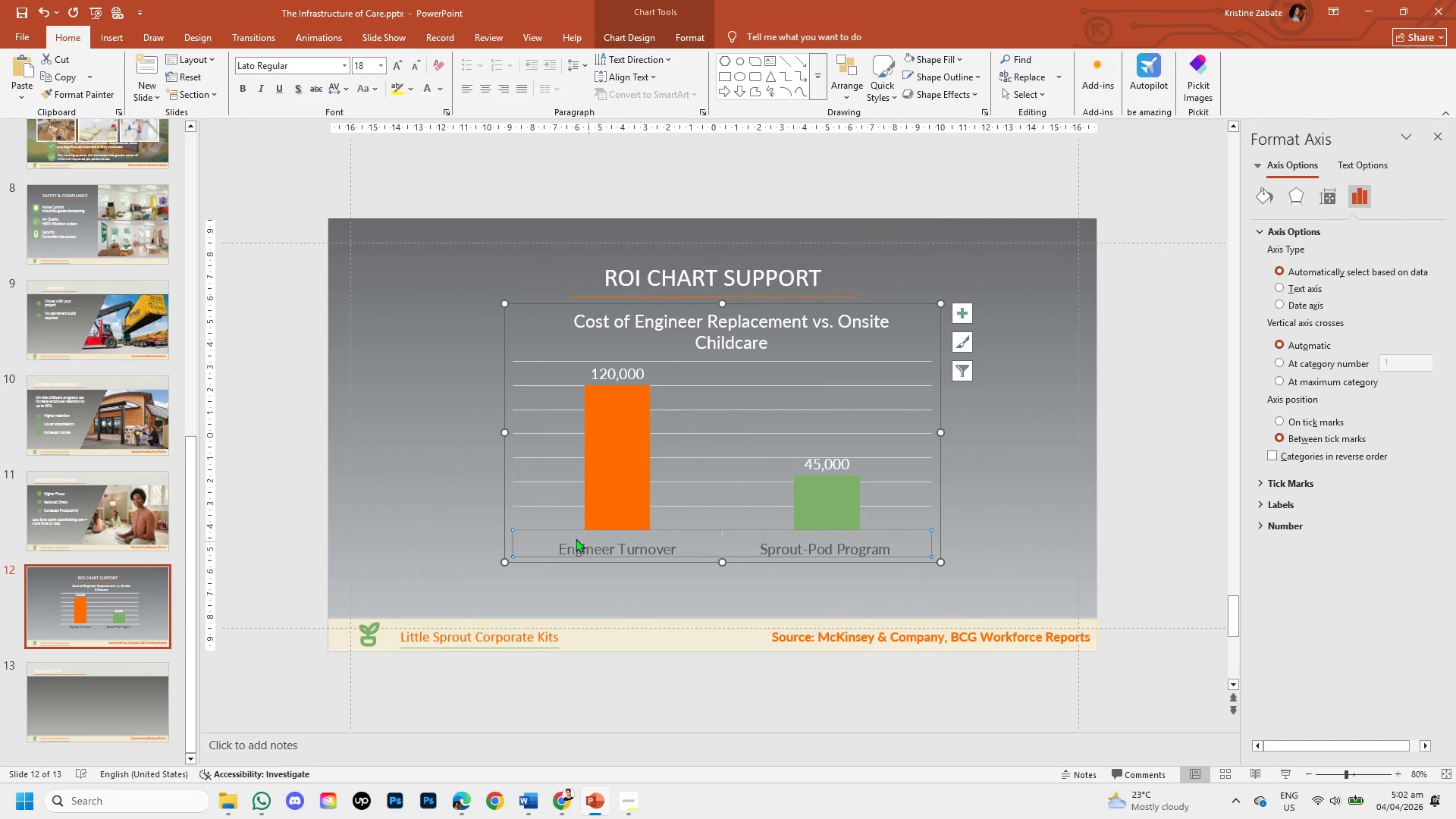 
left_click([410, 477])
 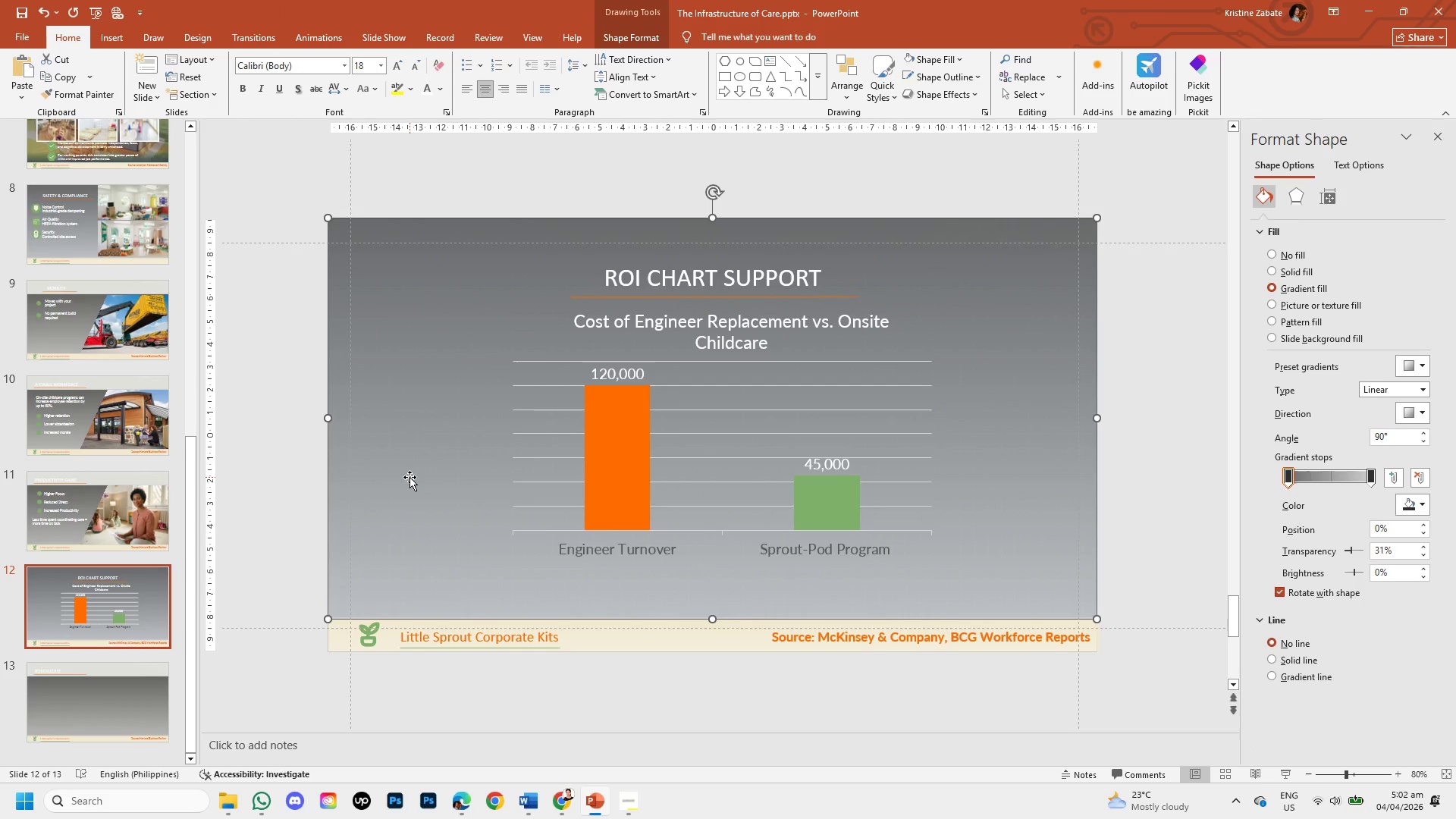 
wait(8.05)
 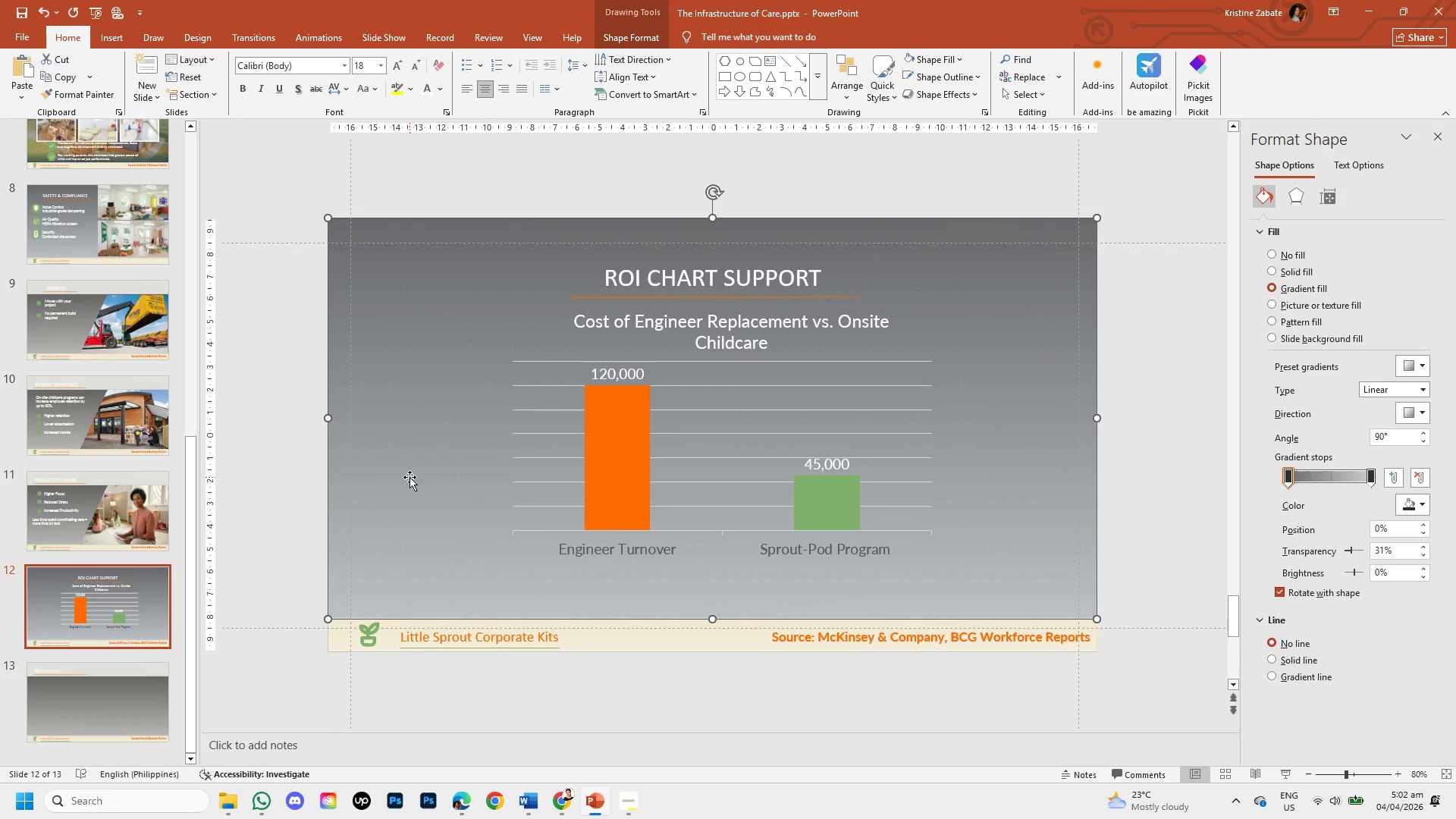 
double_click([594, 375])
 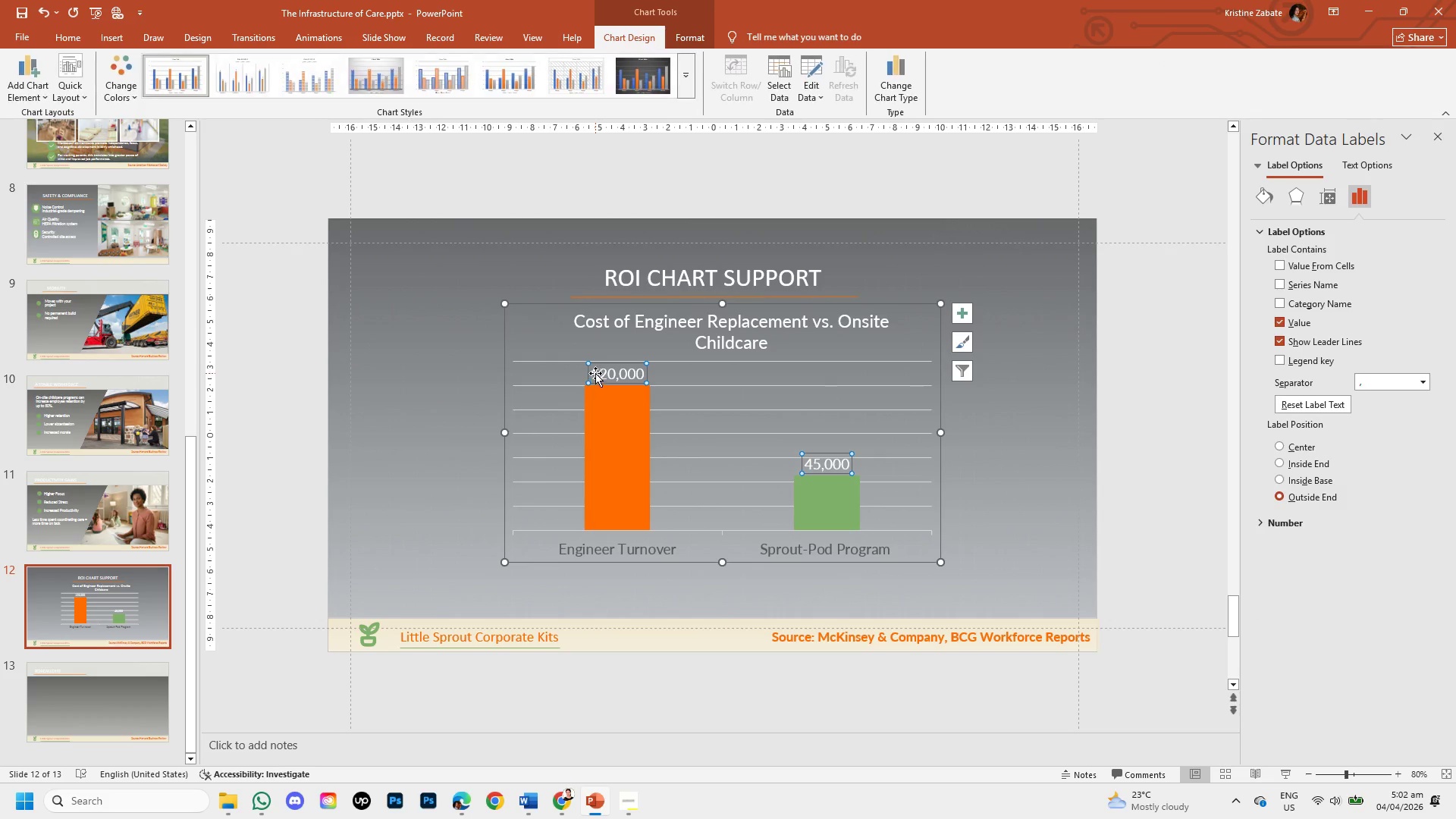 
double_click([595, 369])
 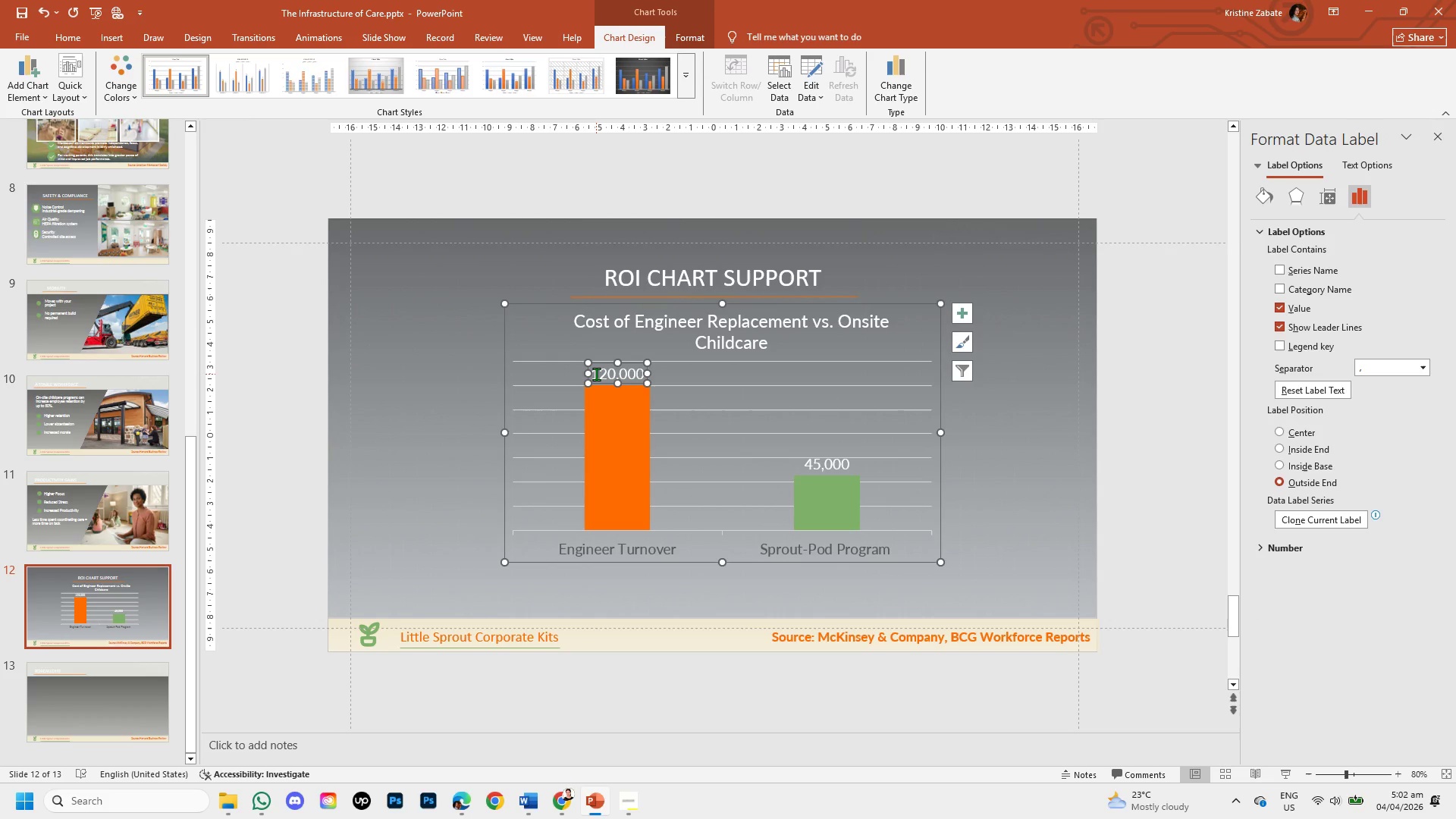 
left_click([596, 374])
 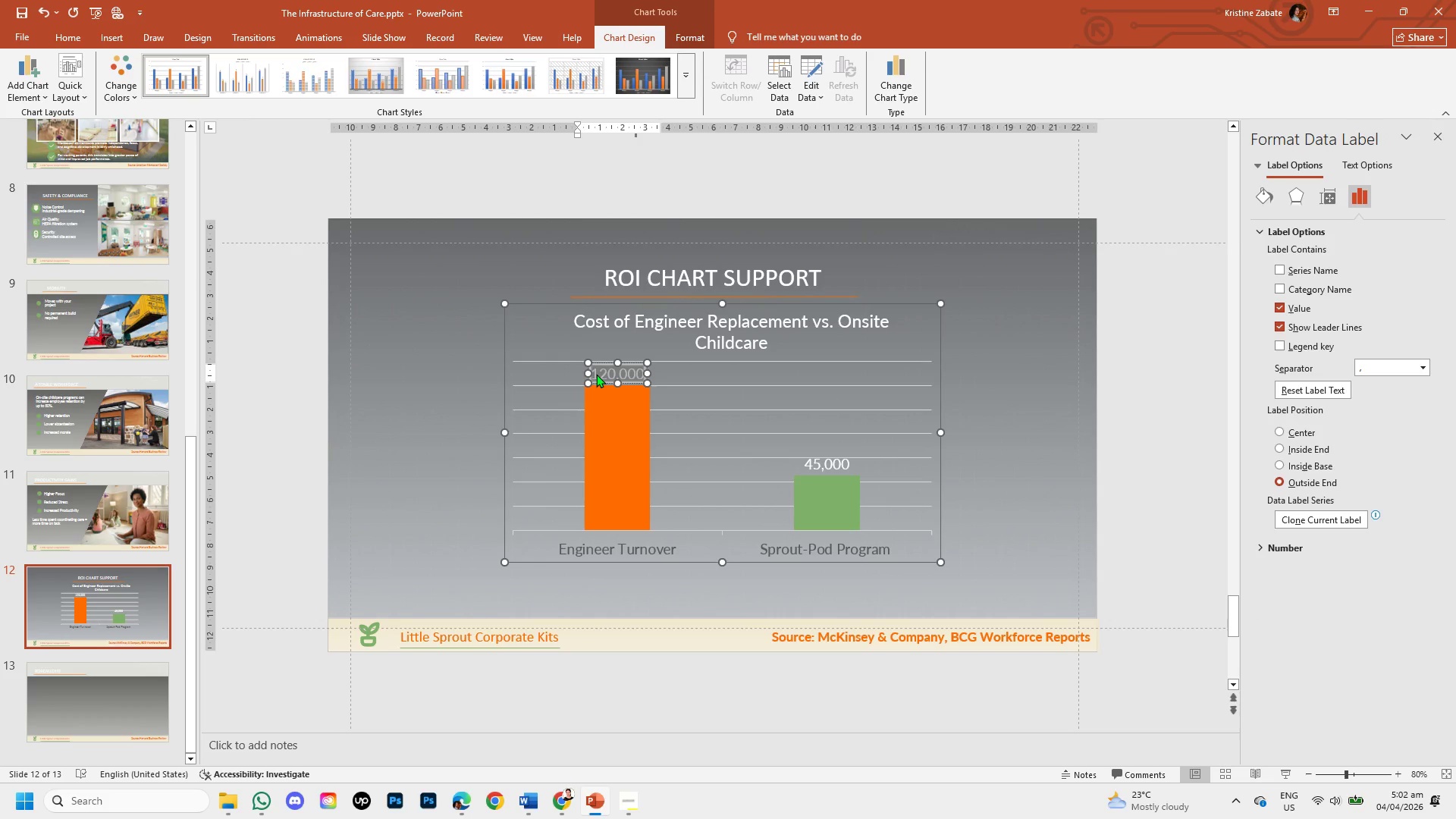 
left_click([596, 374])
 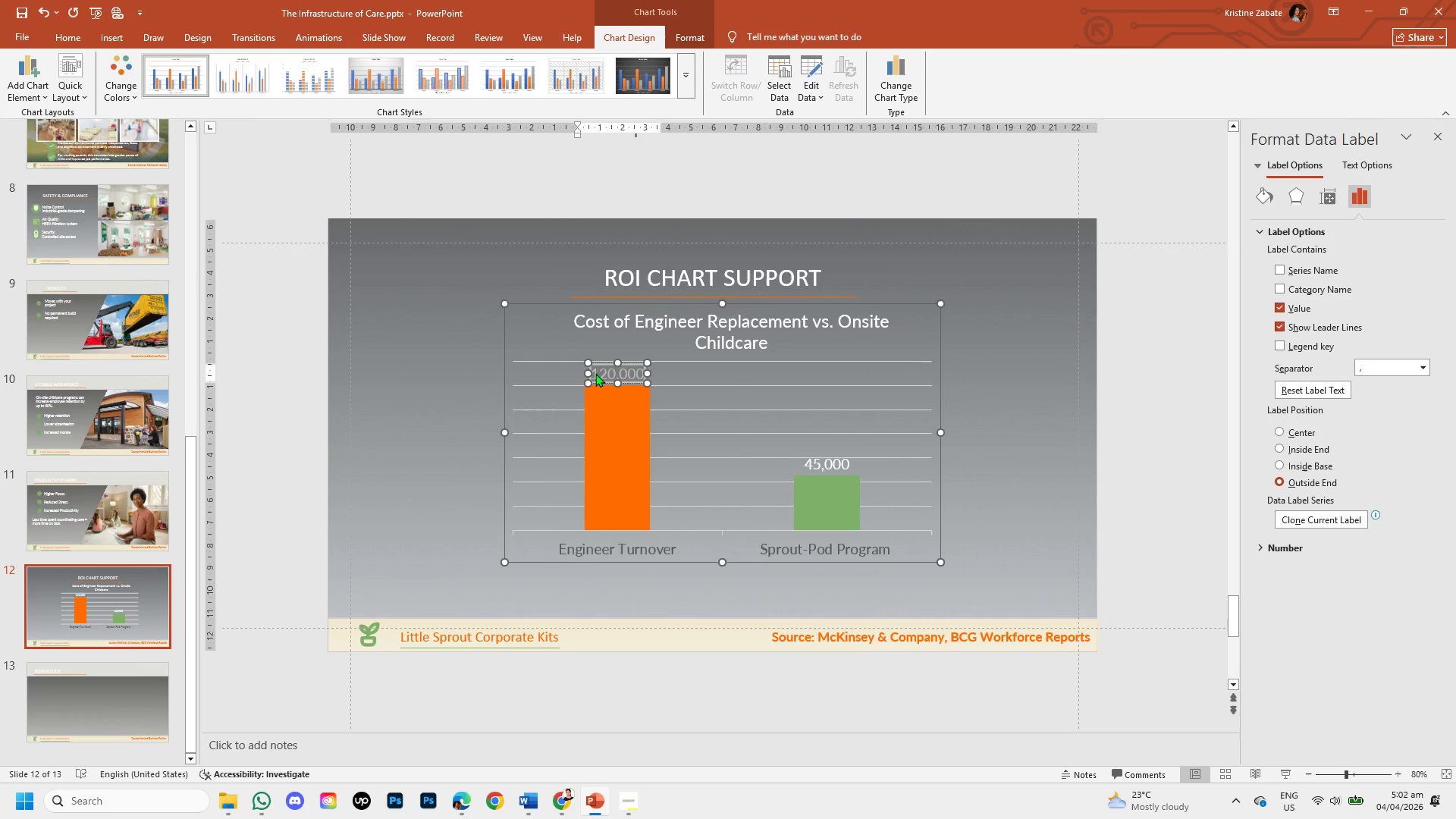 
double_click([595, 373])
 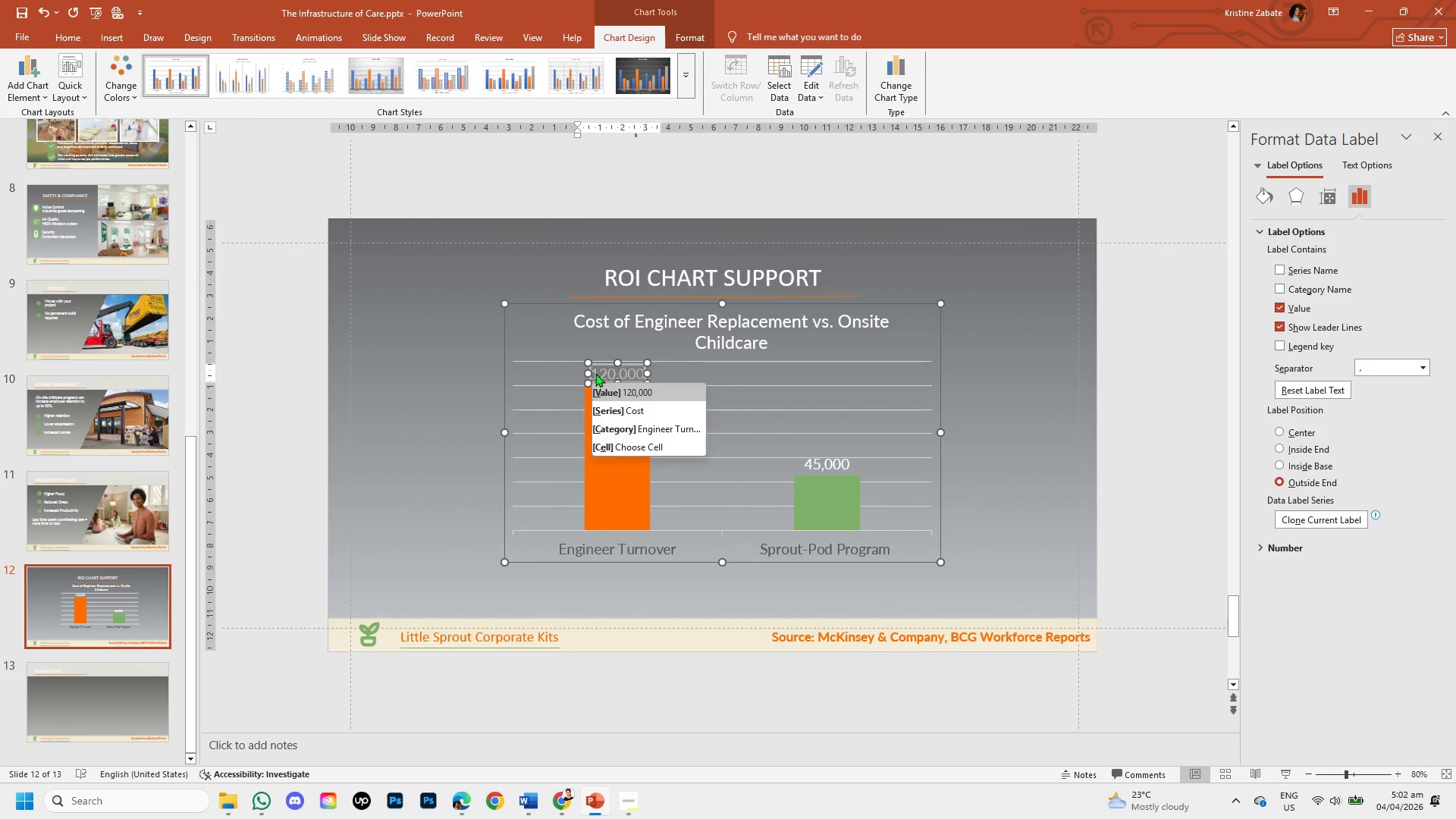 
triple_click([595, 373])
 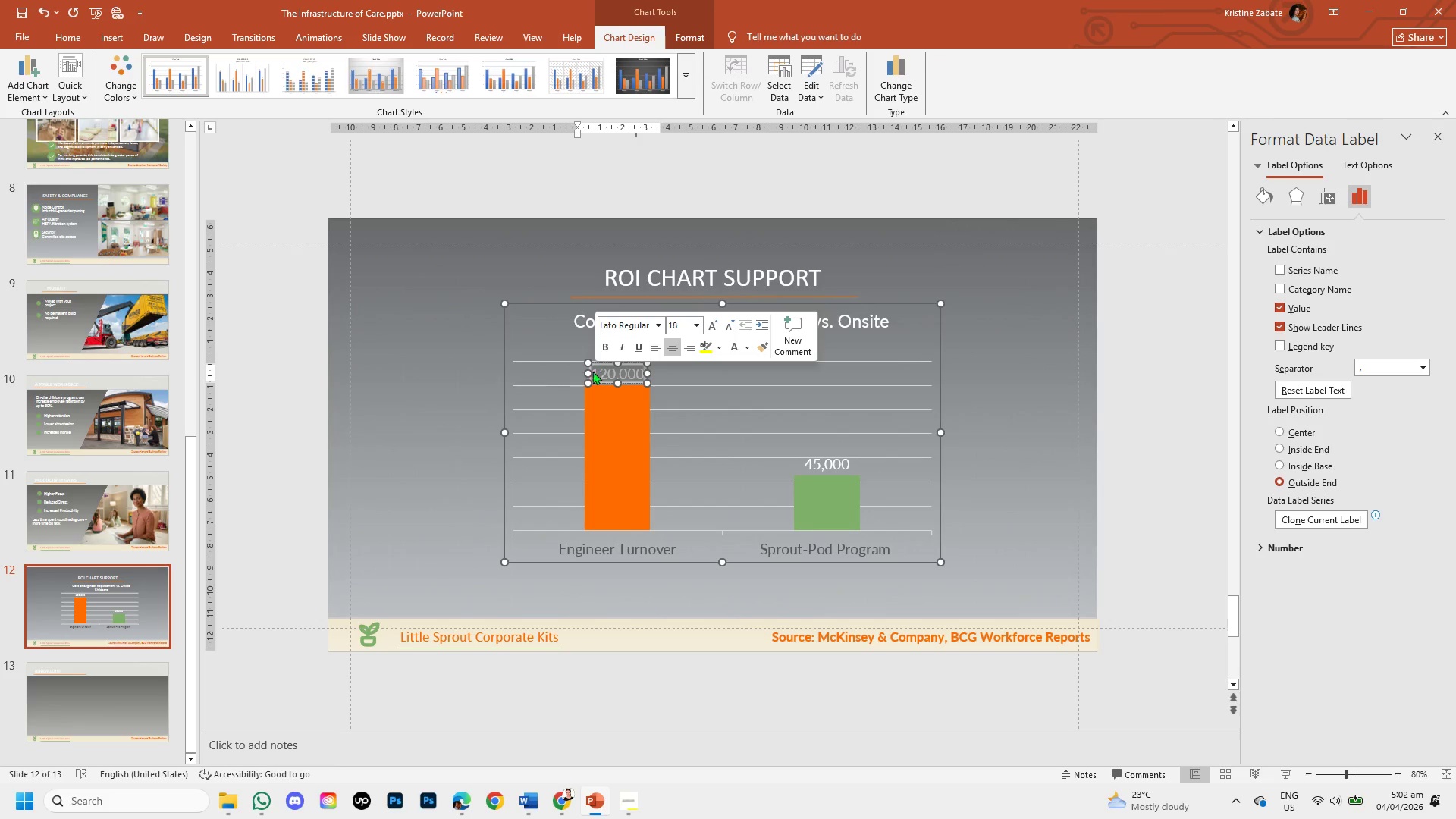 
left_click([592, 370])
 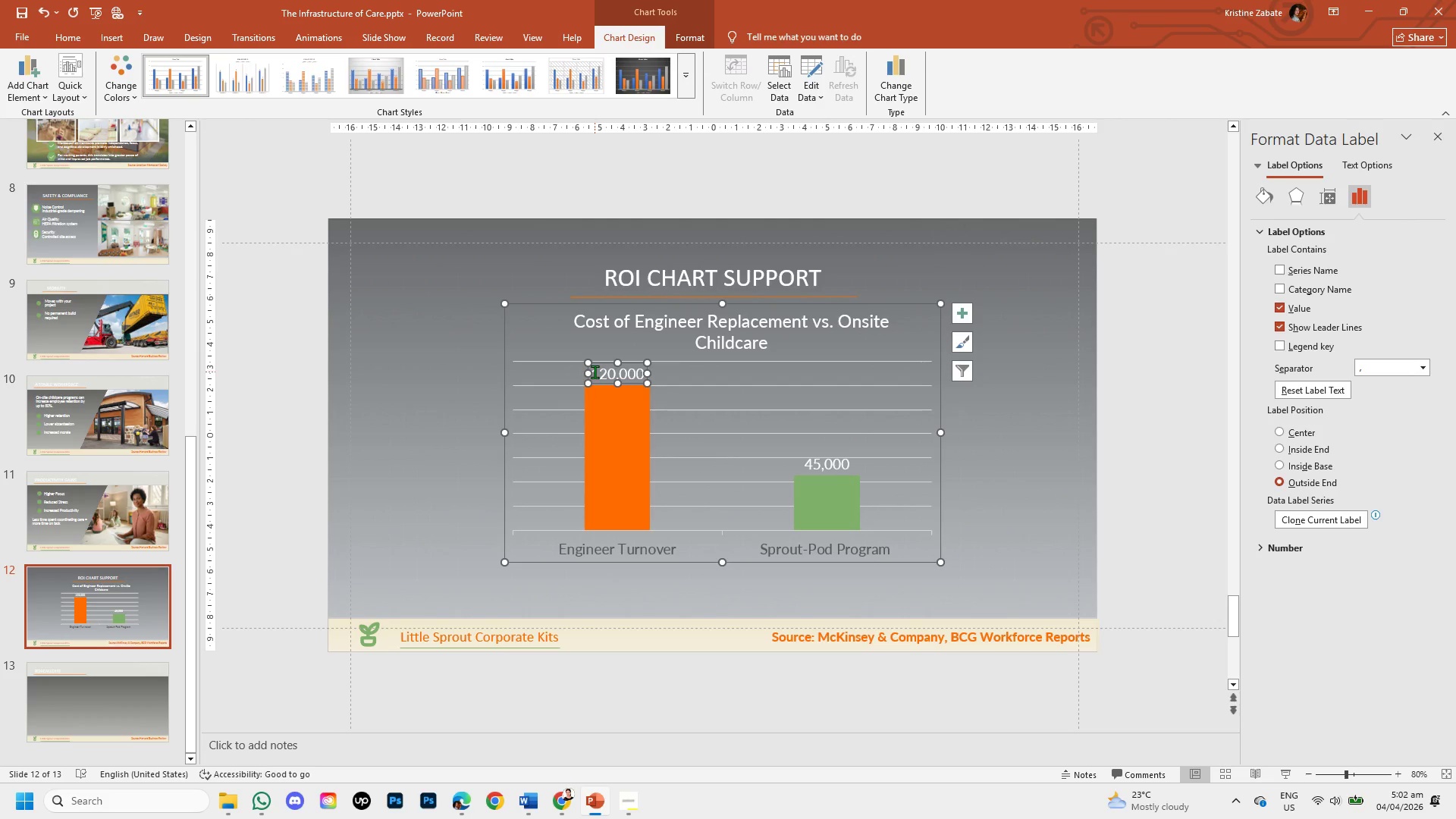 
left_click([595, 372])
 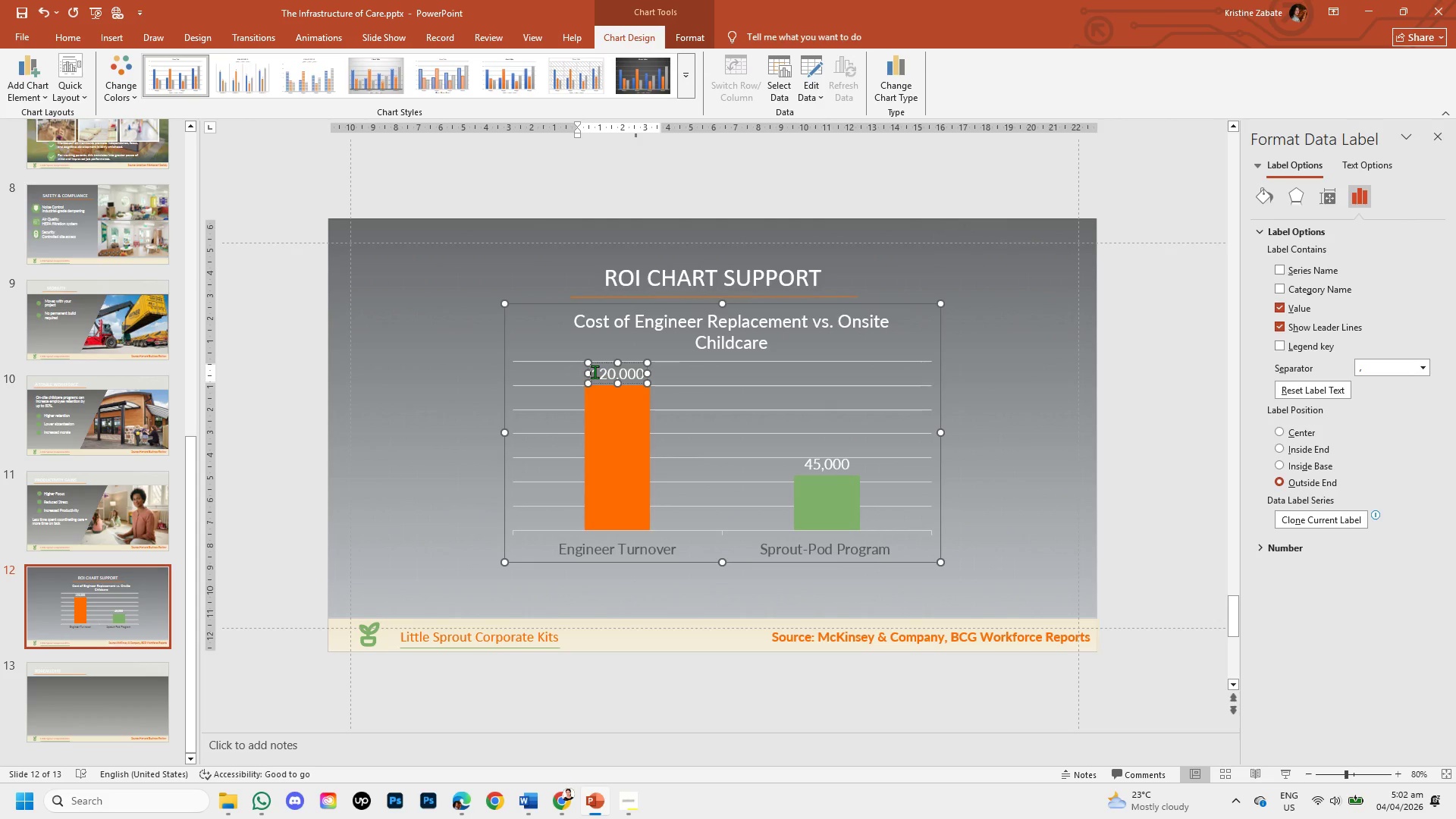 
key(Shift+4)
 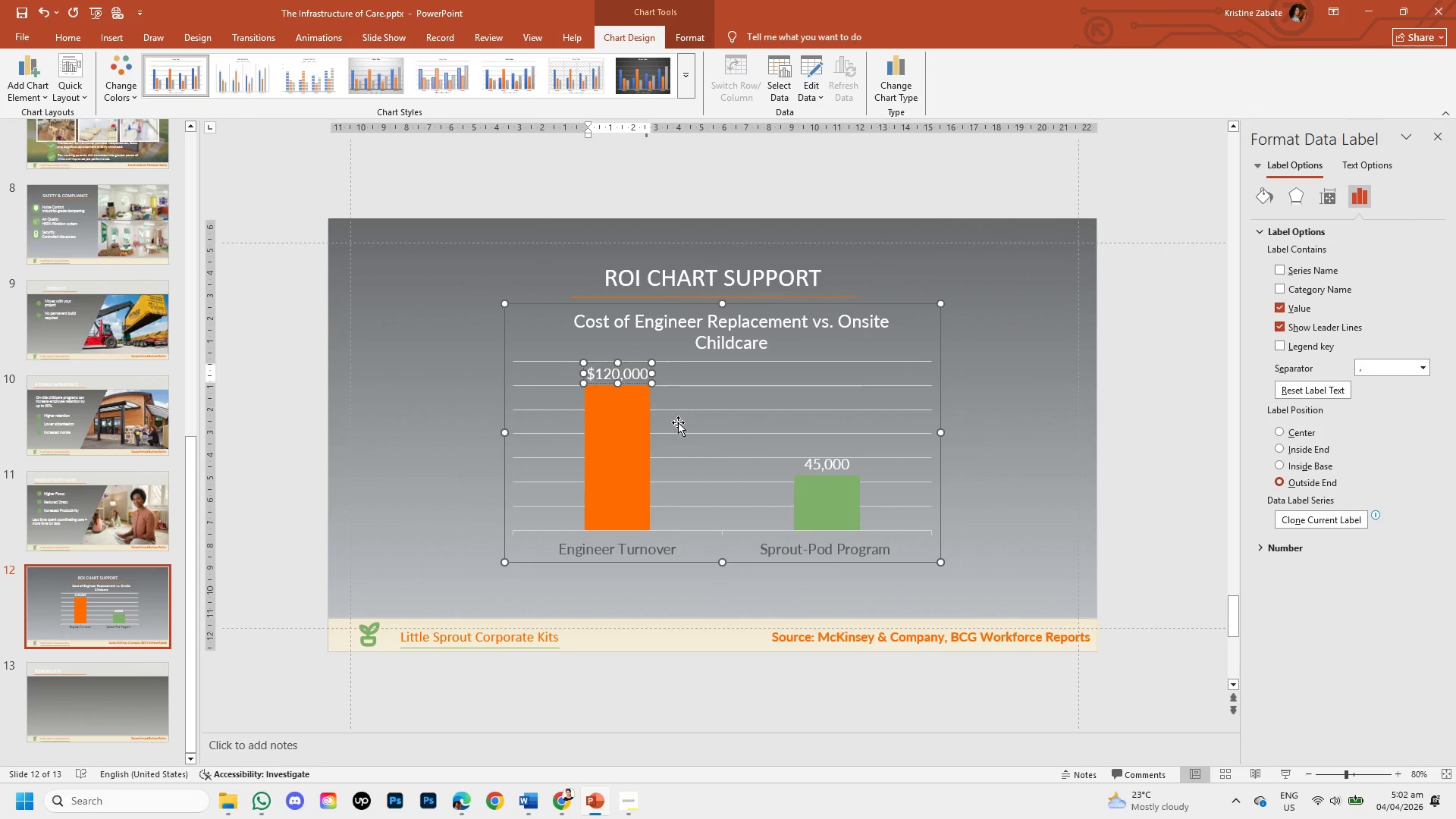 
wait(7.31)
 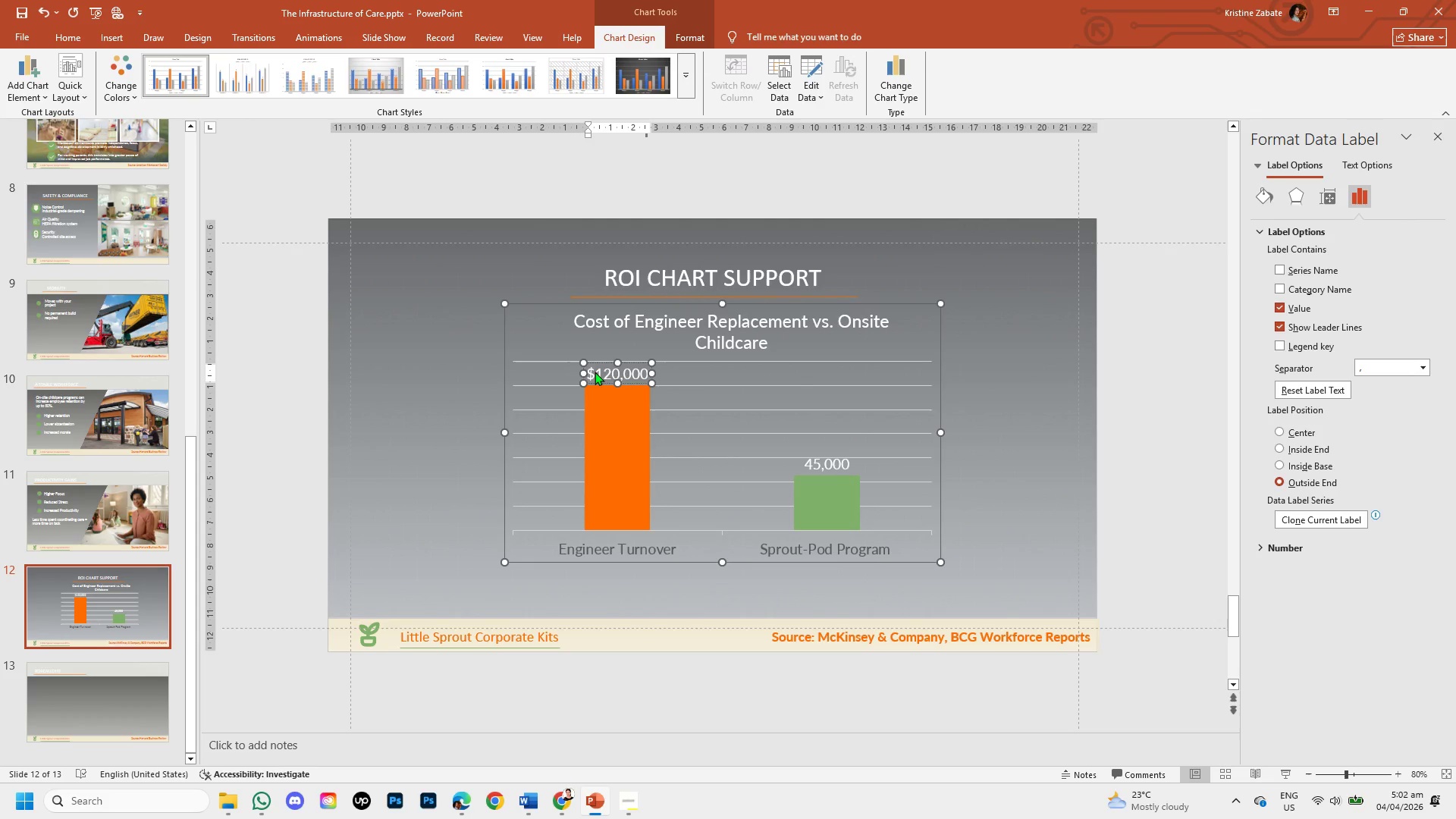 
left_click([816, 464])
 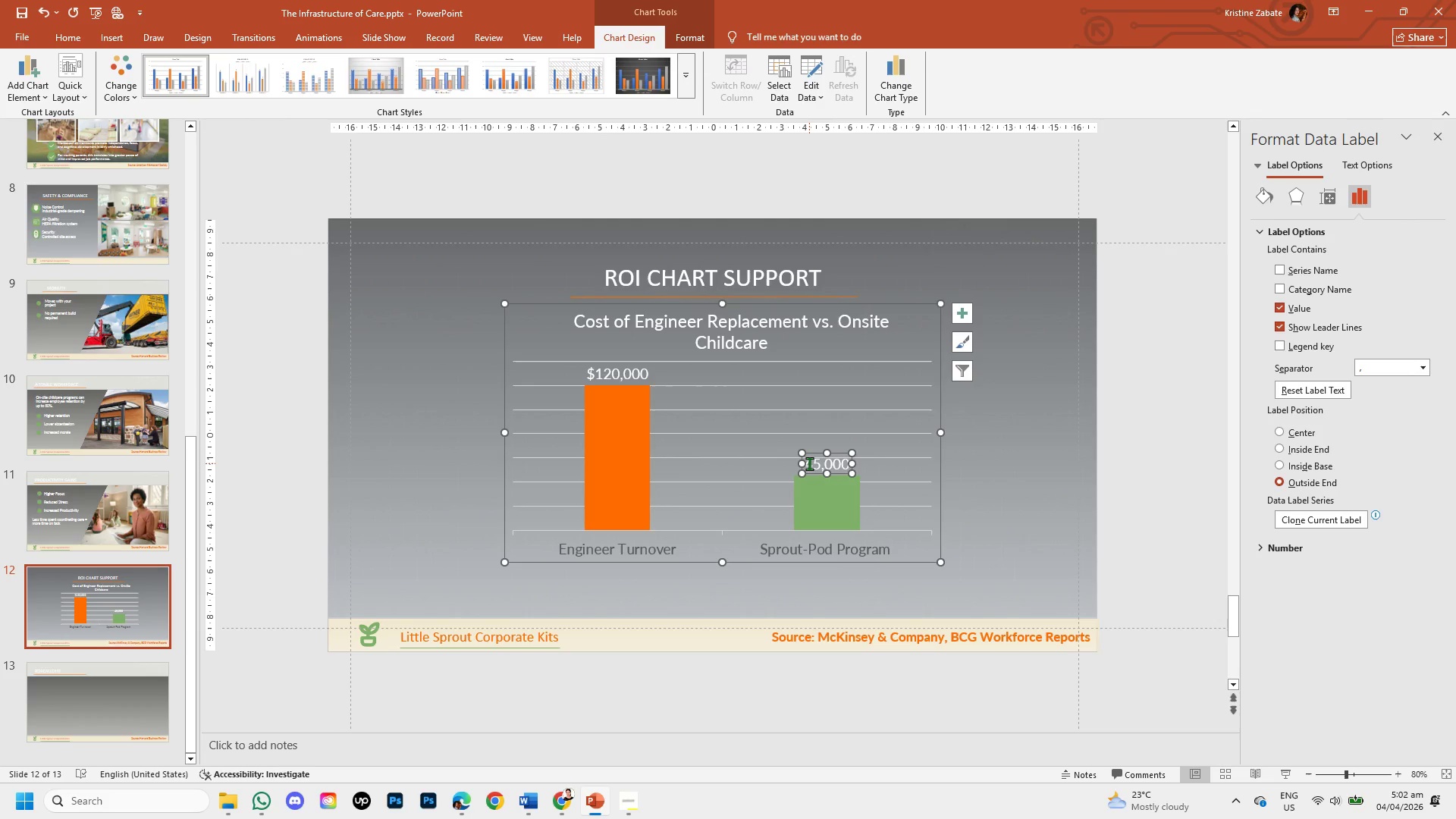 
left_click([809, 463])
 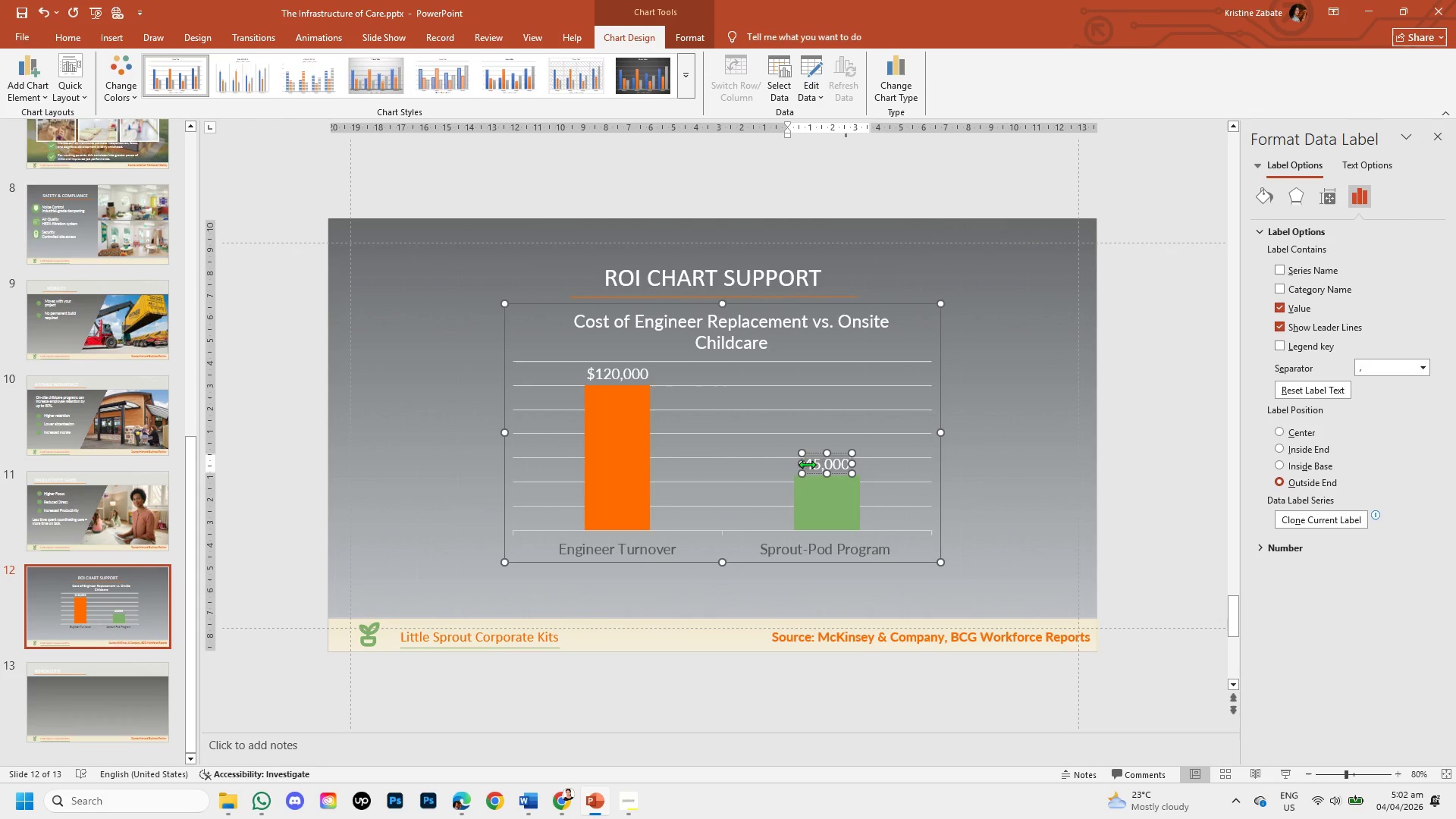 
key(Shift+4)
 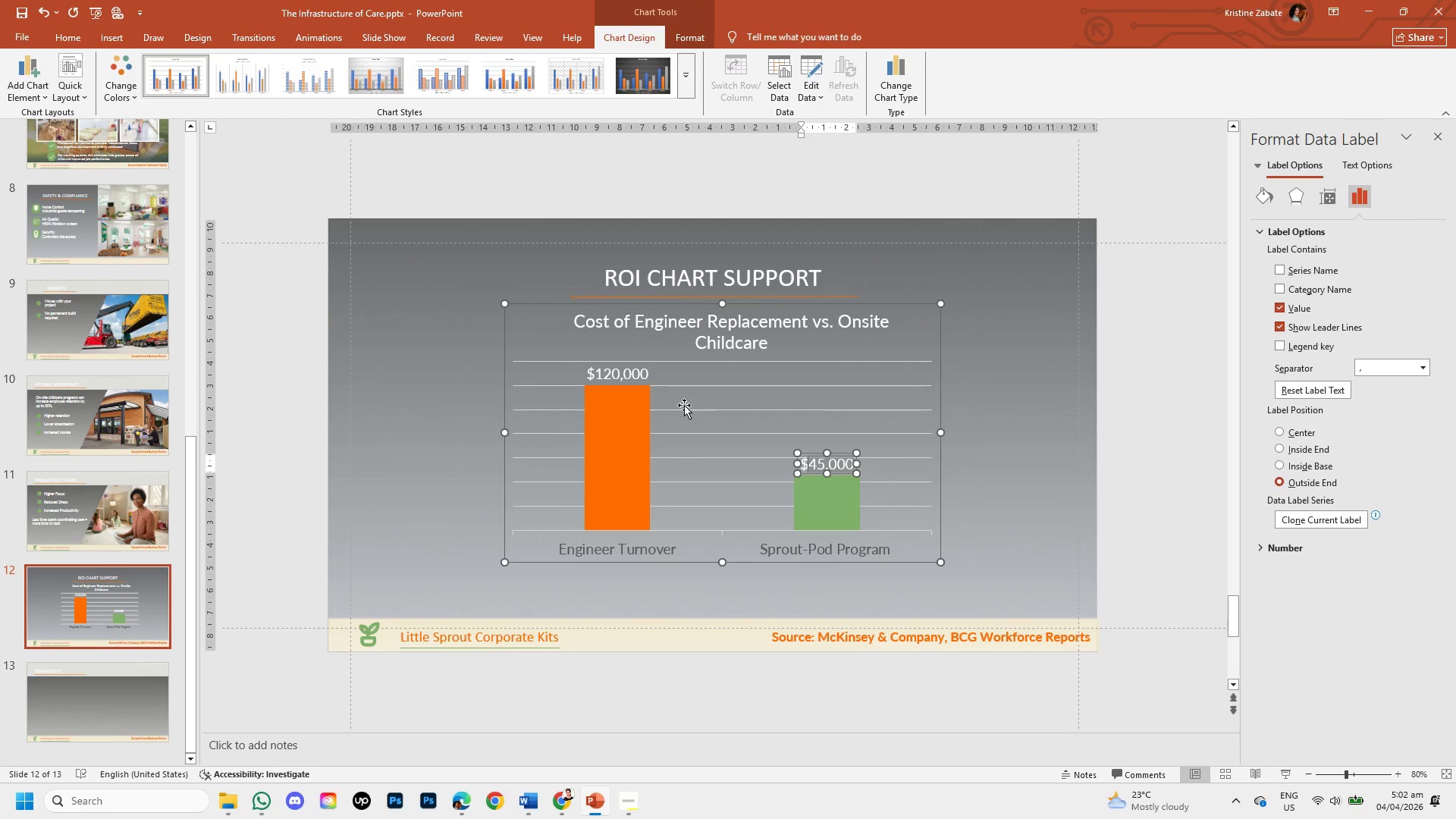 
left_click([636, 369])
 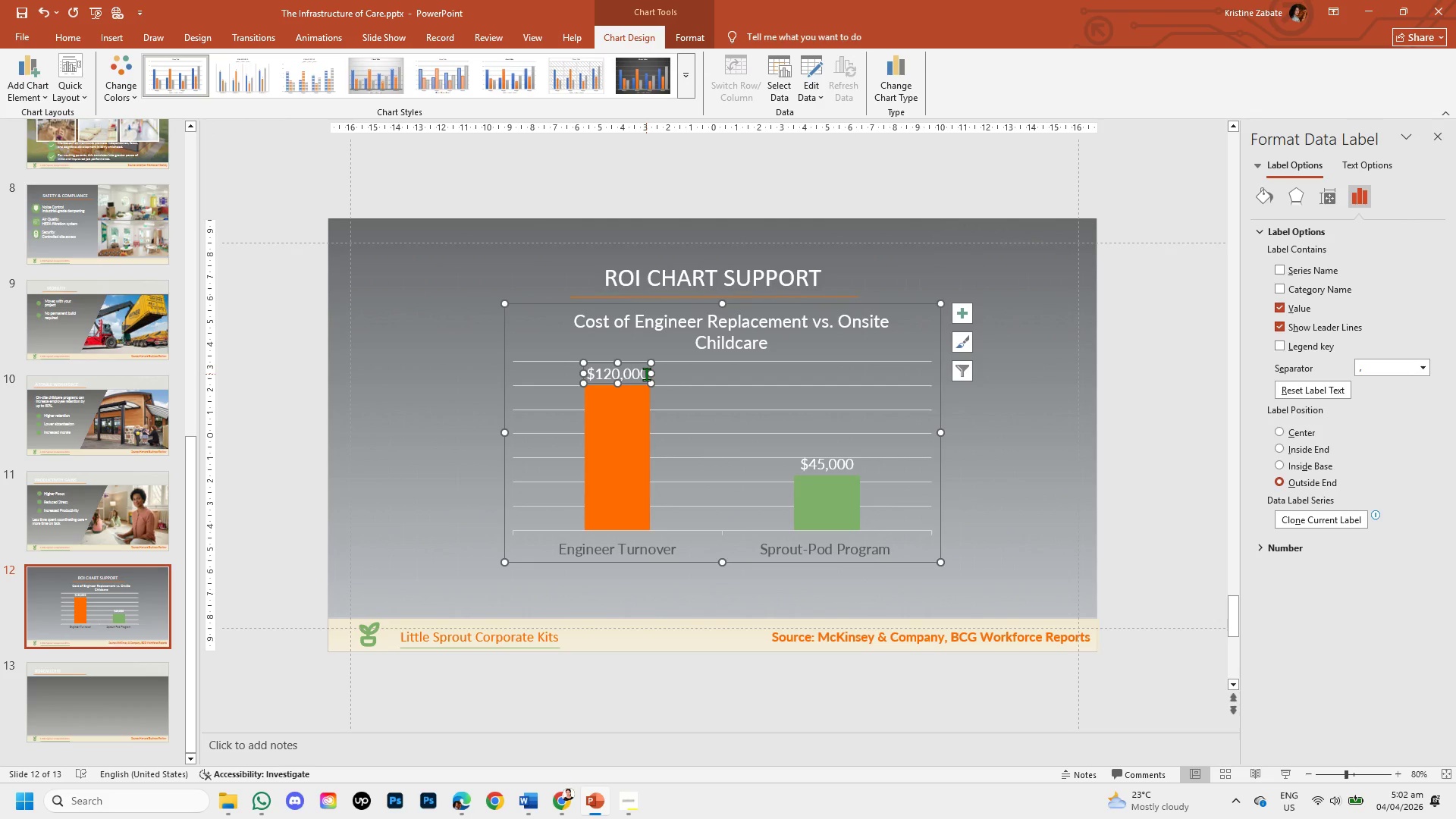 
left_click([646, 374])
 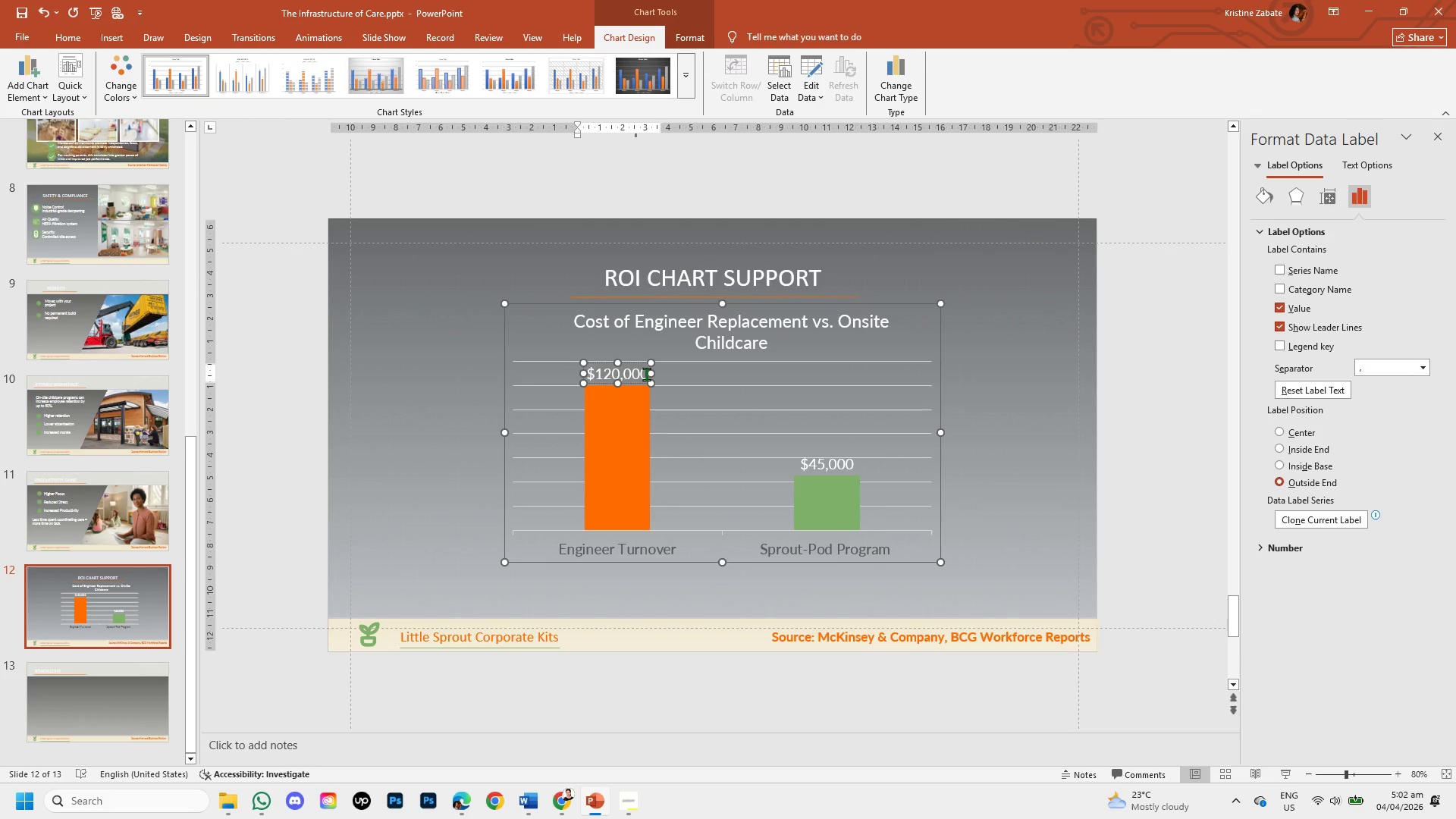 
key(Backspace)
 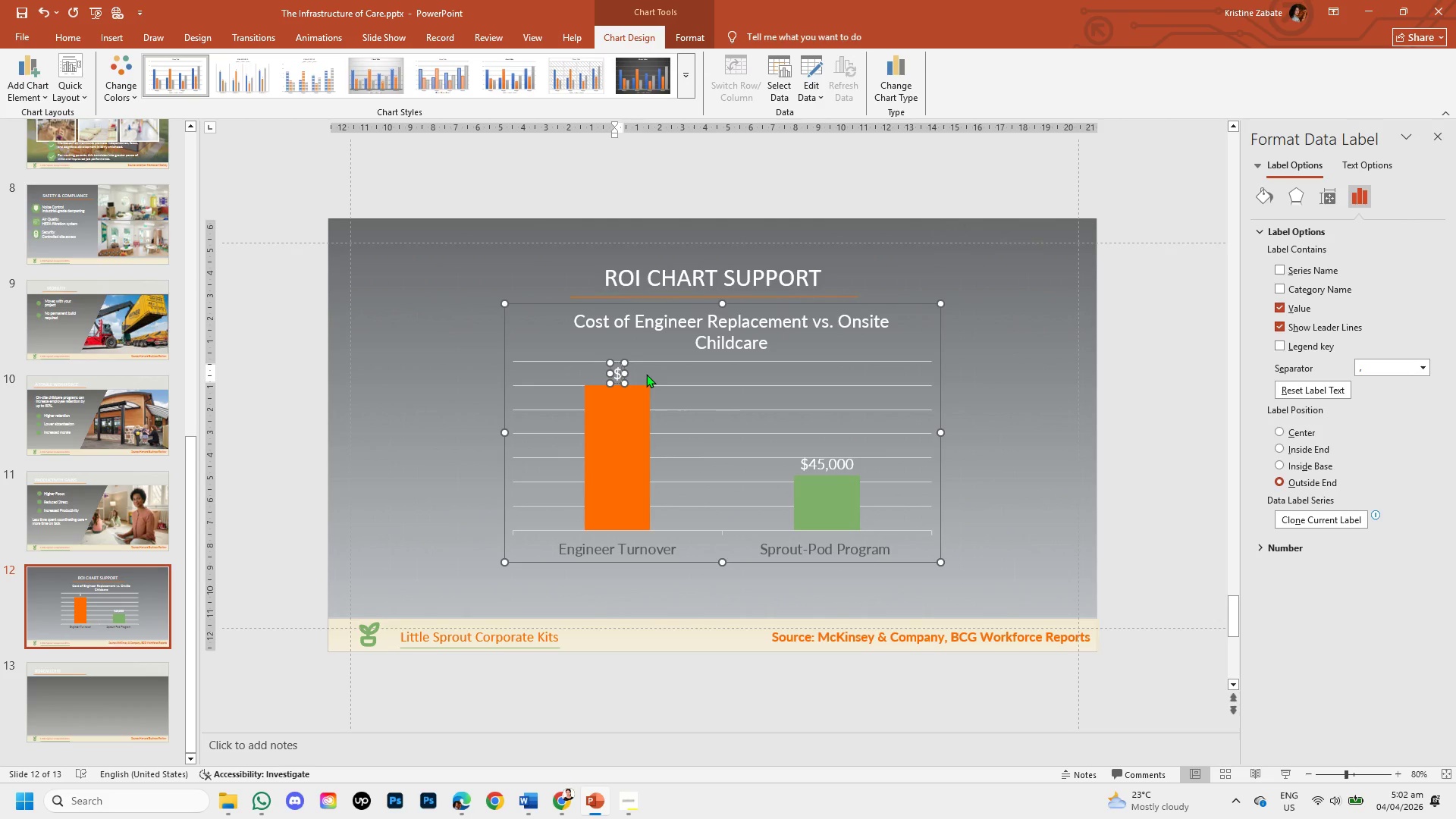 
type(120k)
key(Backspace)
type(K)
 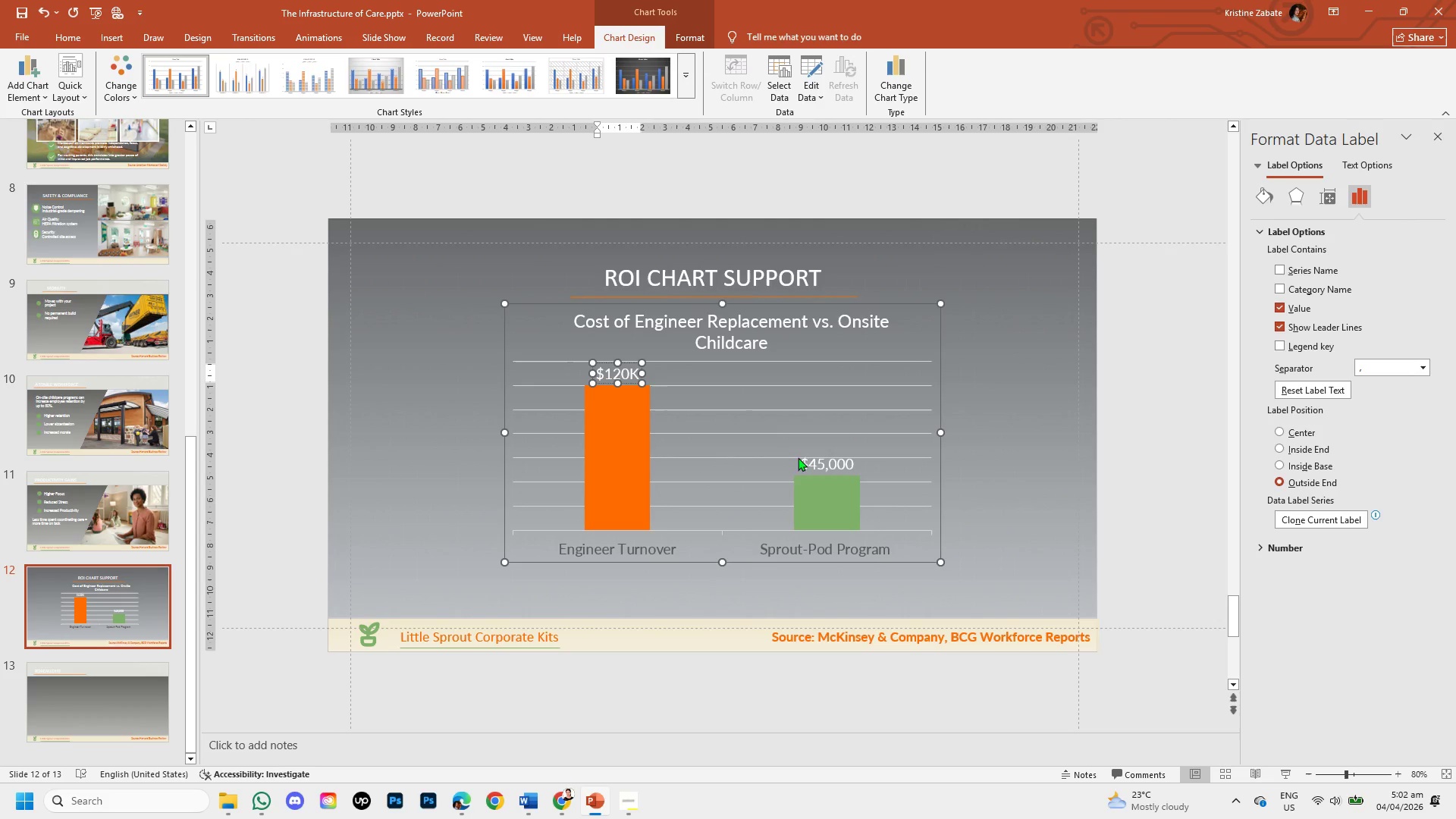 
double_click([828, 466])
 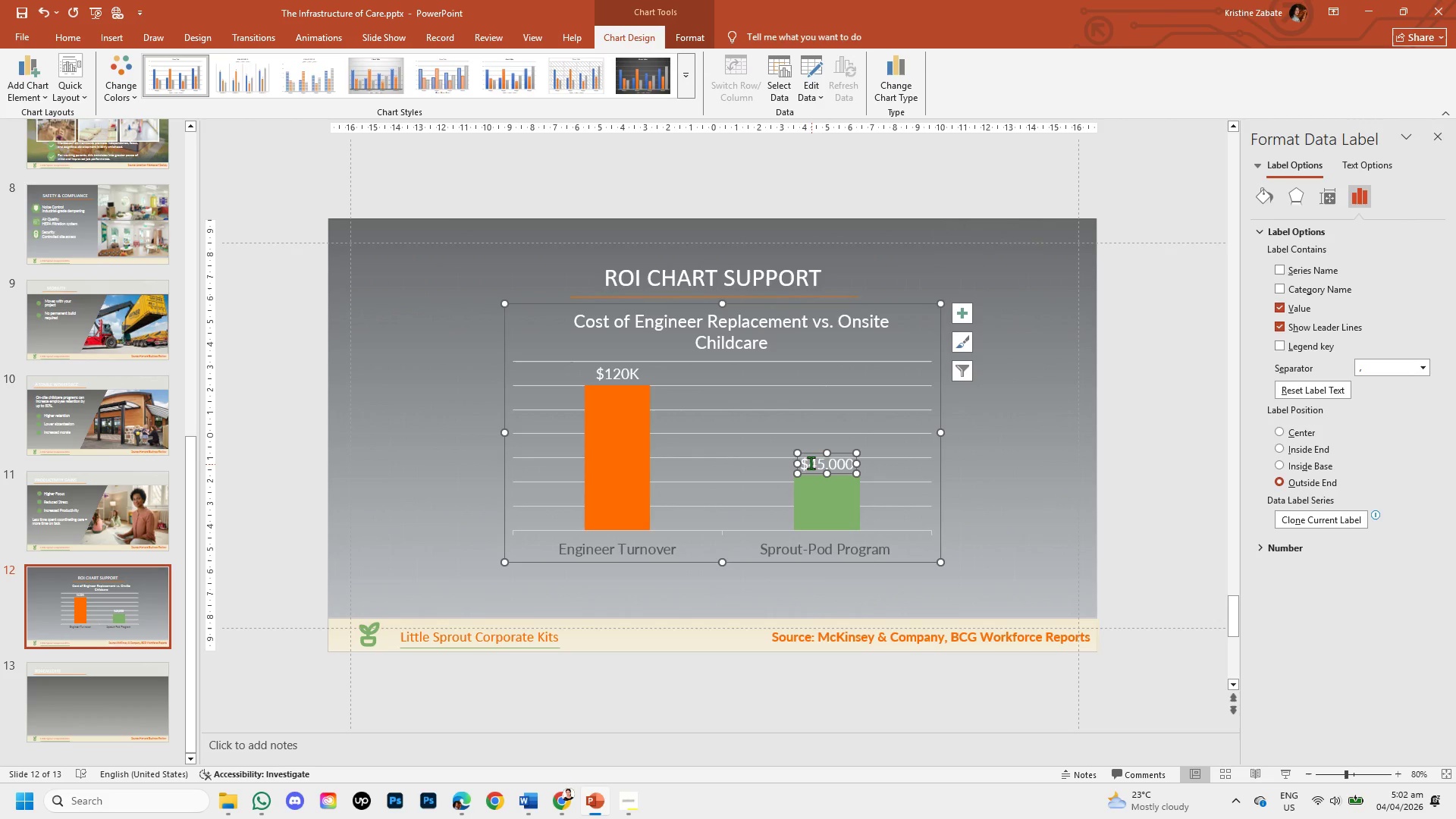 
left_click_drag(start_coordinate=[810, 463], to_coordinate=[846, 465])
 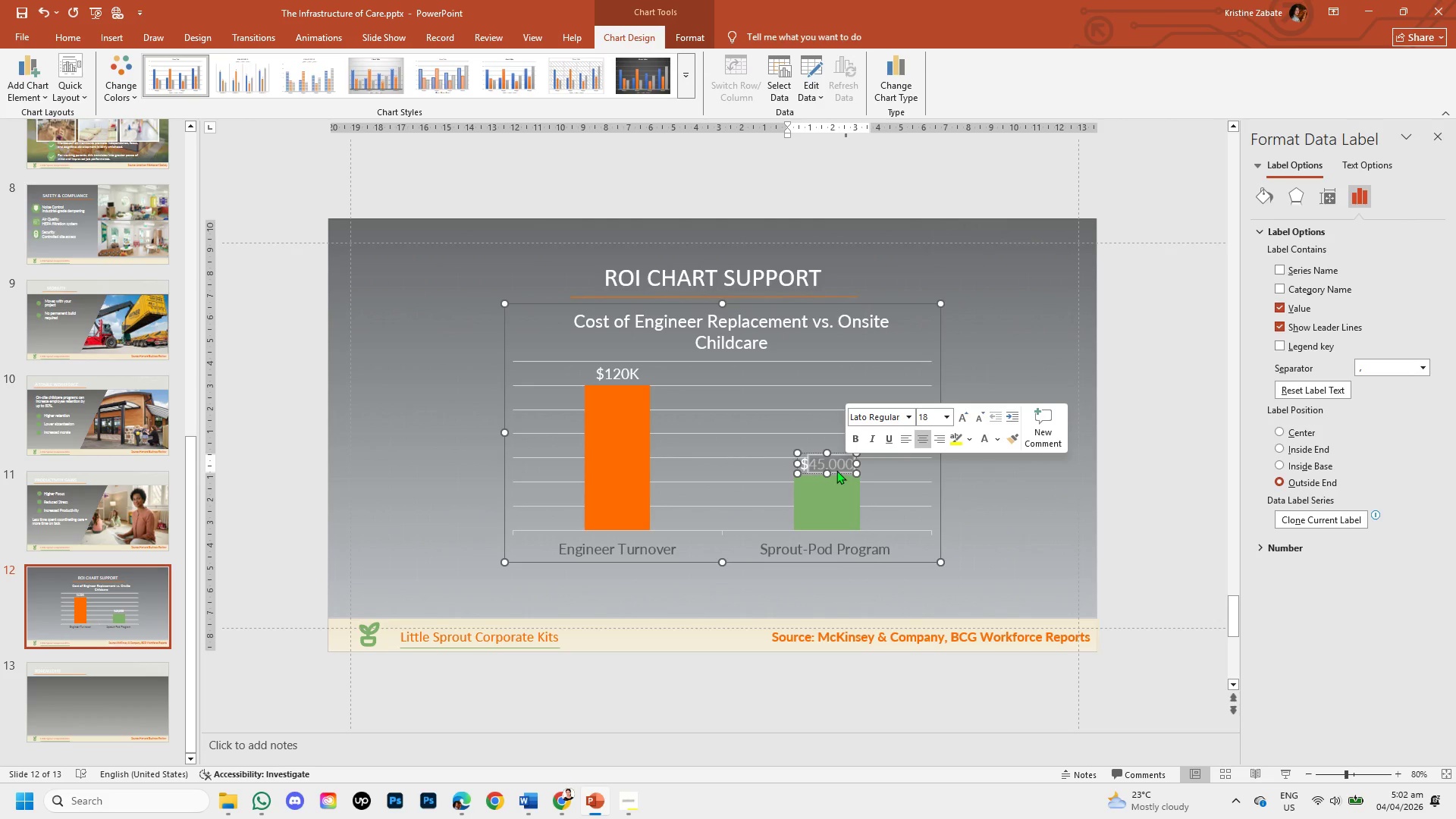 
key(Backspace)
type(45K)
 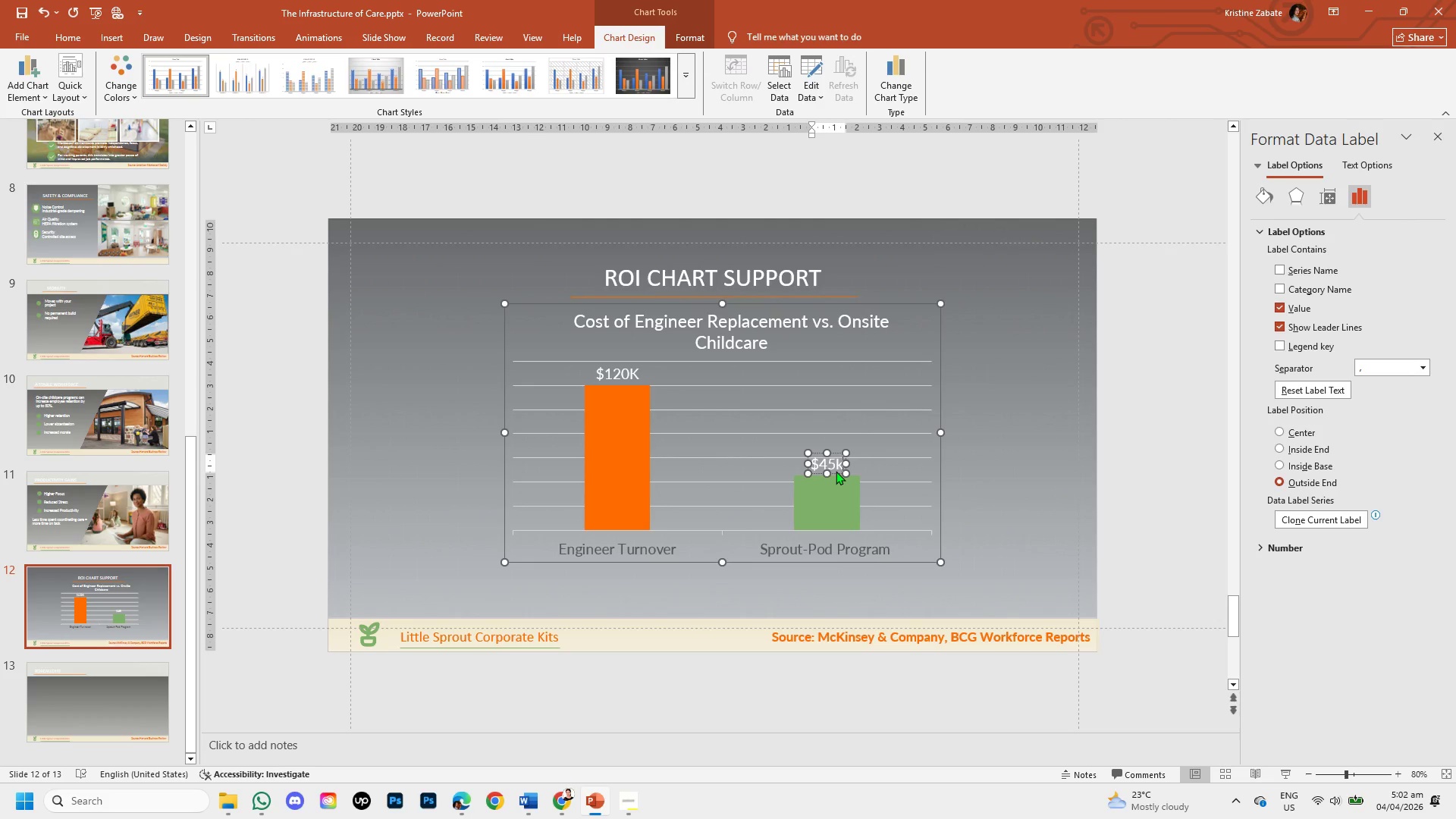 
key(Backspace)
 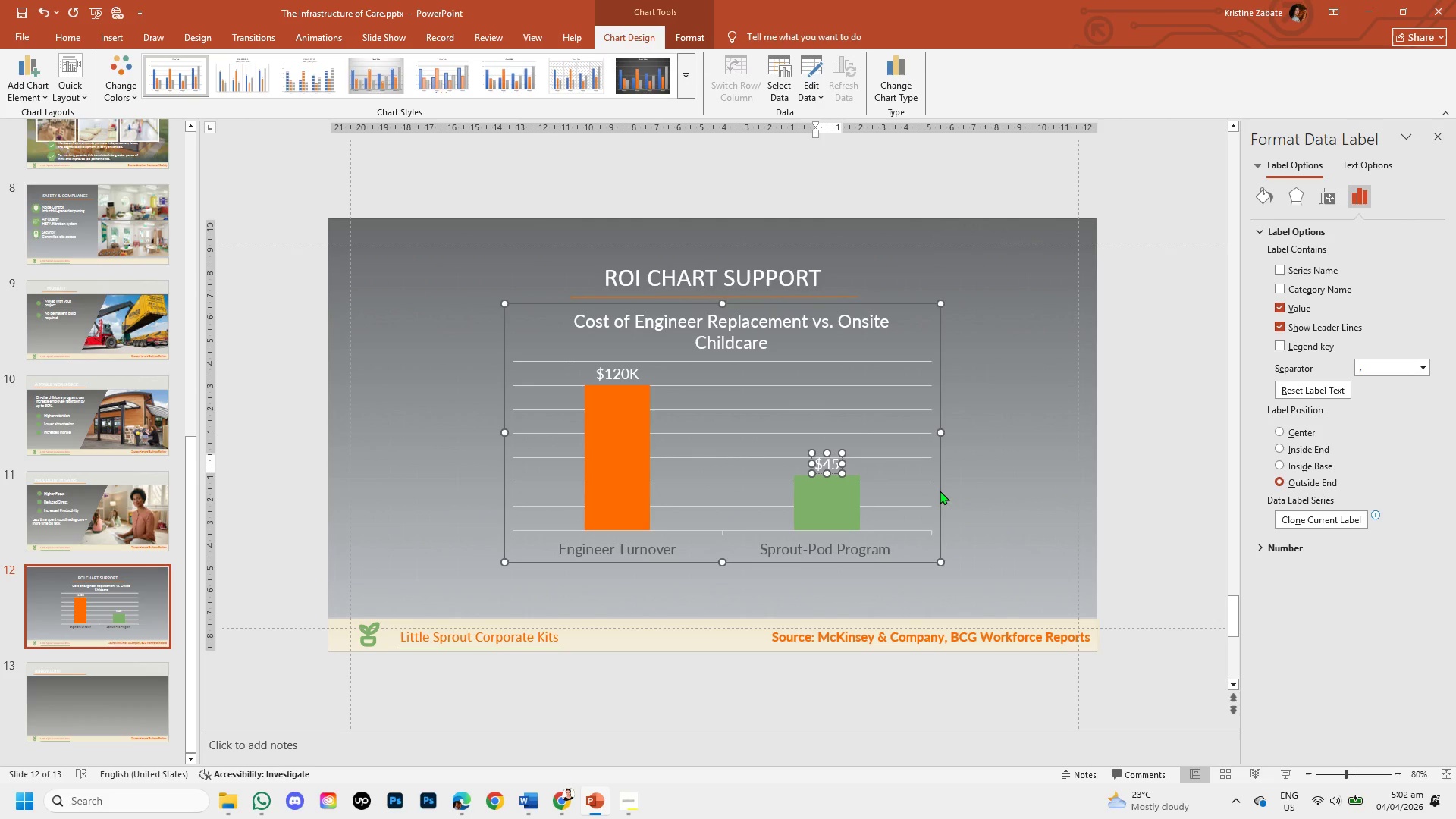 
key(CapsLock)
 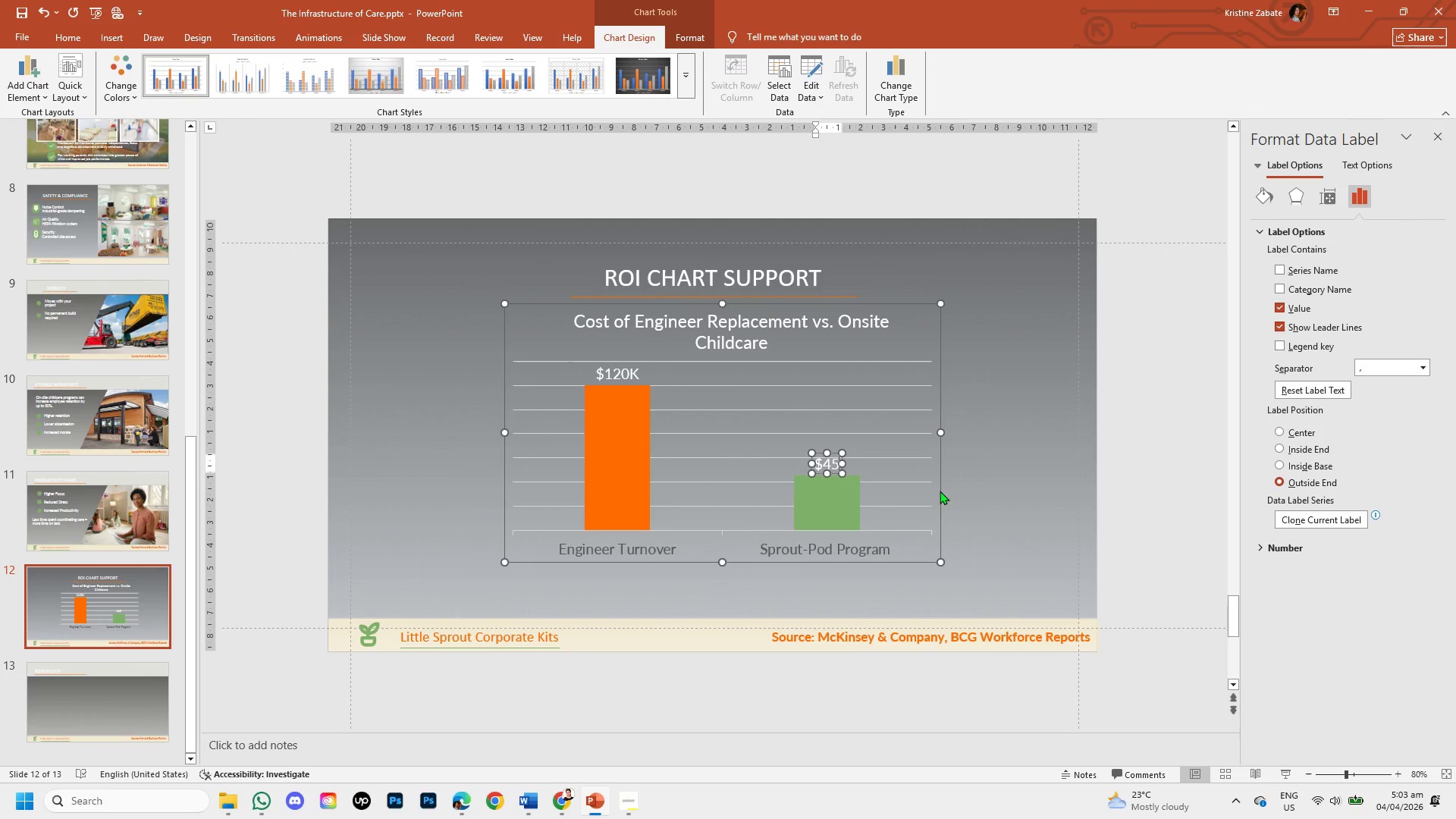 
key(K)
 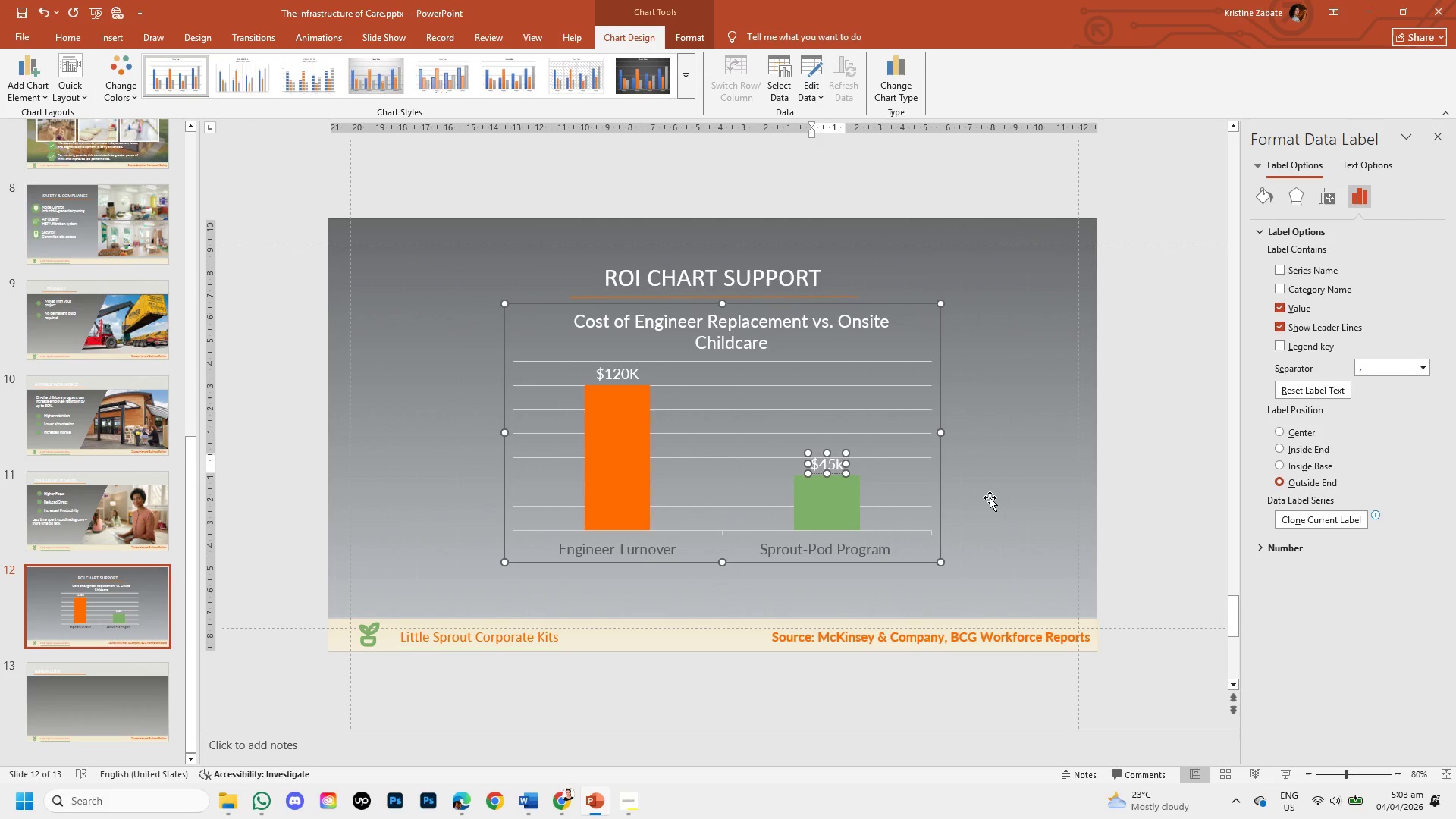 
key(Backspace)
 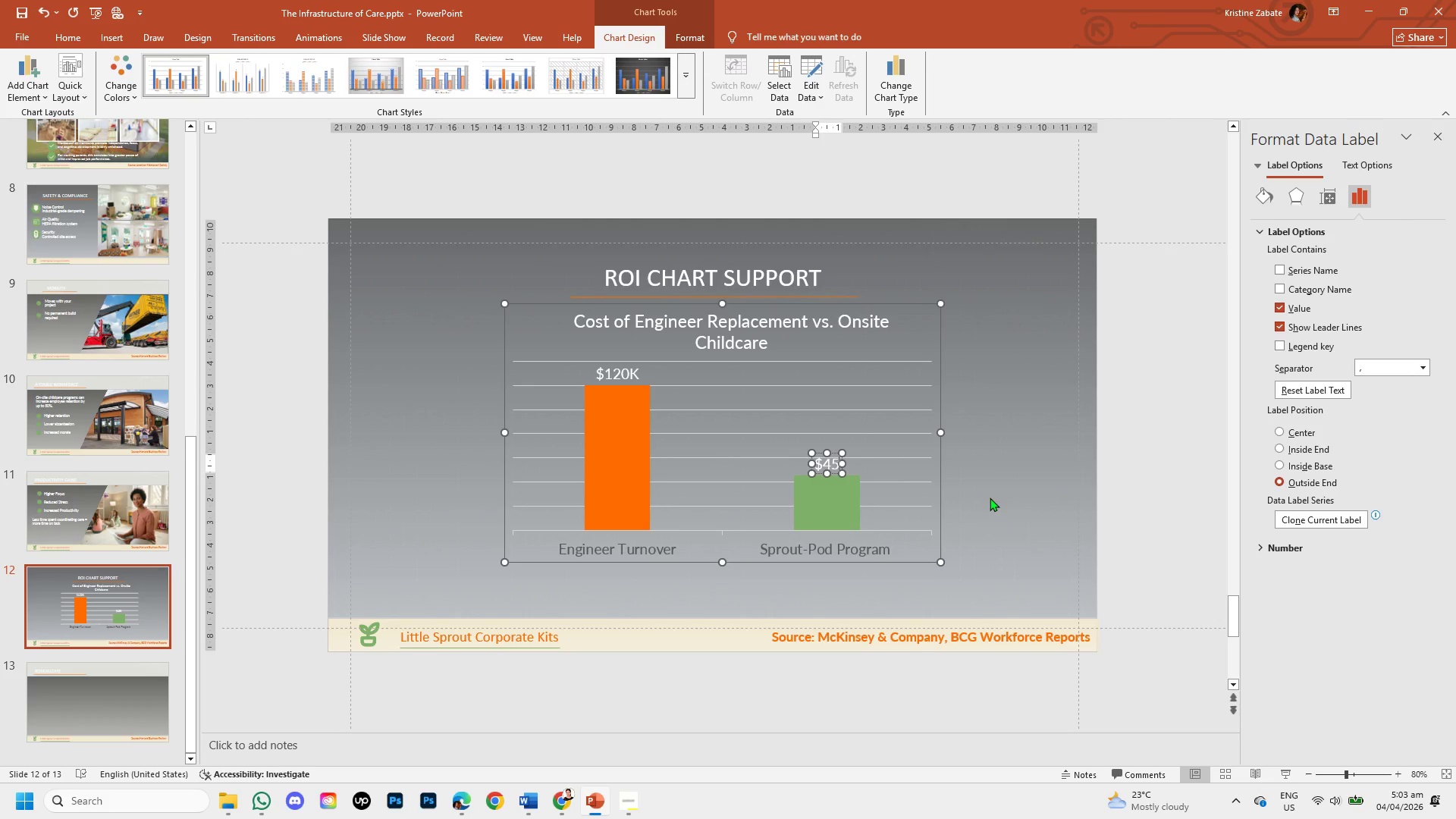 
key(CapsLock)
 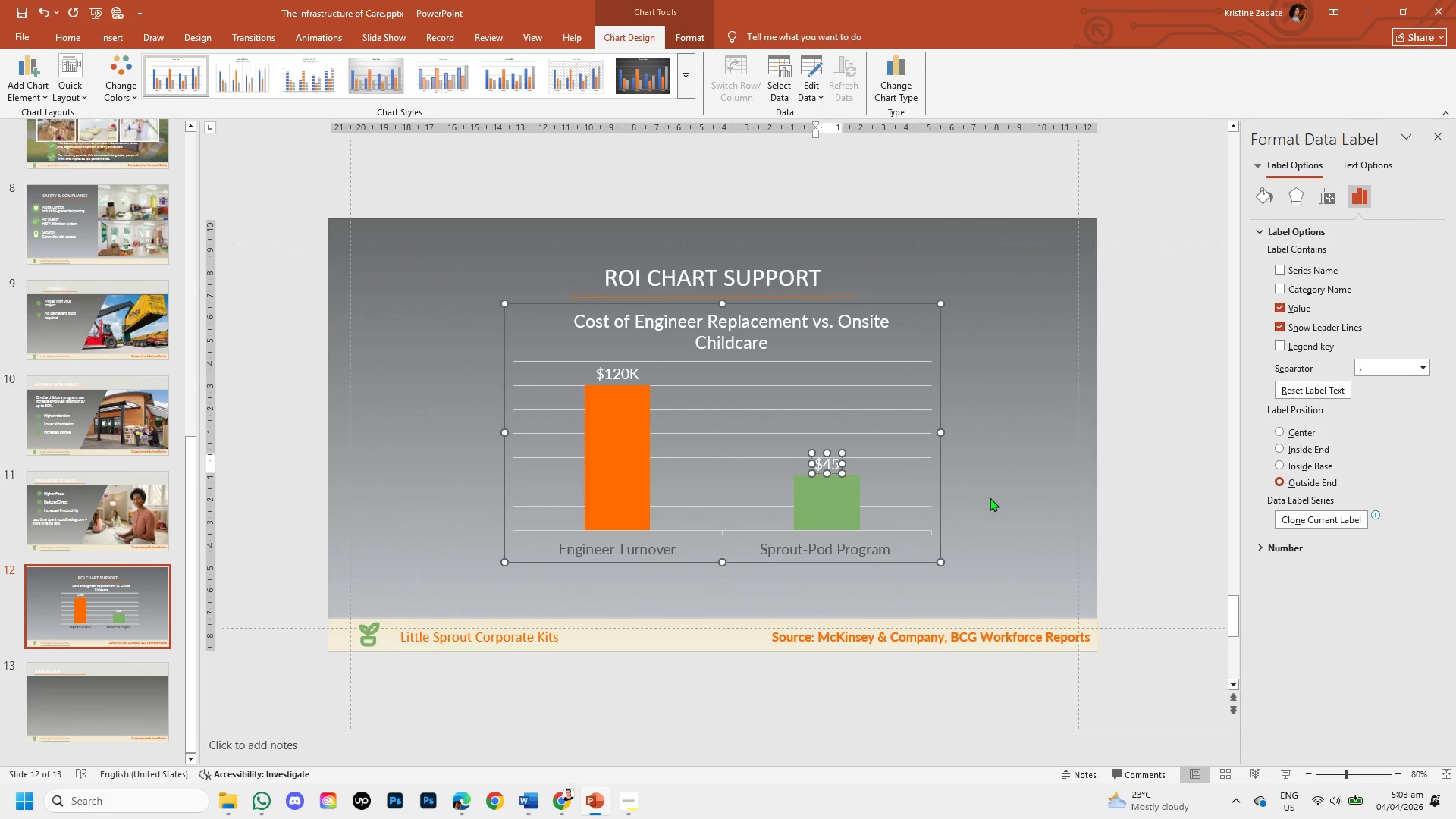 
key(K)
 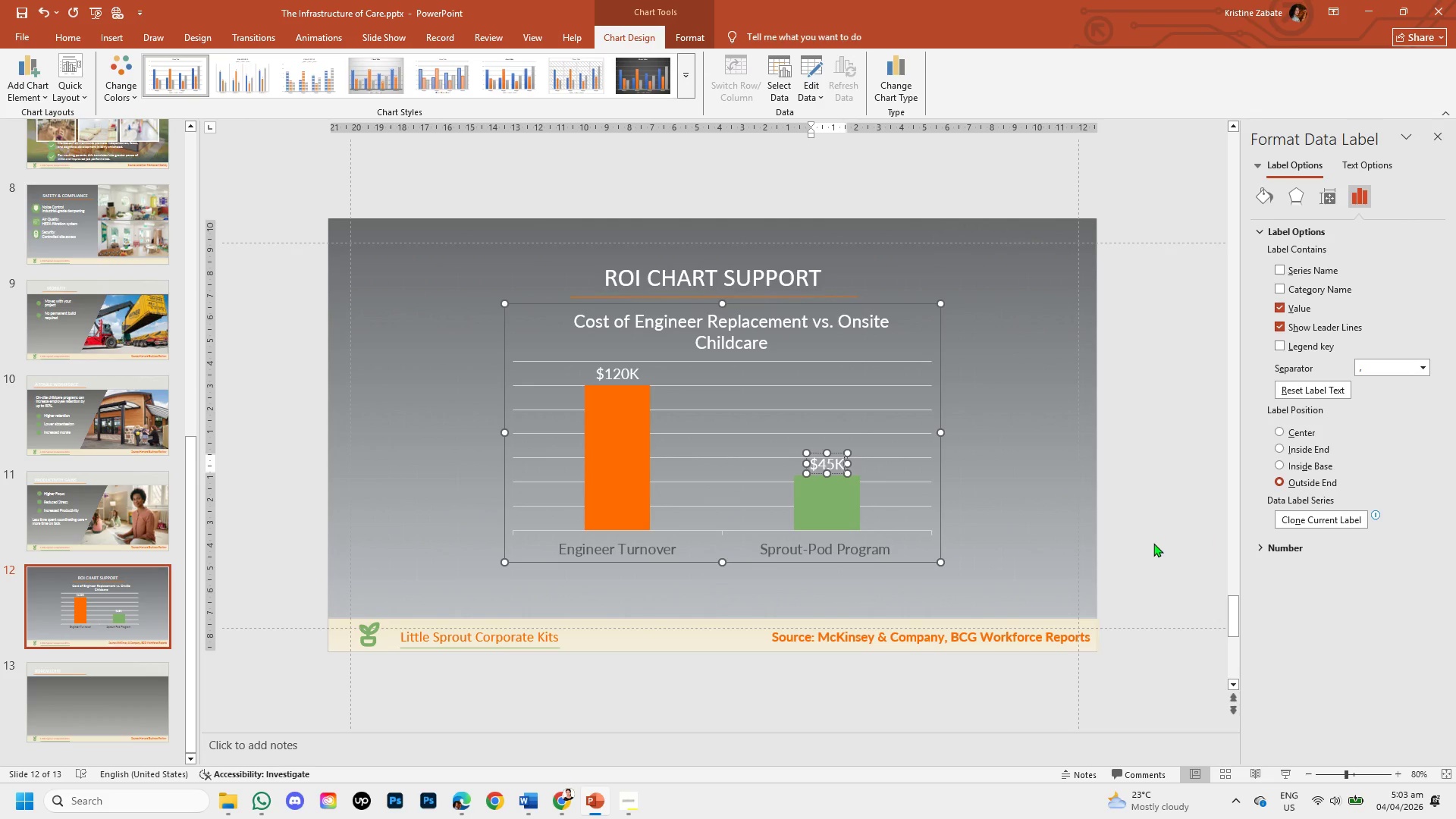 
left_click([1153, 542])
 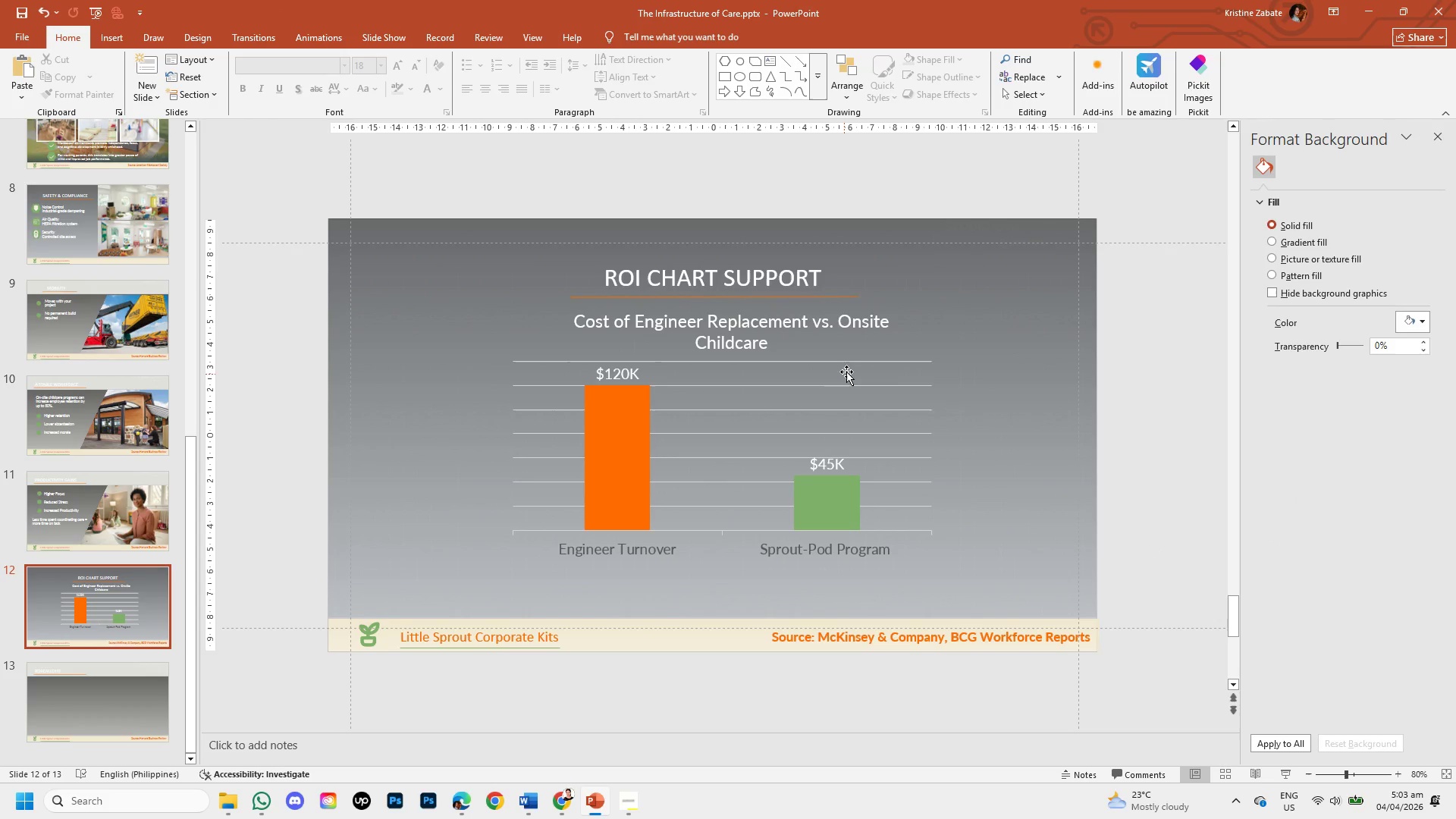 
wait(6.53)
 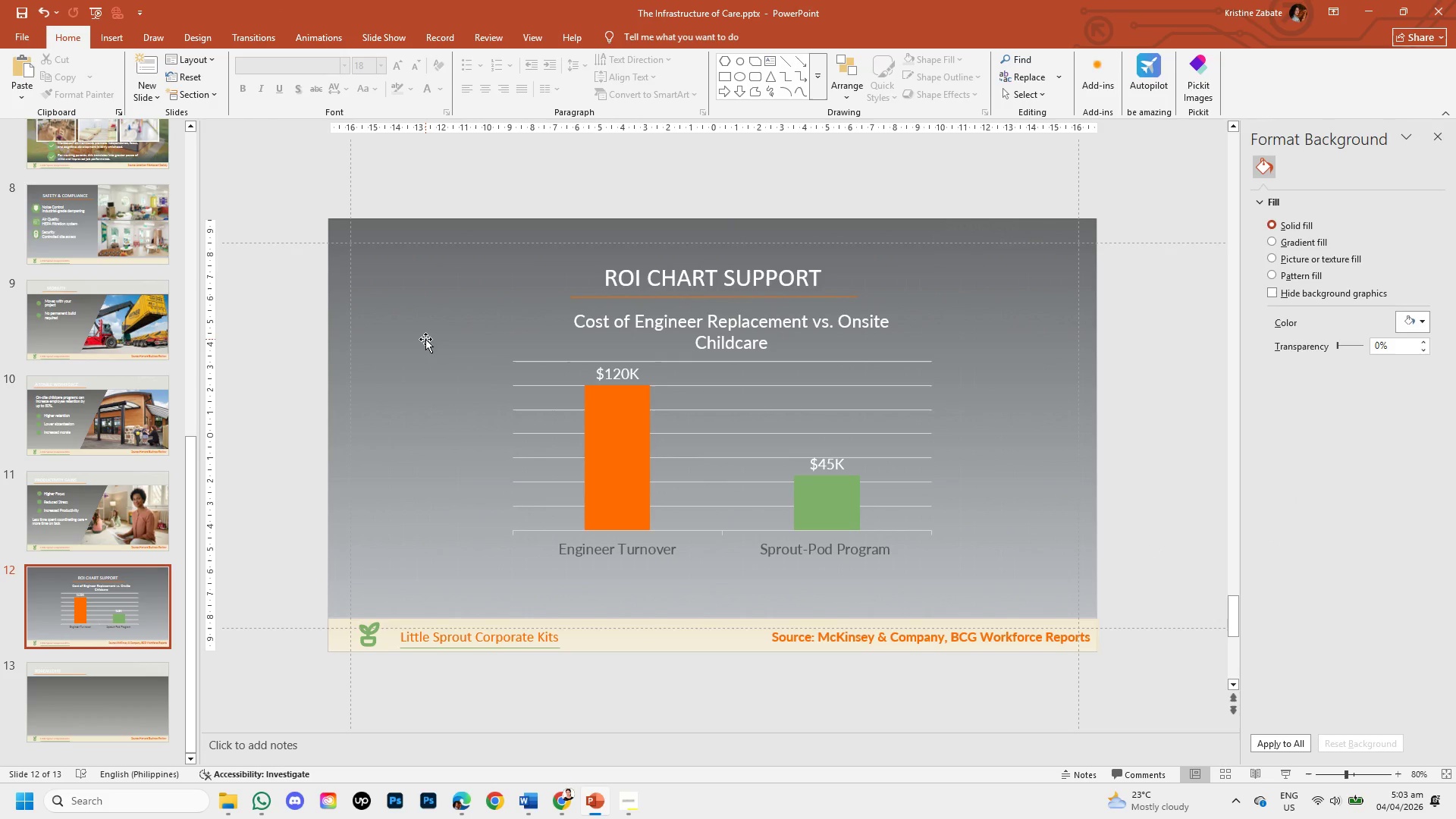 
left_click([846, 372])
 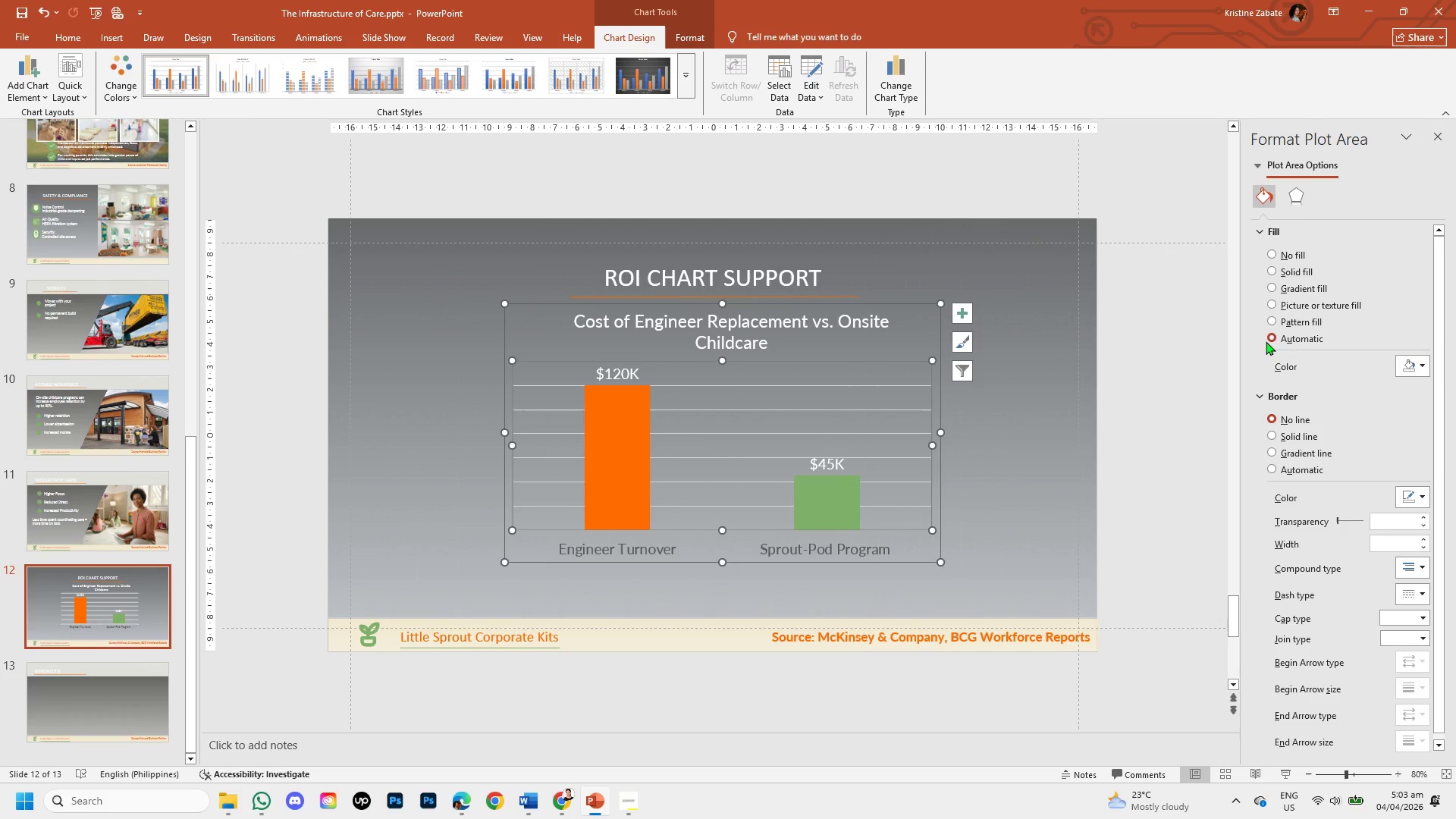 
left_click([1270, 285])
 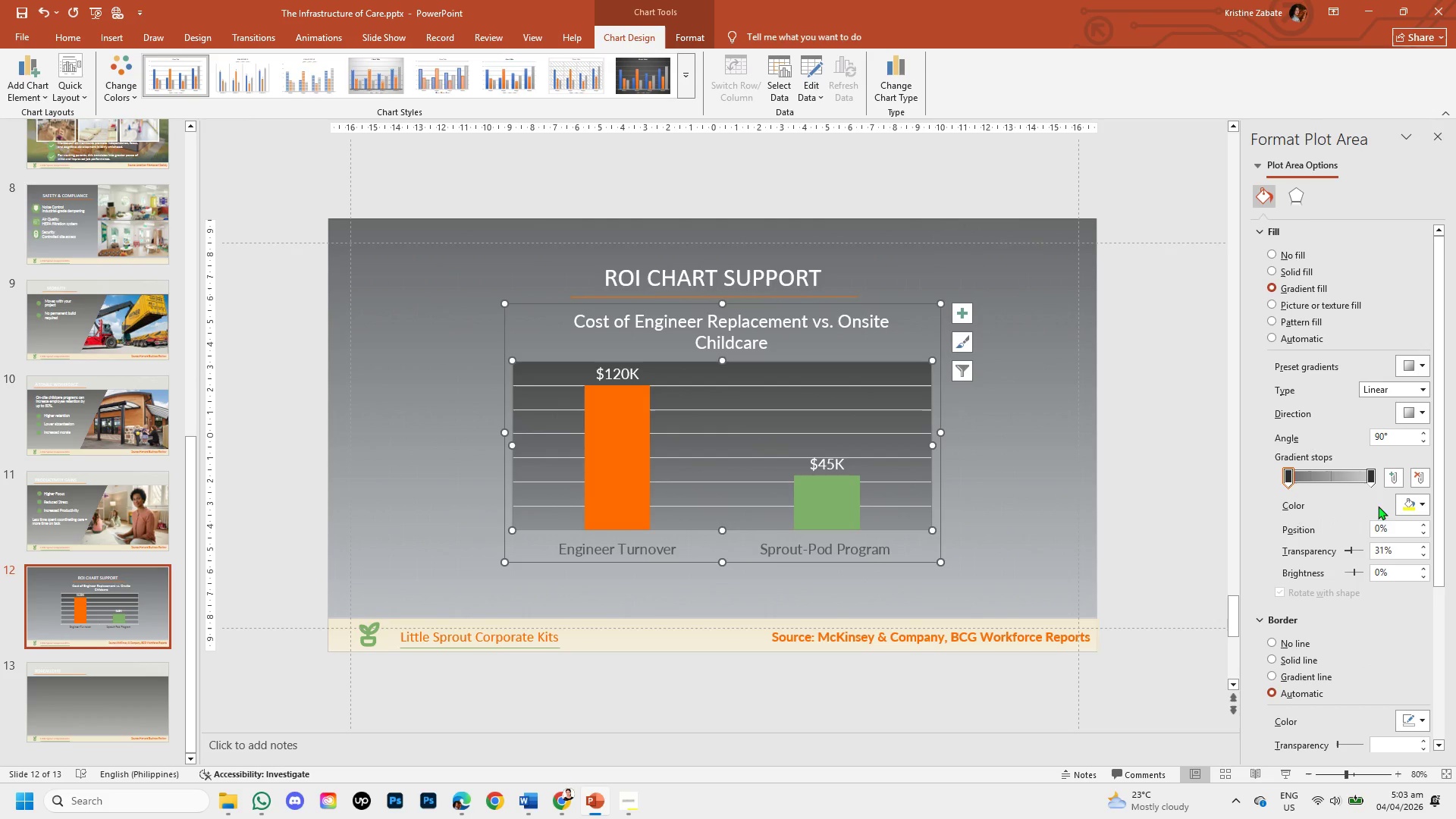 
left_click([1420, 506])
 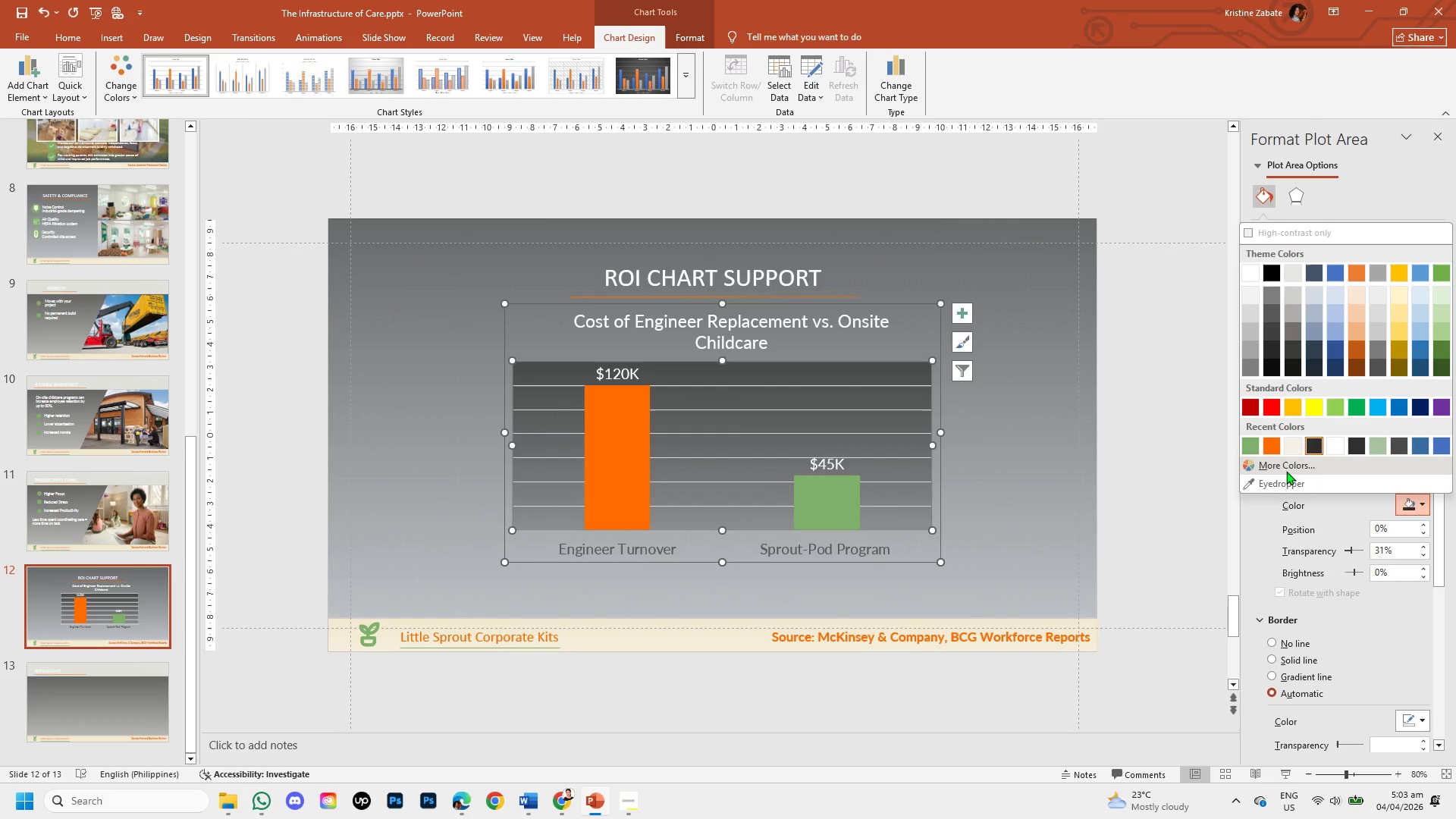 
left_click([1291, 450])
 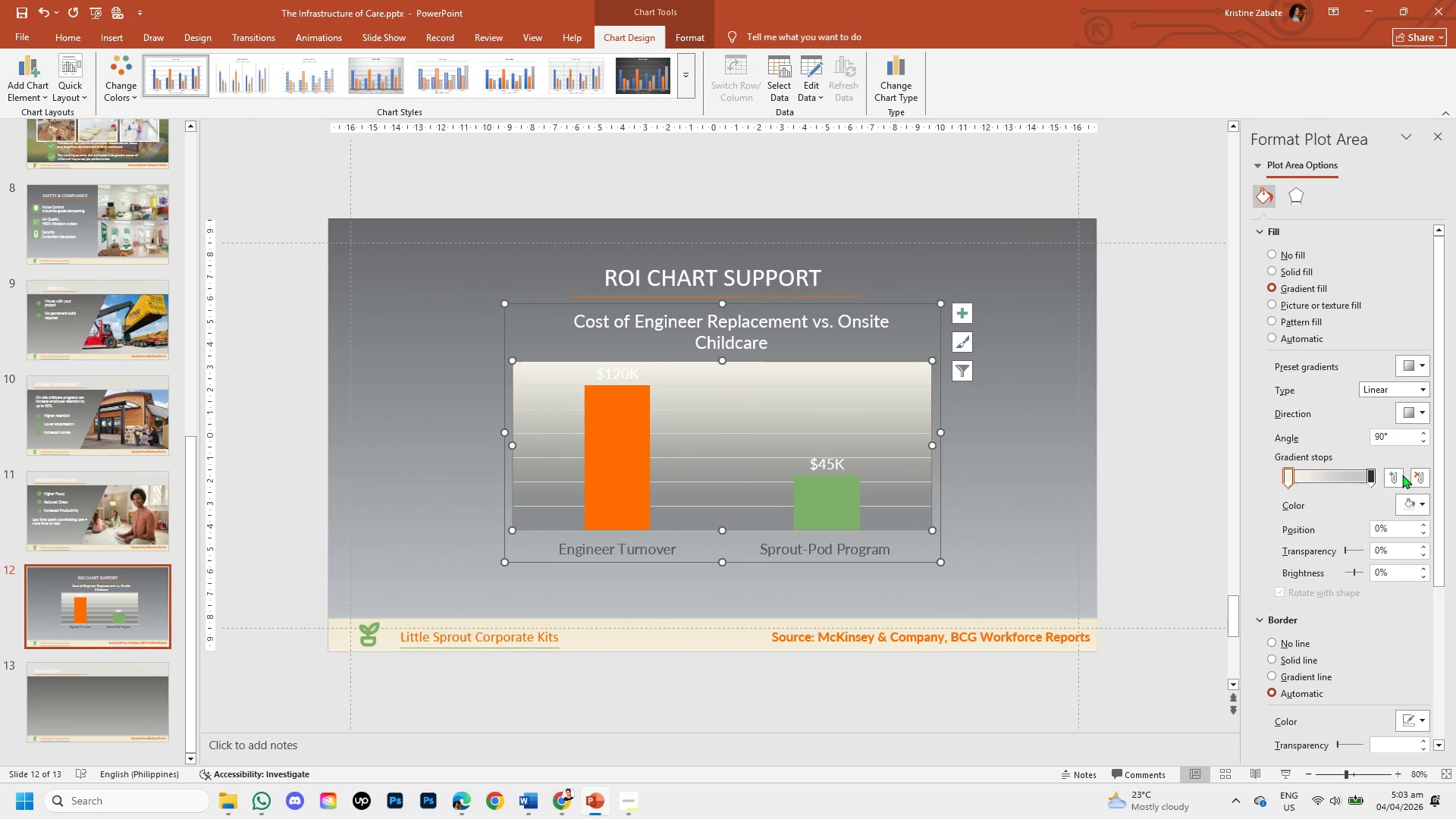 
left_click([1370, 475])
 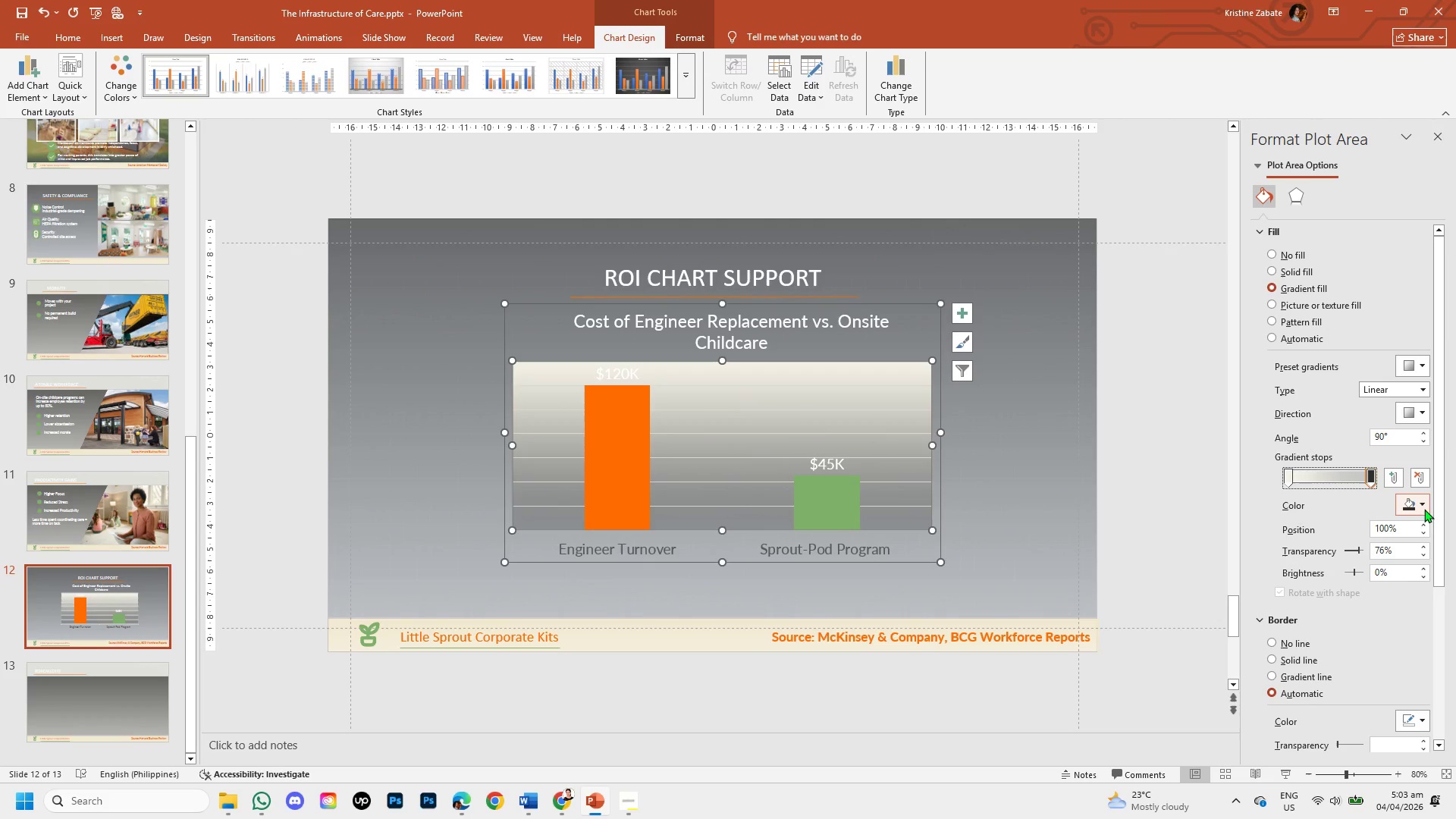 
left_click([1423, 505])
 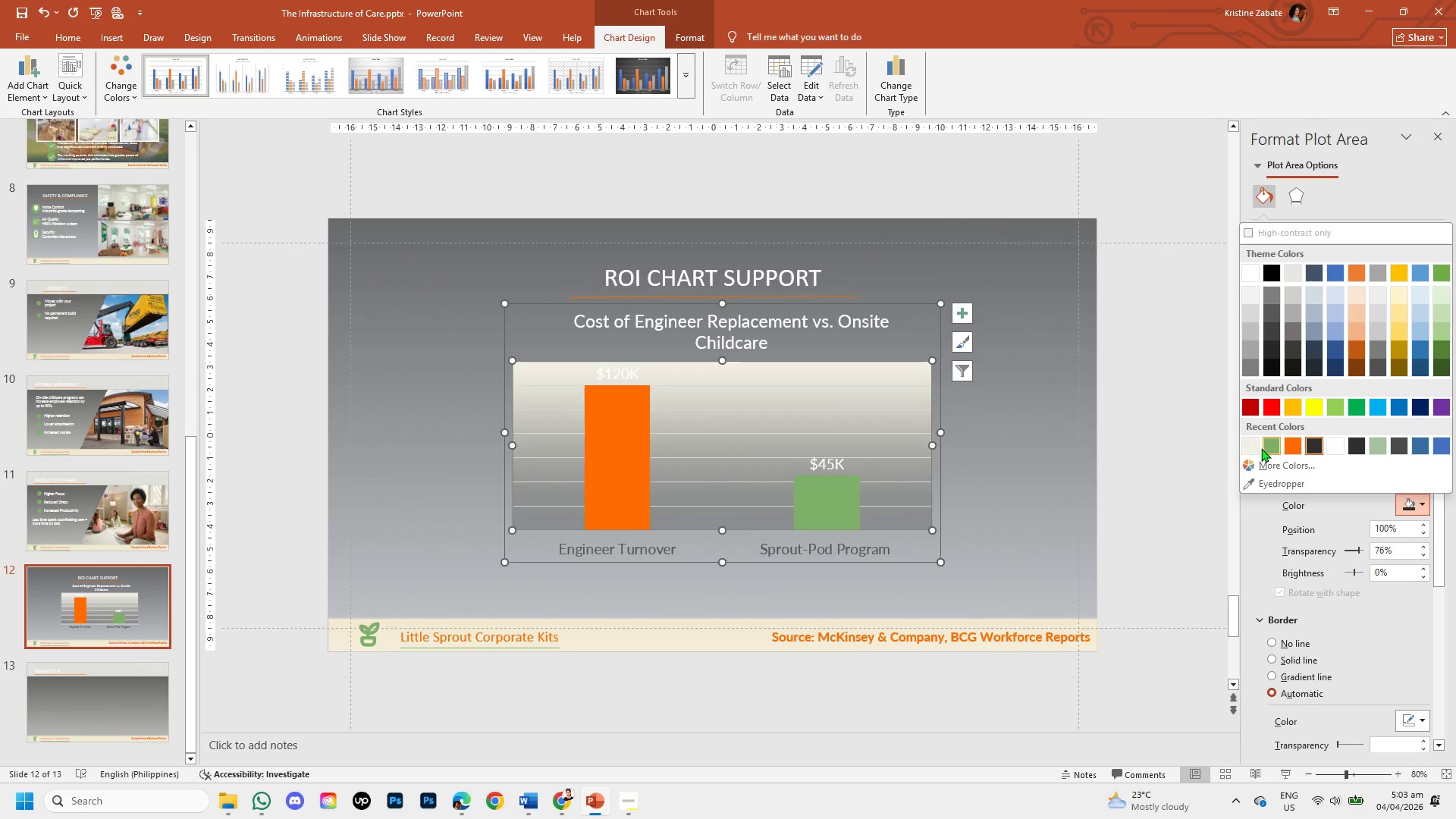 
left_click([1251, 446])
 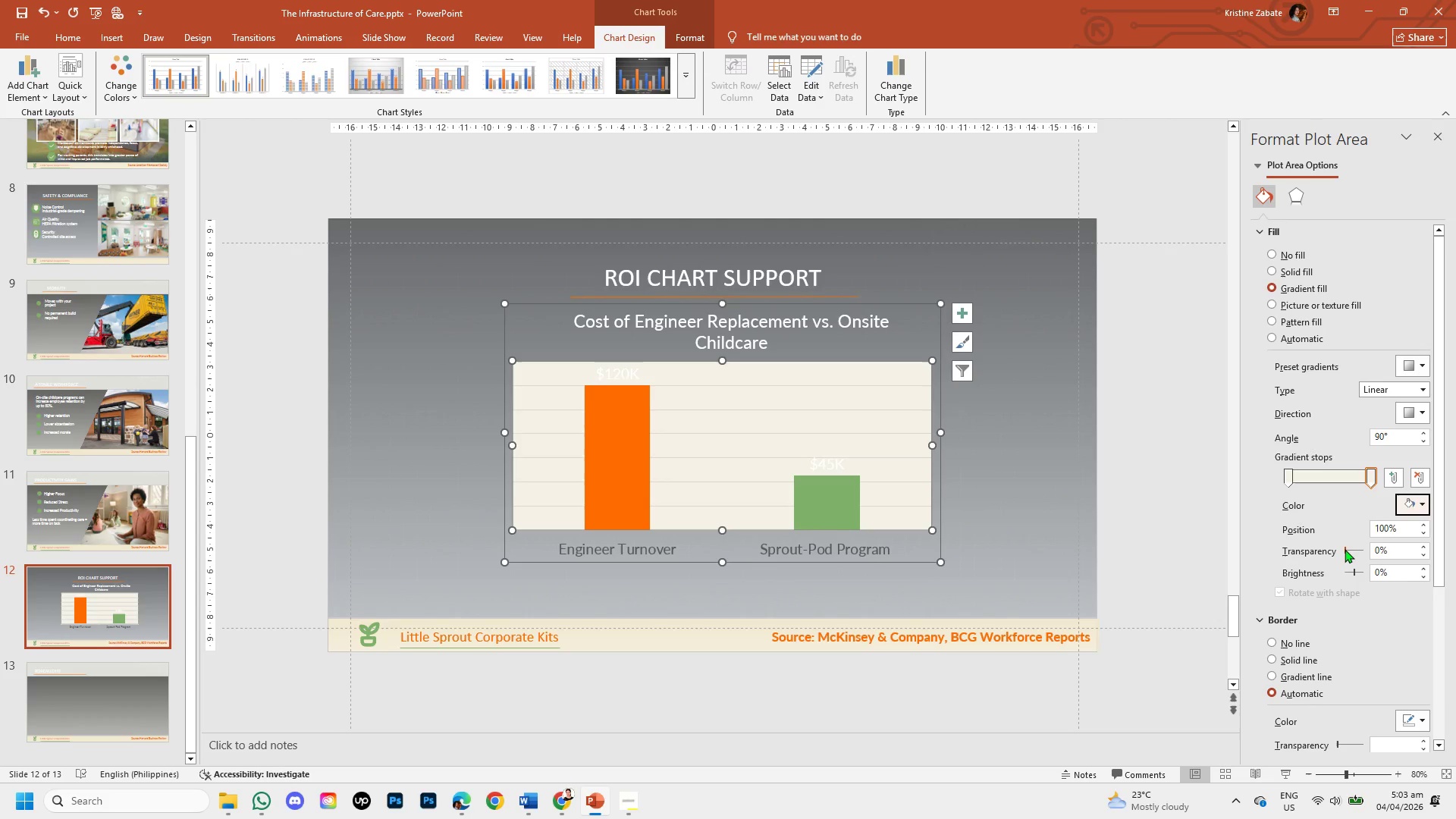 
left_click_drag(start_coordinate=[1345, 549], to_coordinate=[1374, 553])
 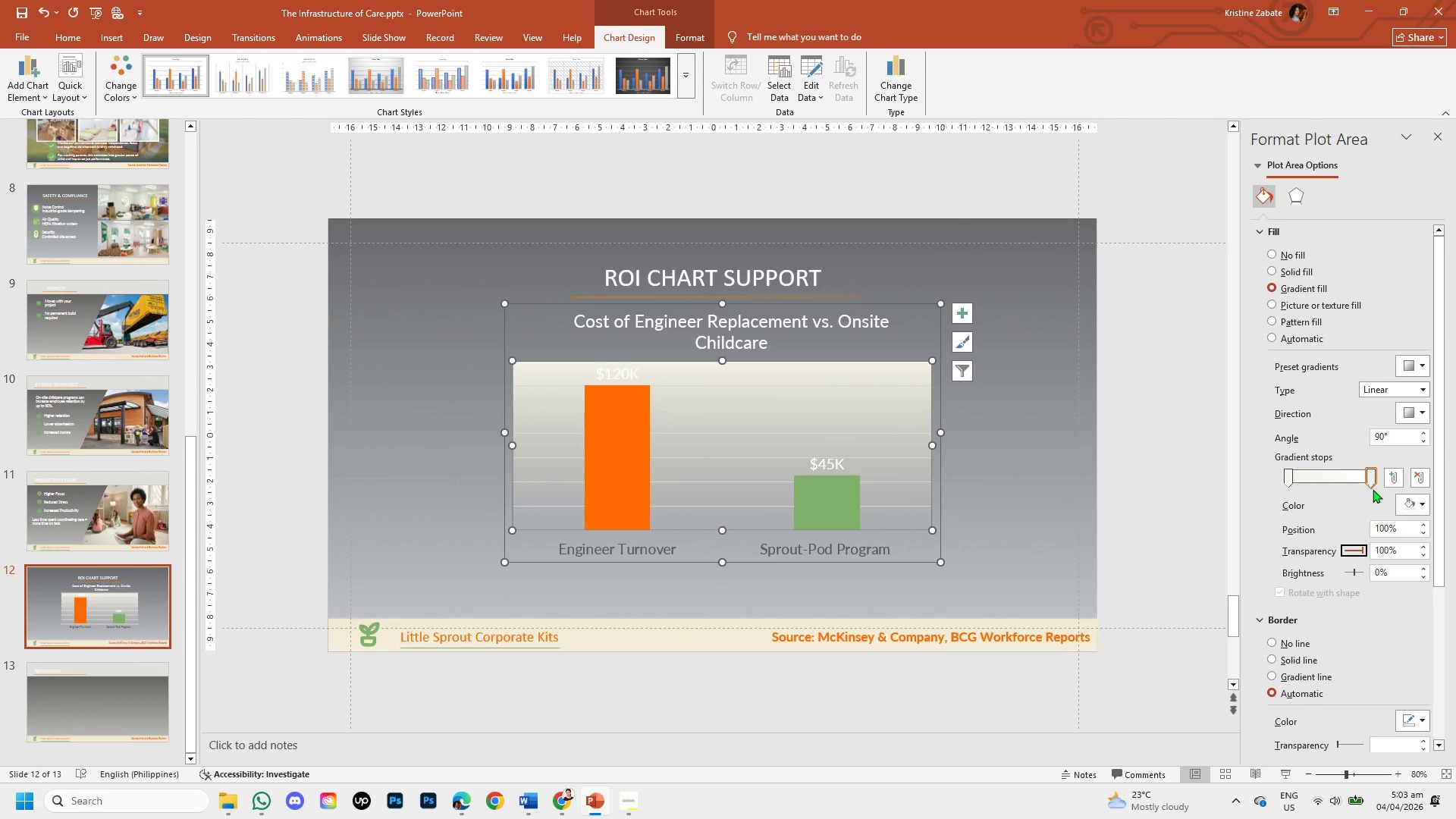 
left_click([1373, 487])
 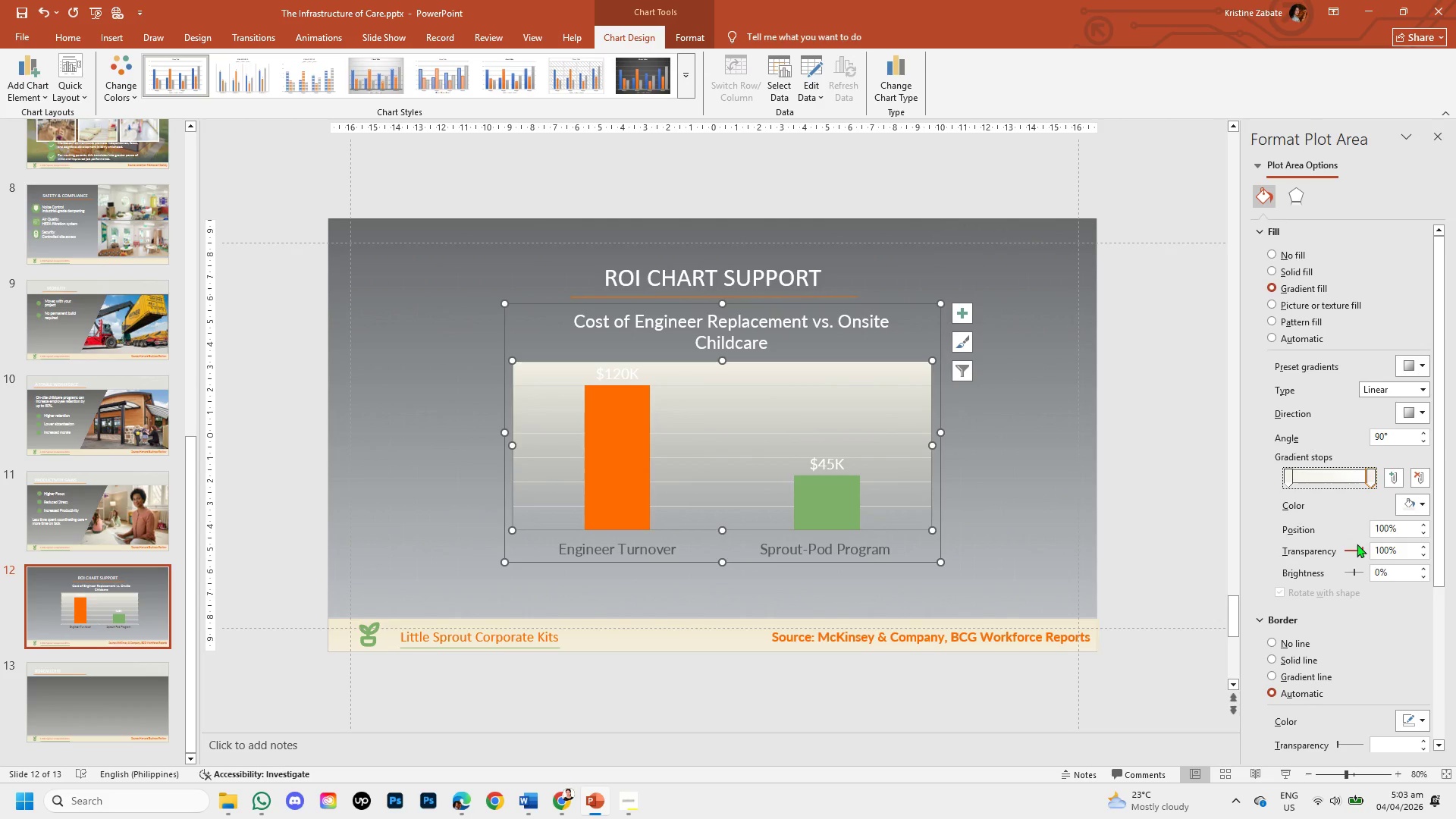 
left_click([1286, 481])
 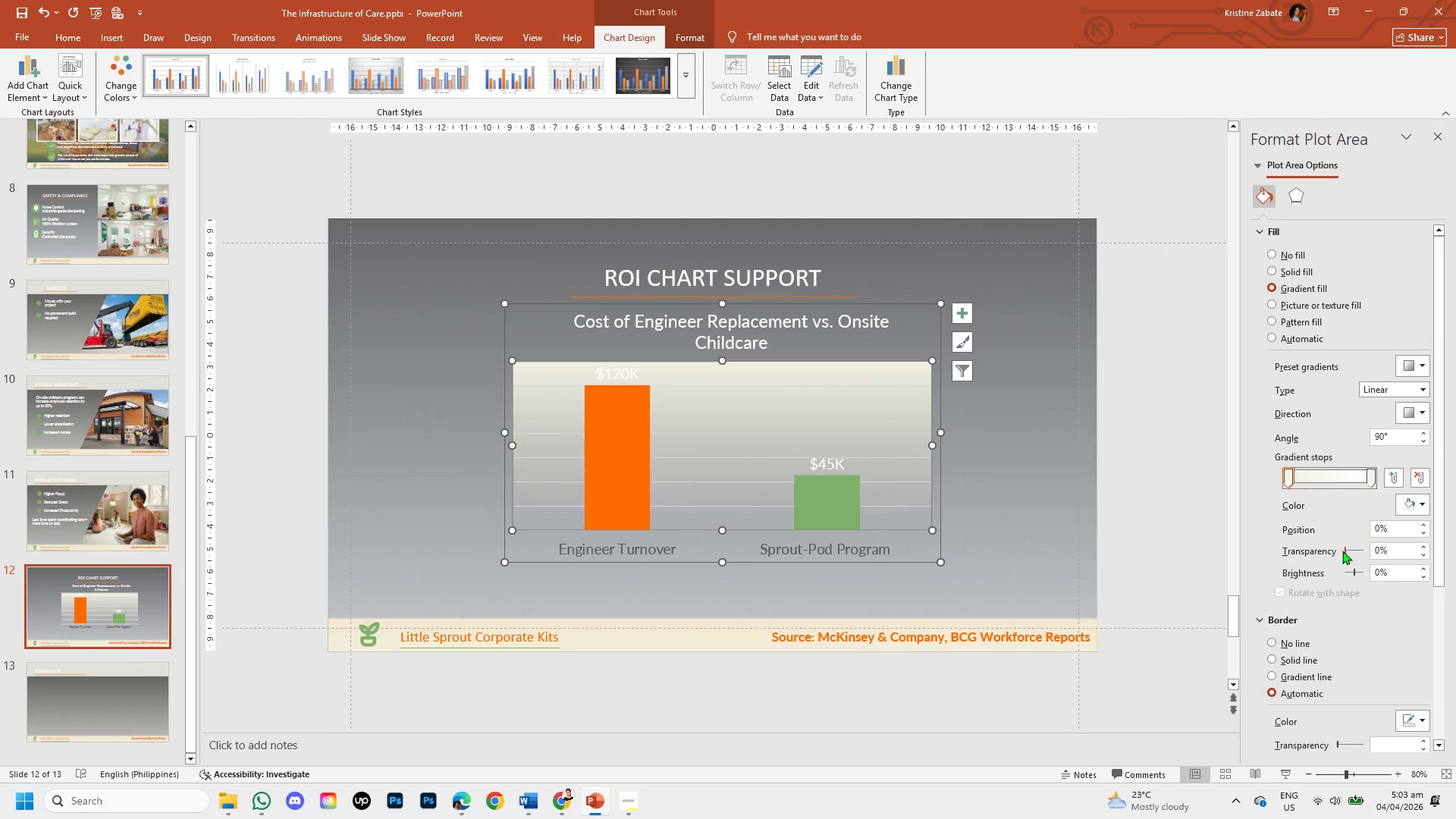 
left_click_drag(start_coordinate=[1348, 551], to_coordinate=[1366, 553])
 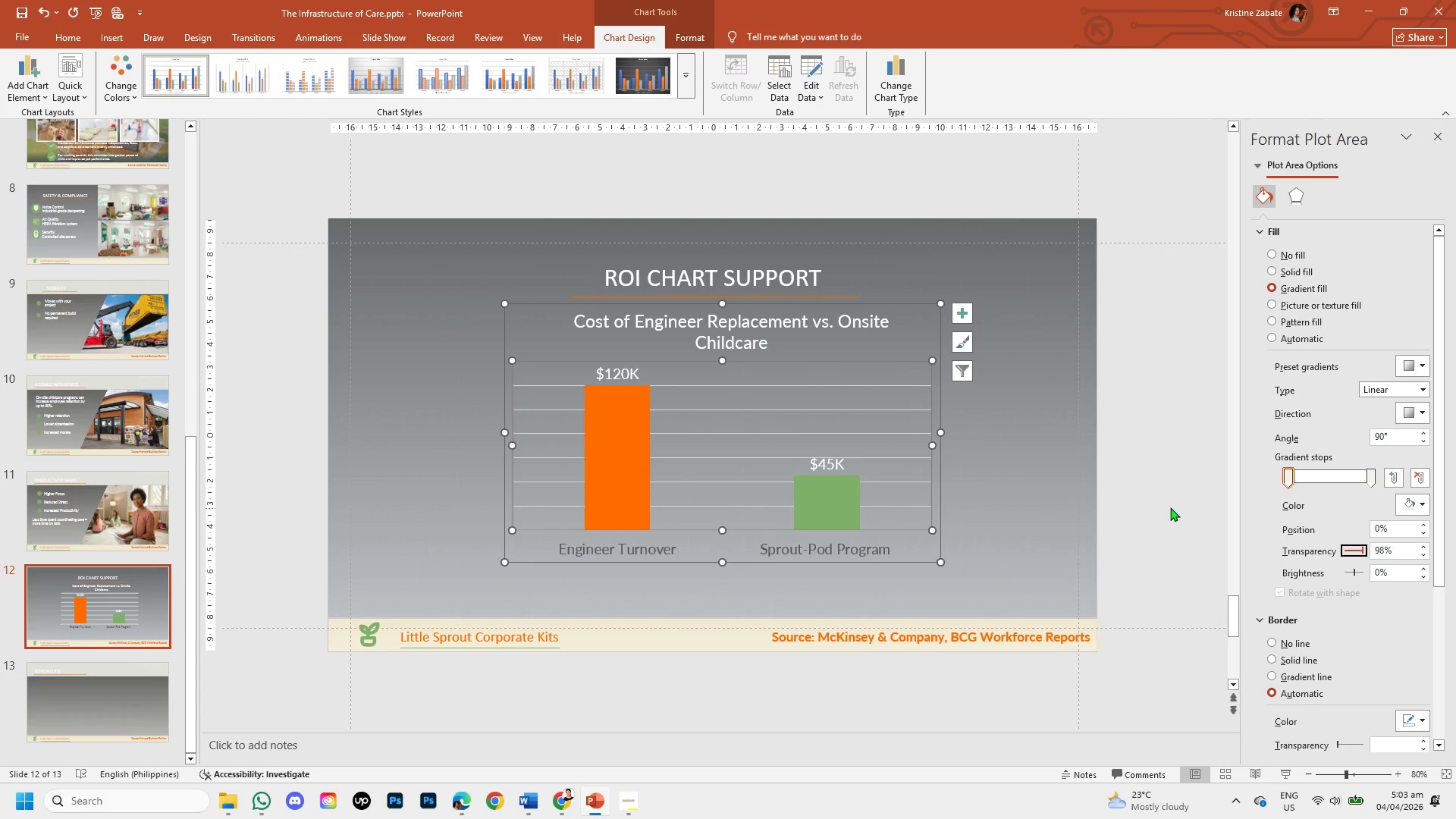 
left_click([1170, 507])
 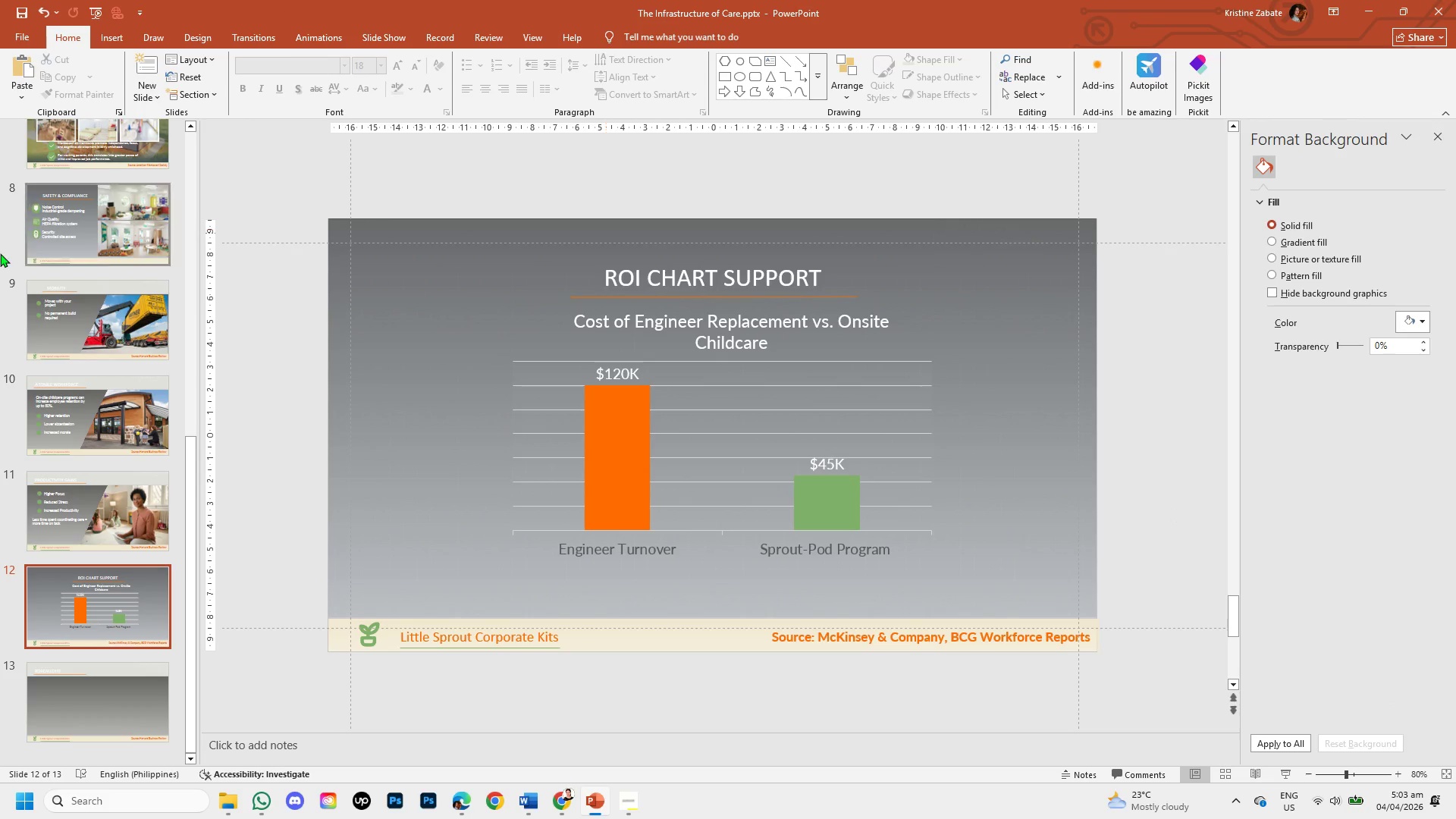 
left_click([115, 40])
 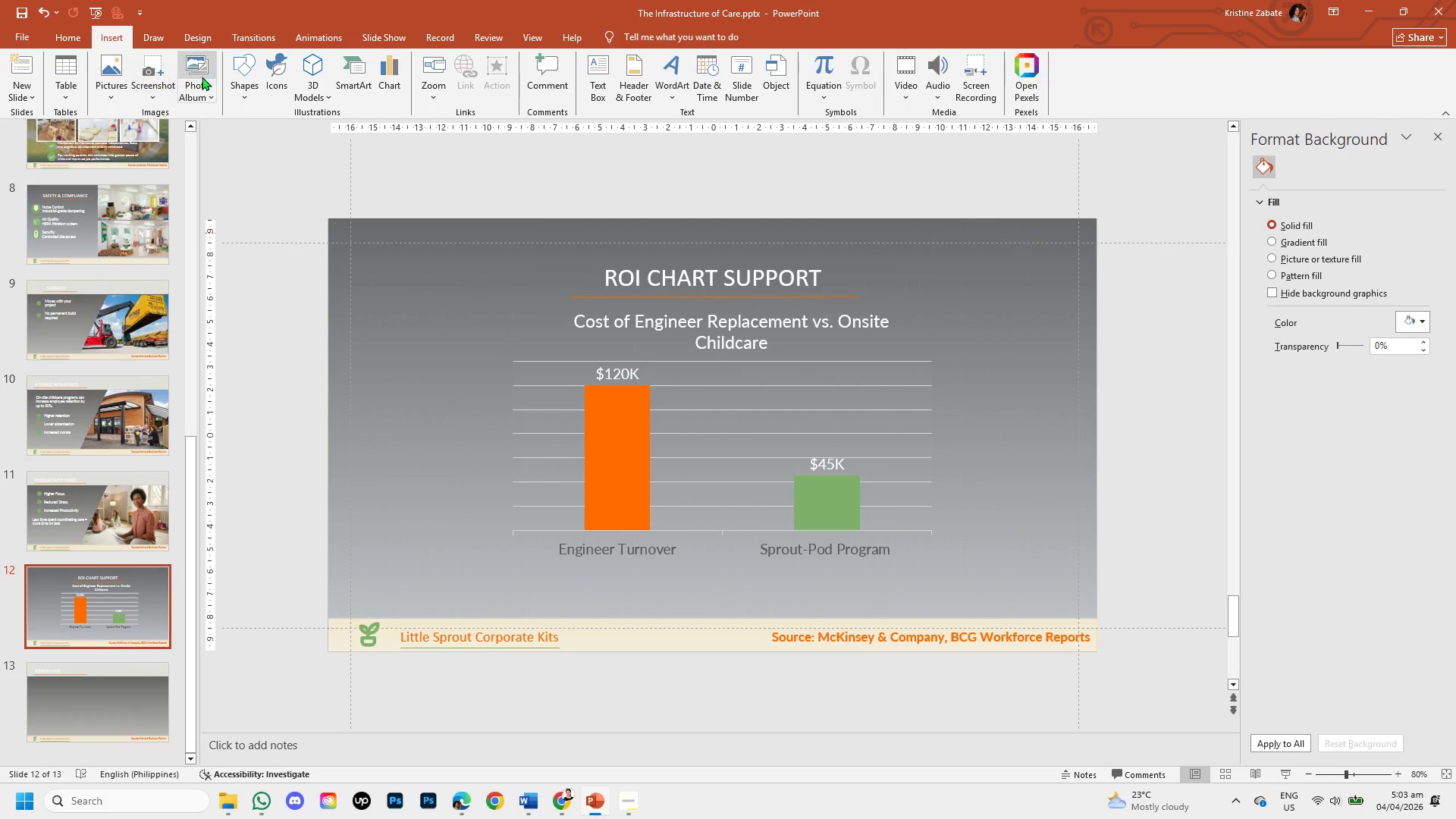 
left_click([240, 87])
 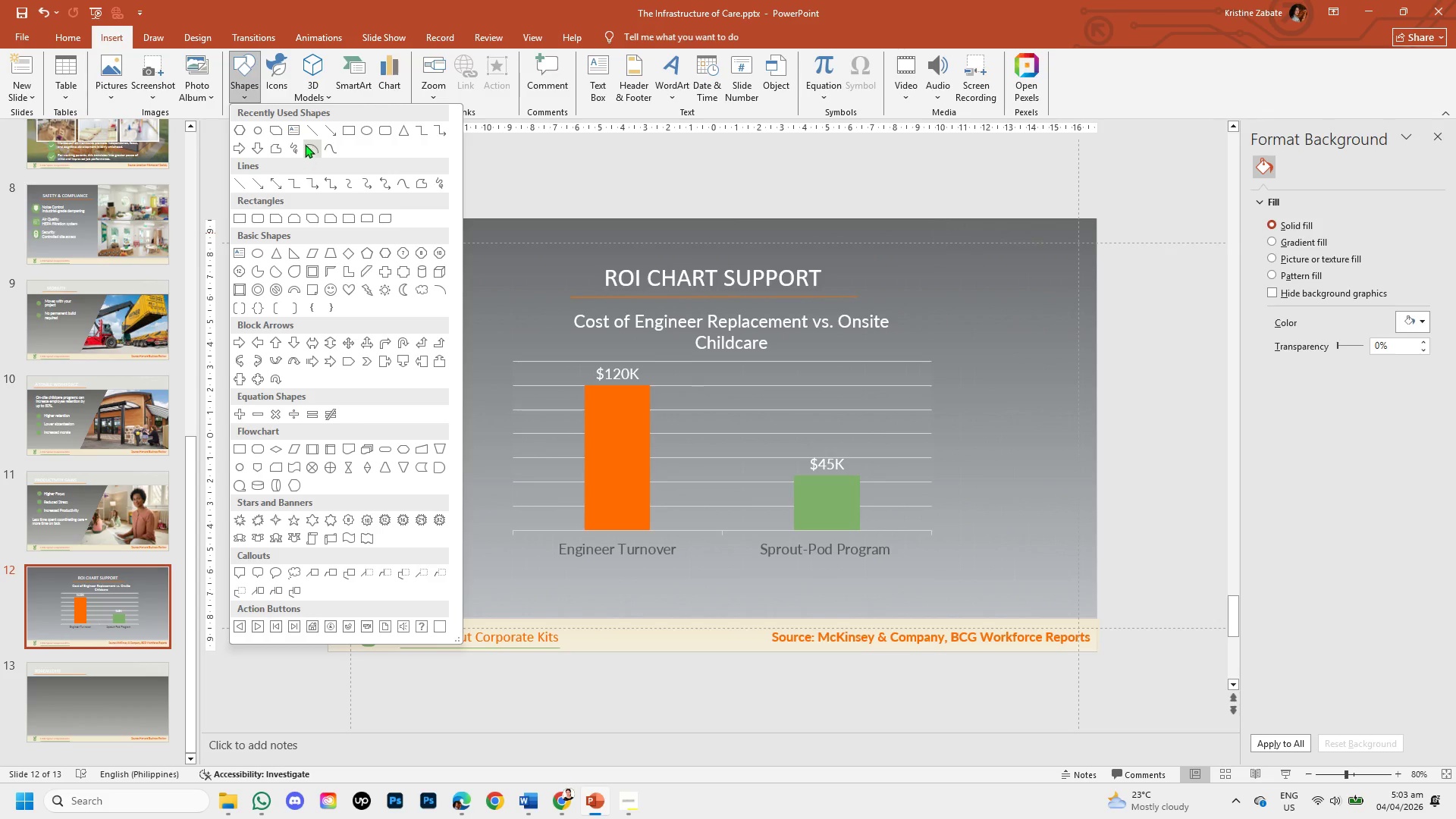 
left_click([310, 131])
 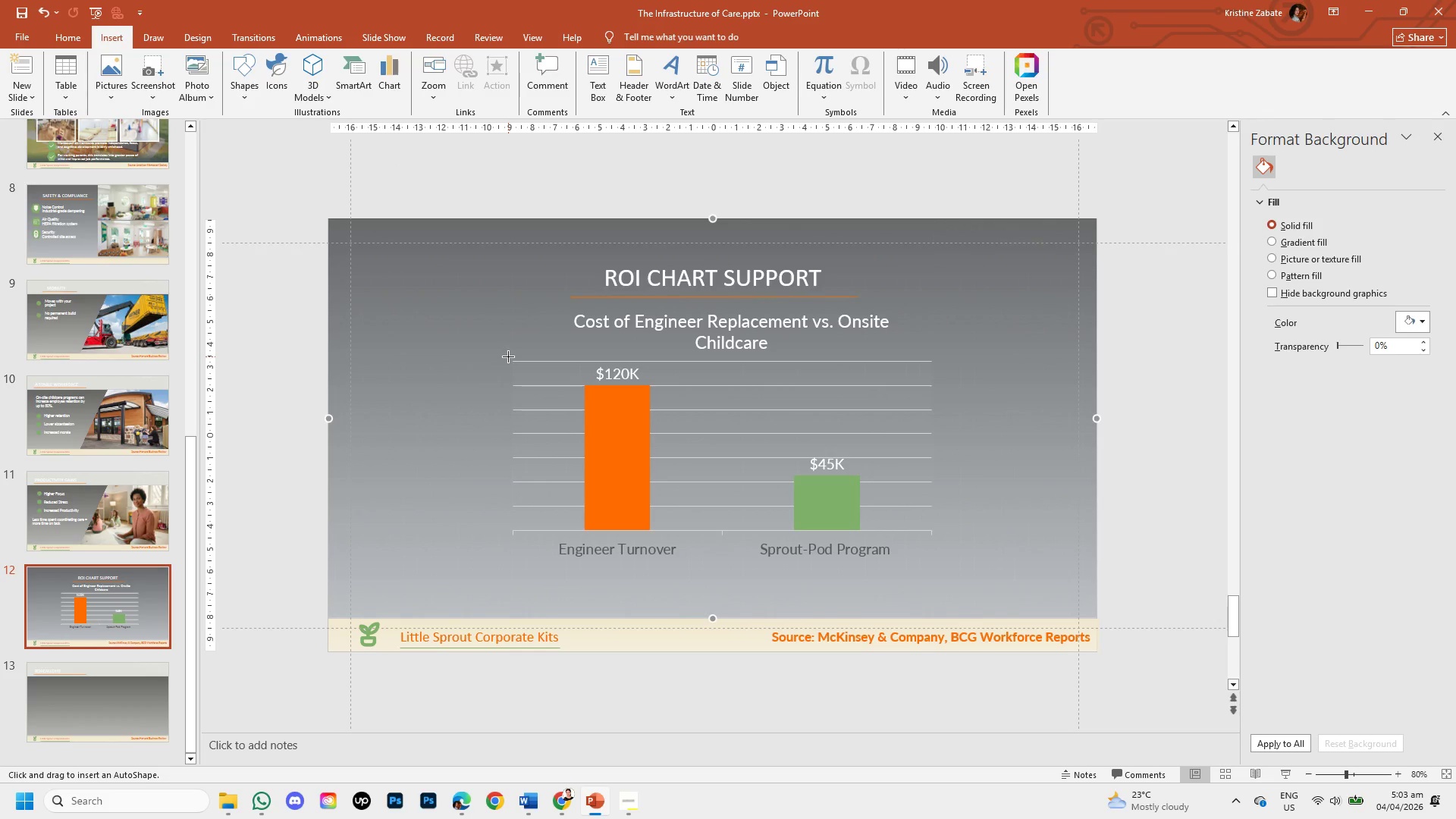 
left_click_drag(start_coordinate=[510, 348], to_coordinate=[507, 575])
 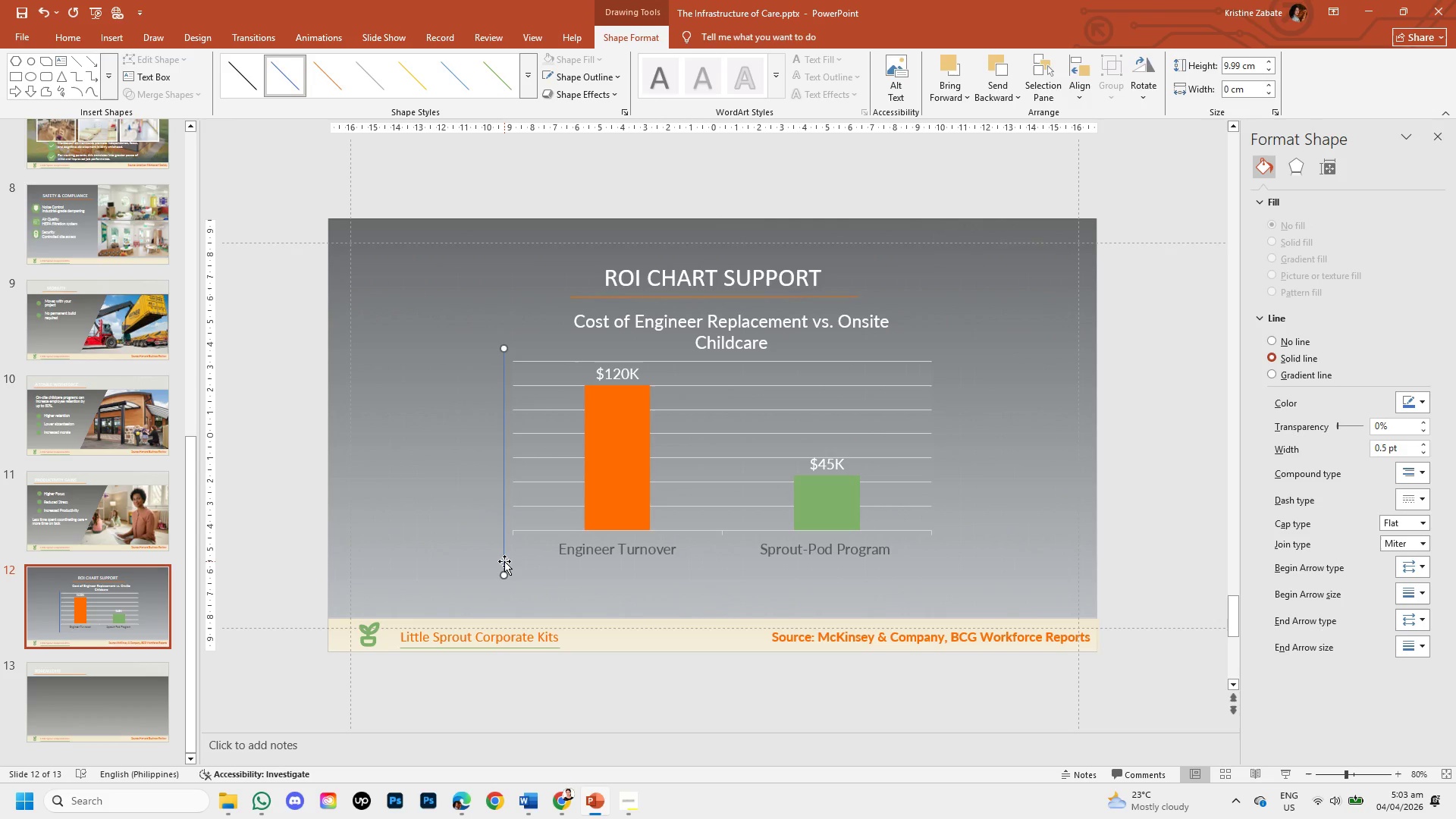 
left_click([504, 561])
 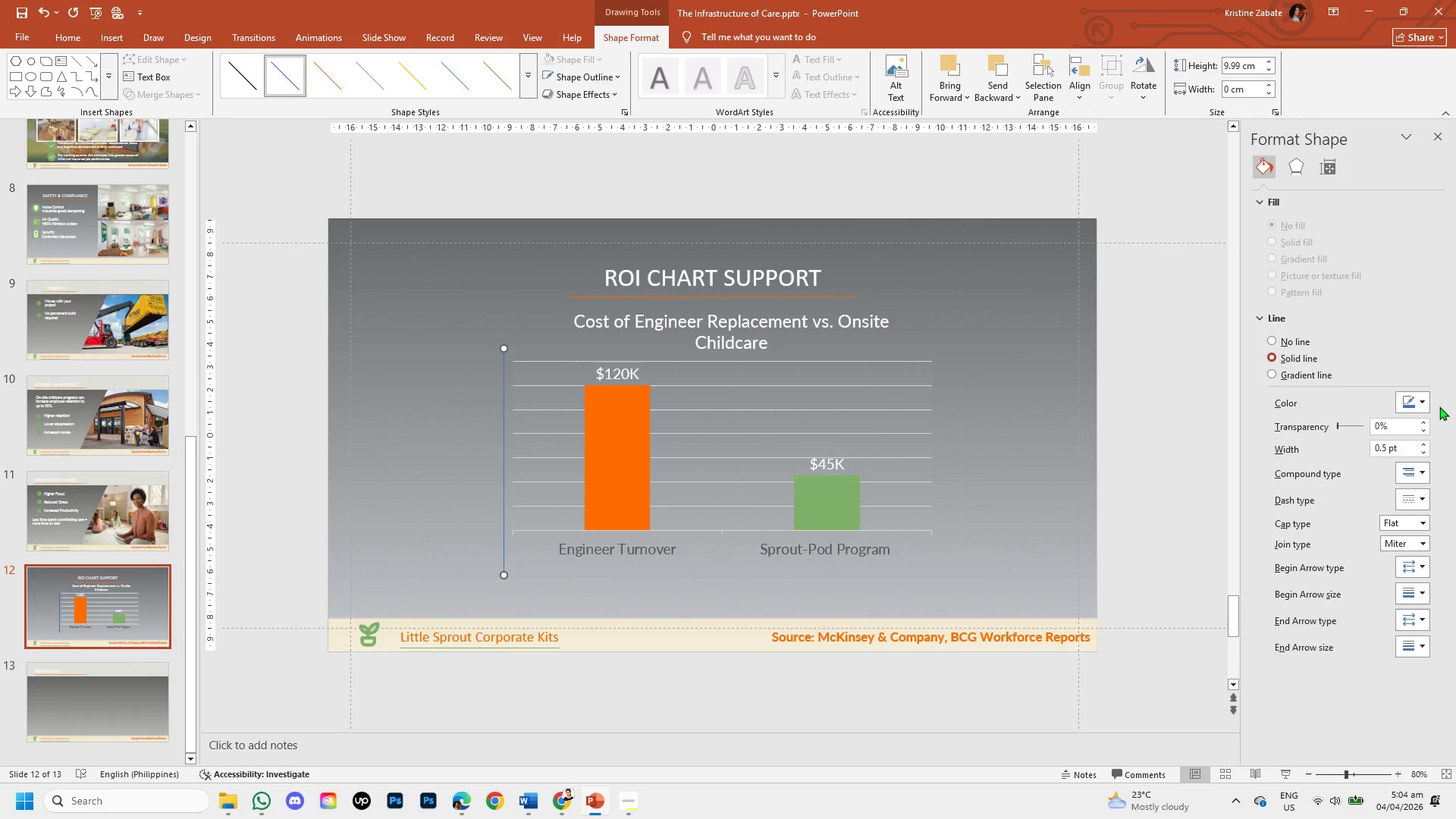 
left_click([1426, 402])
 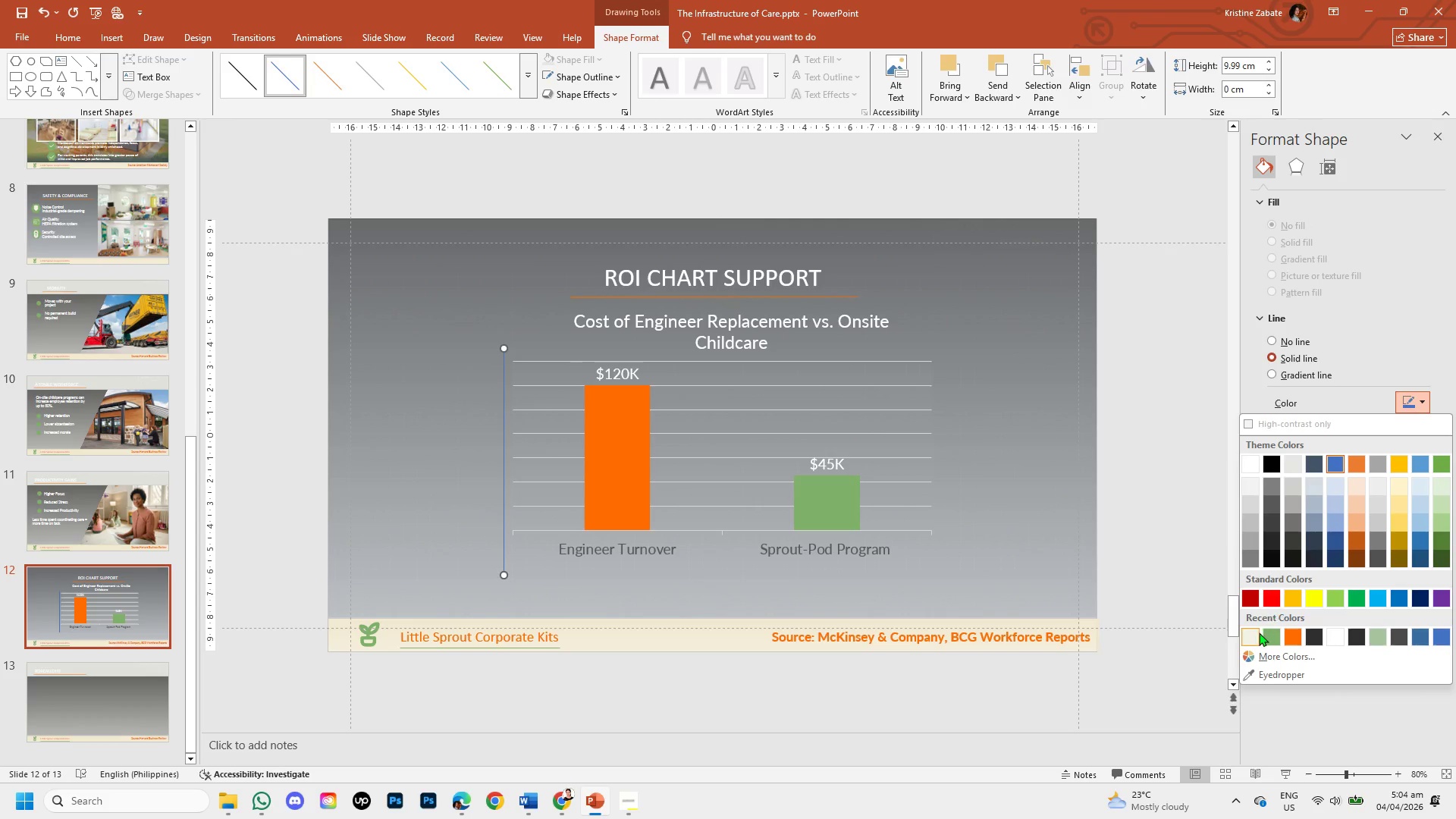 
left_click([1259, 635])
 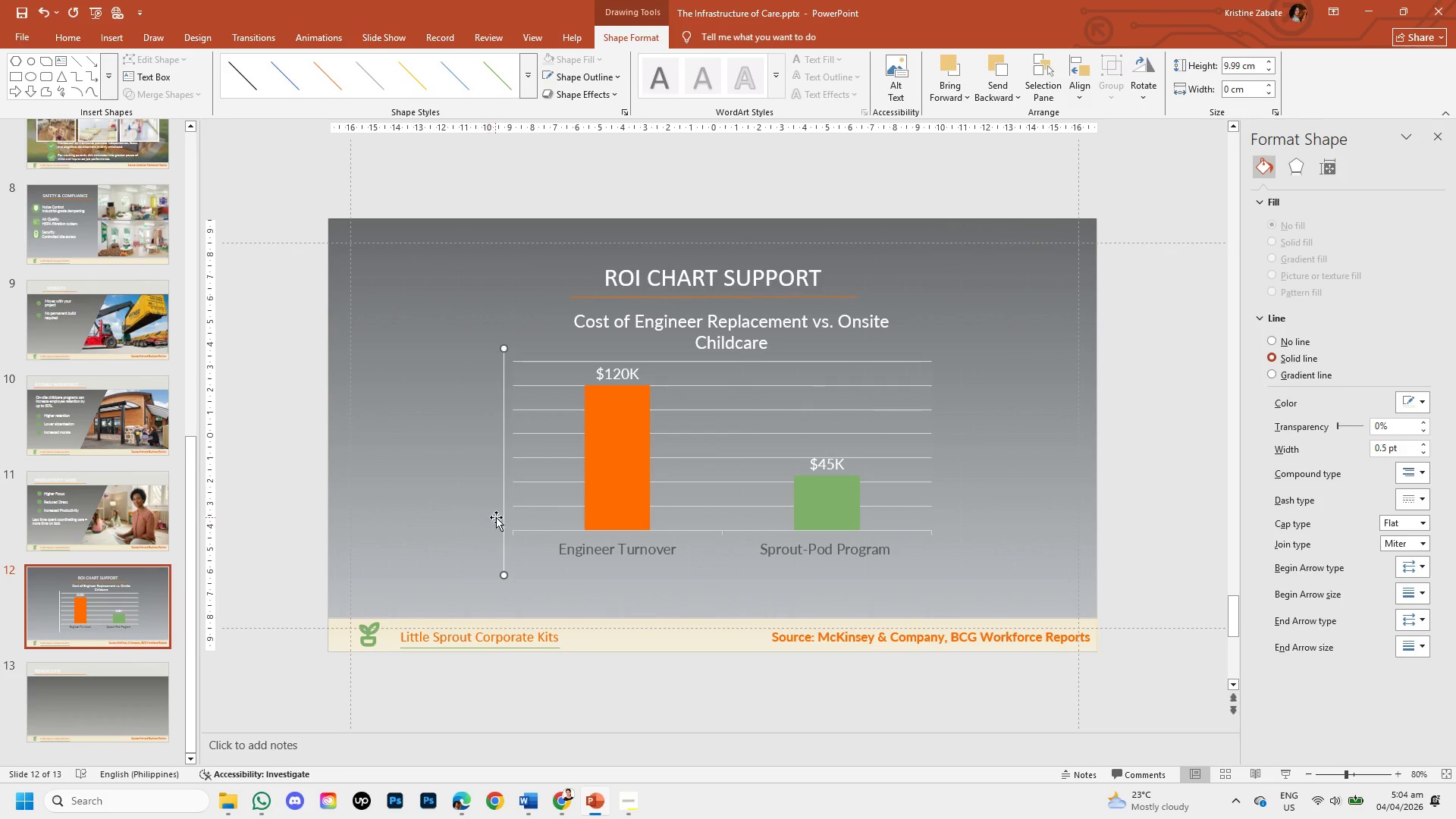 
left_click_drag(start_coordinate=[502, 519], to_coordinate=[512, 520])
 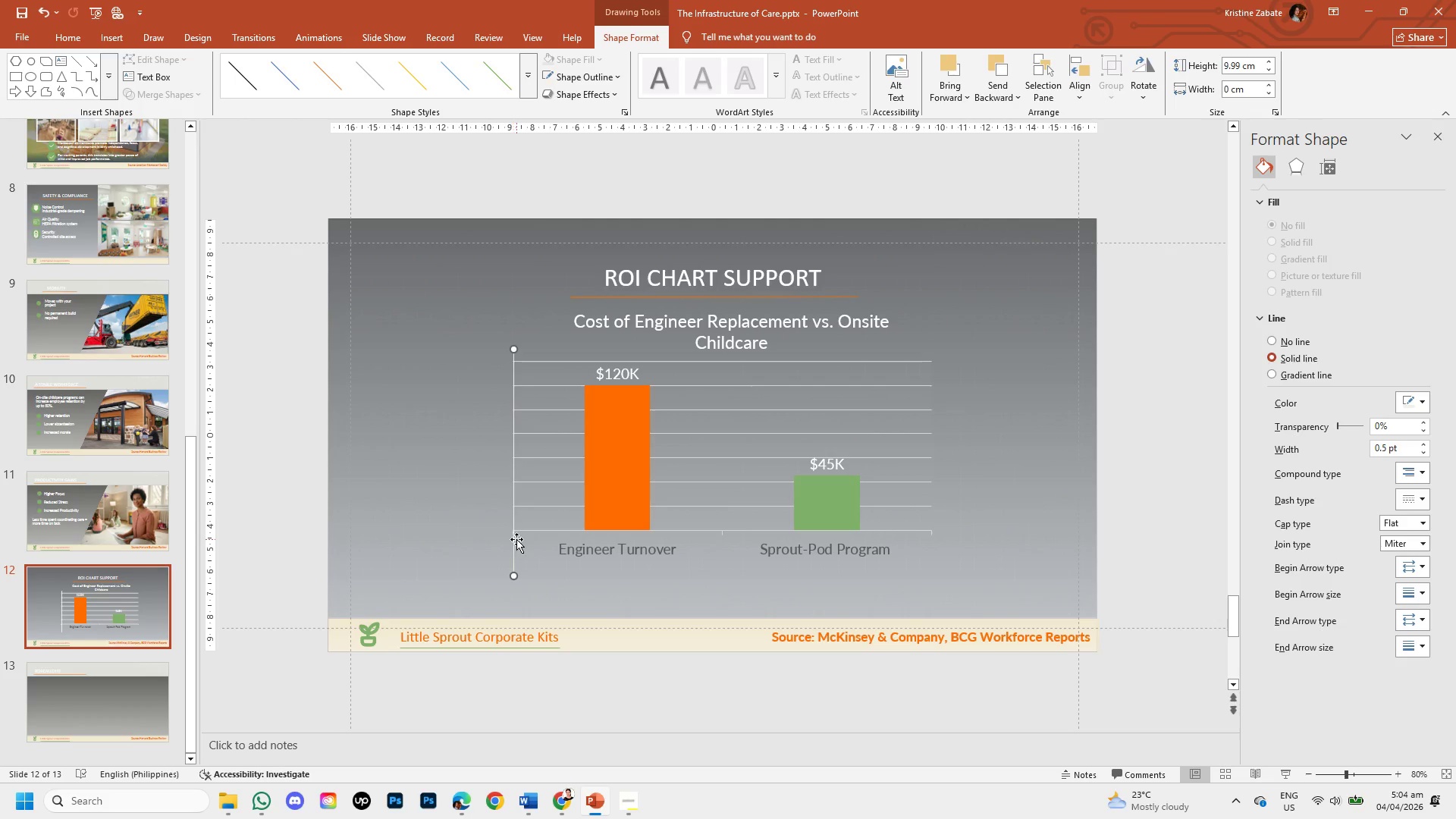 
key(Control+C)
 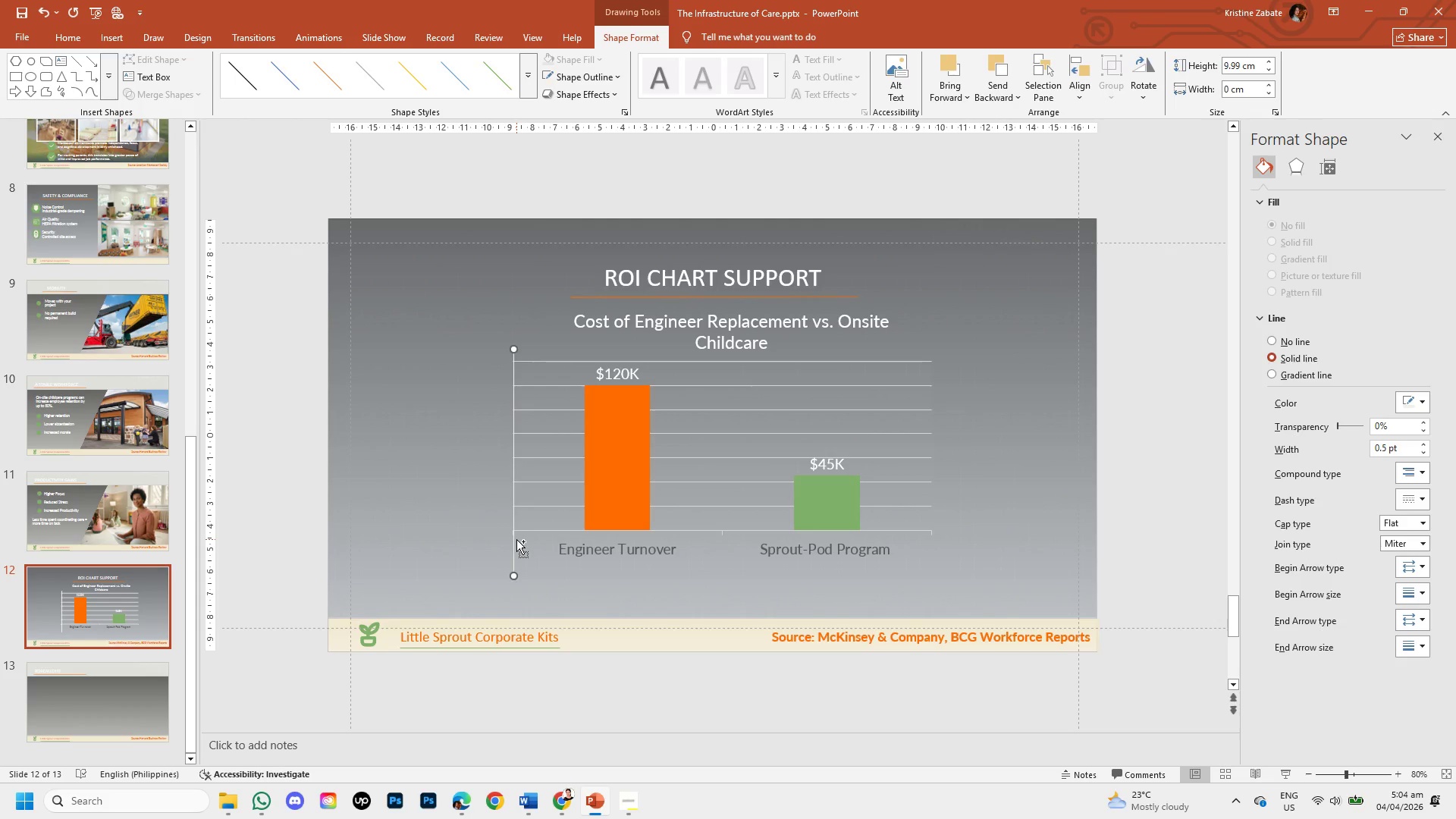 
key(Control+V)
 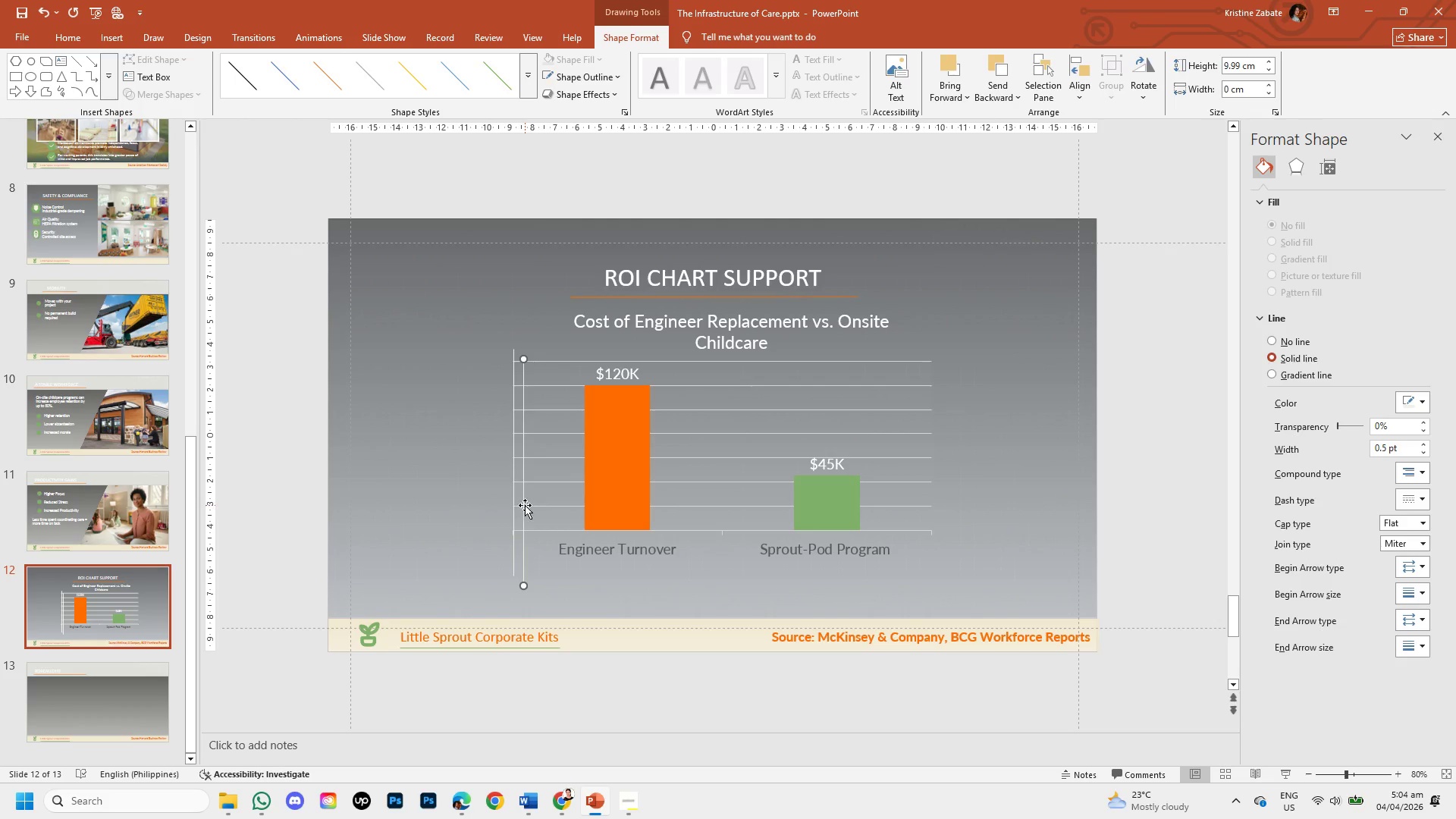 
left_click_drag(start_coordinate=[524, 503], to_coordinate=[526, 529])
 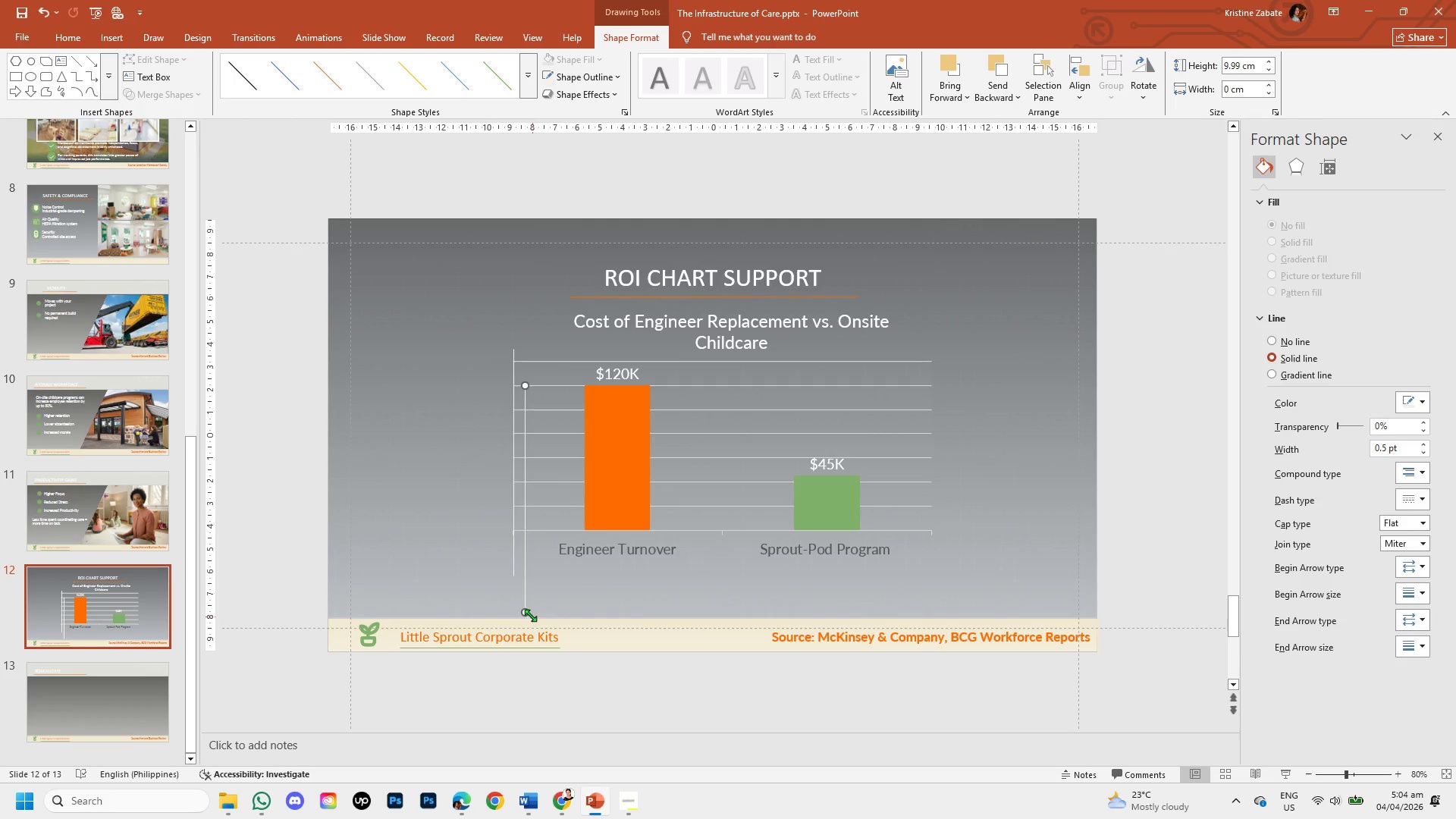 
left_click_drag(start_coordinate=[528, 613], to_coordinate=[737, 381])
 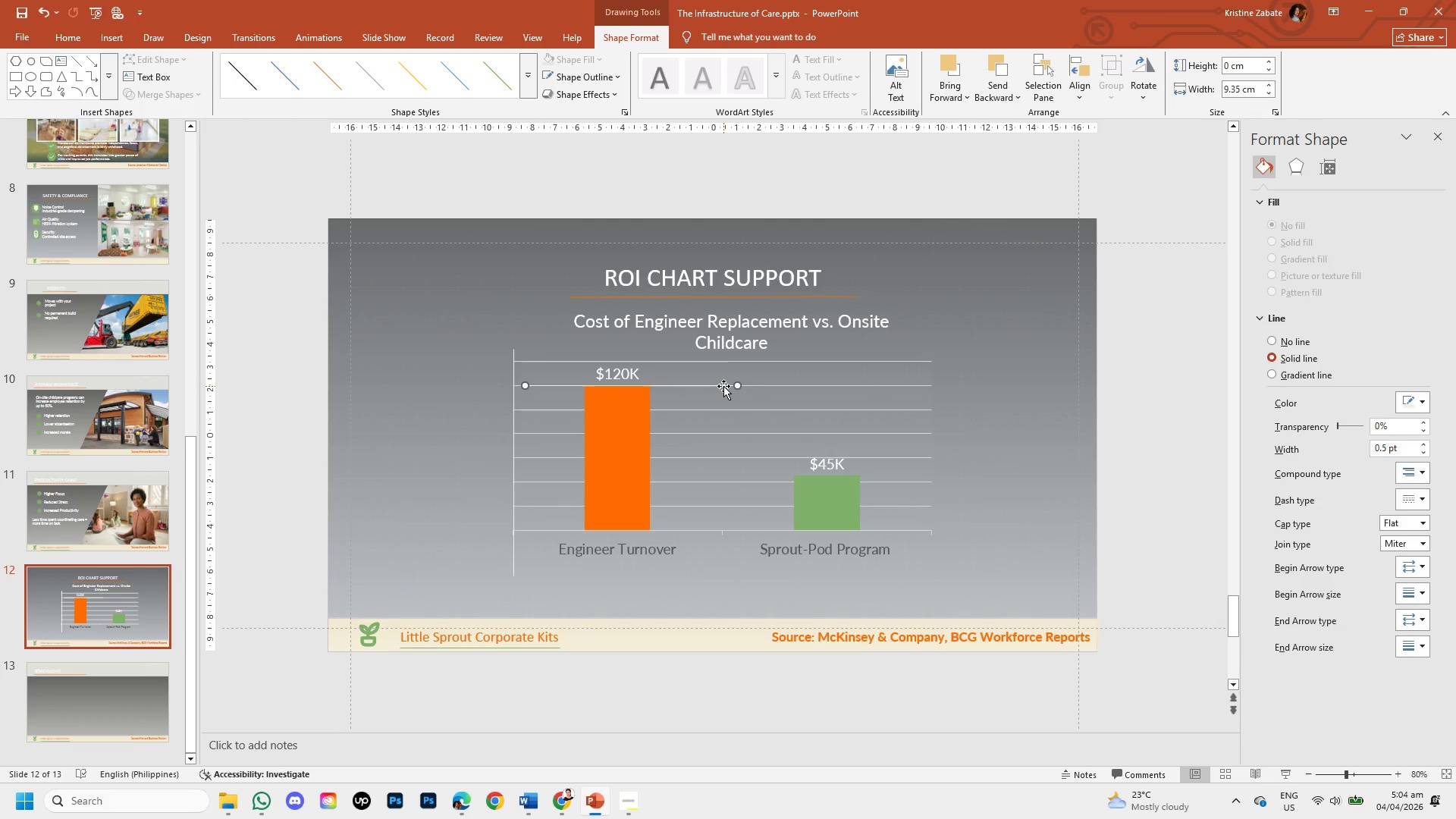 
left_click_drag(start_coordinate=[723, 386], to_coordinate=[711, 562])
 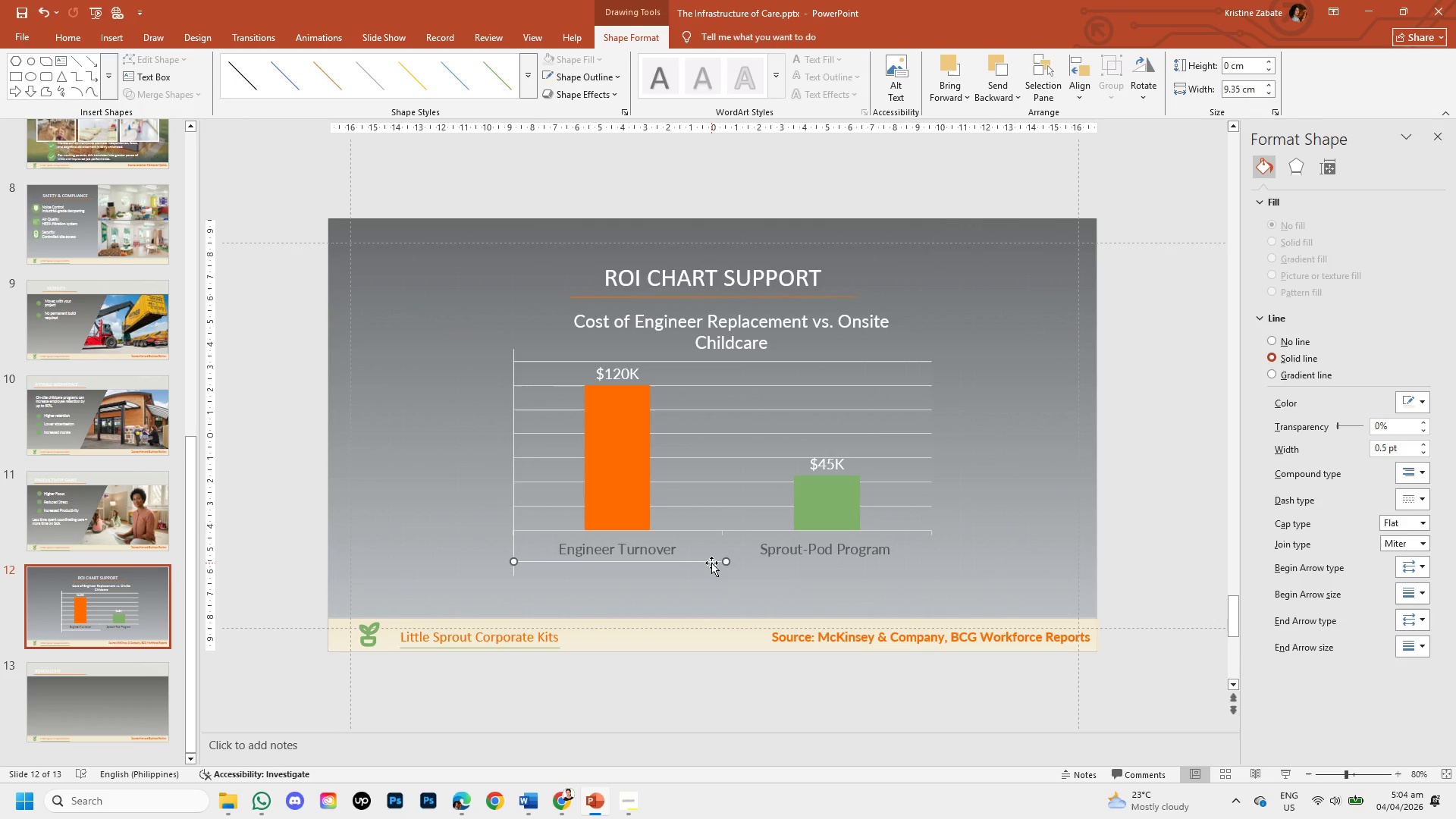 
left_click_drag(start_coordinate=[711, 563], to_coordinate=[707, 531])
 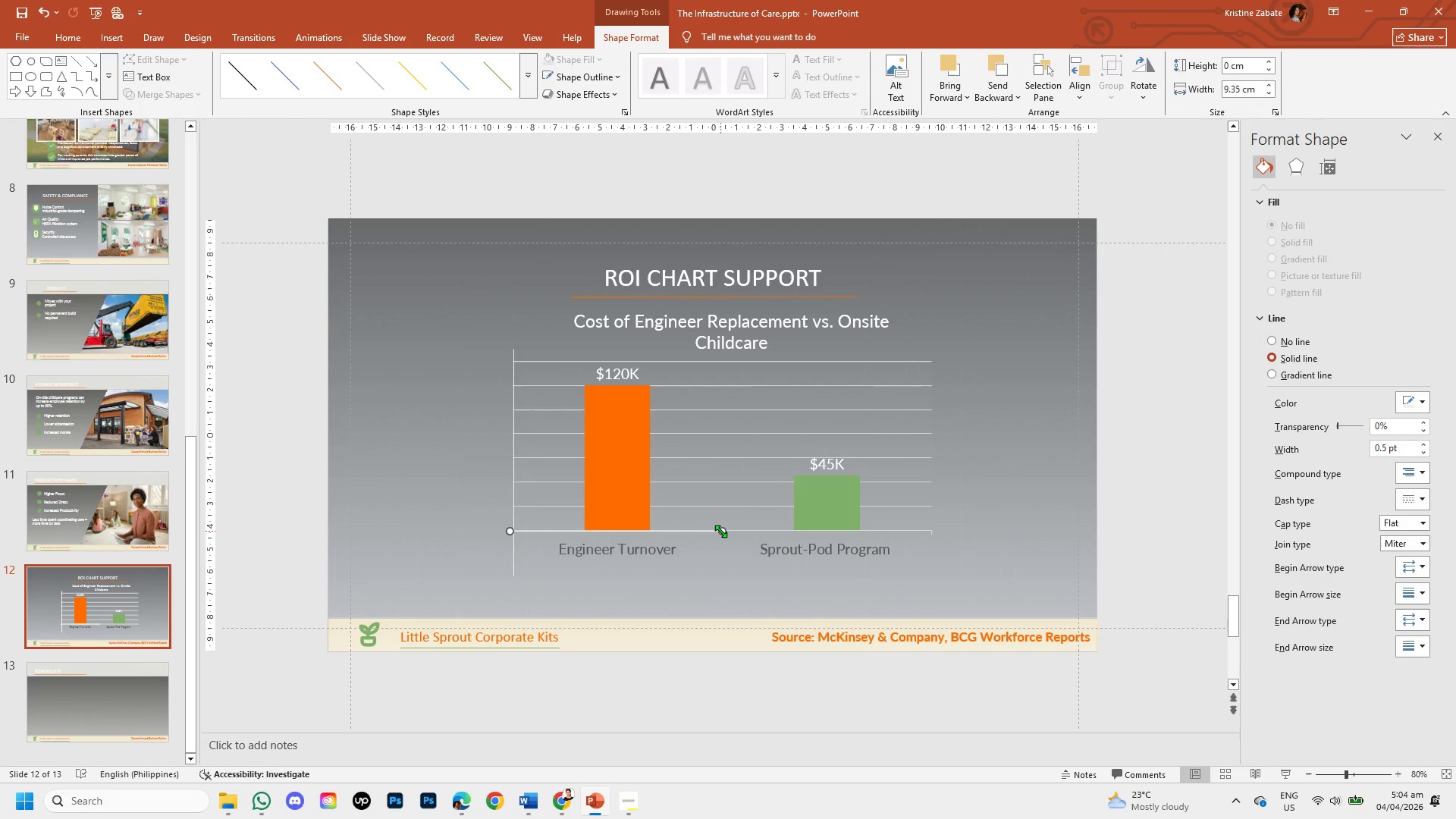 
left_click_drag(start_coordinate=[723, 531], to_coordinate=[937, 531])
 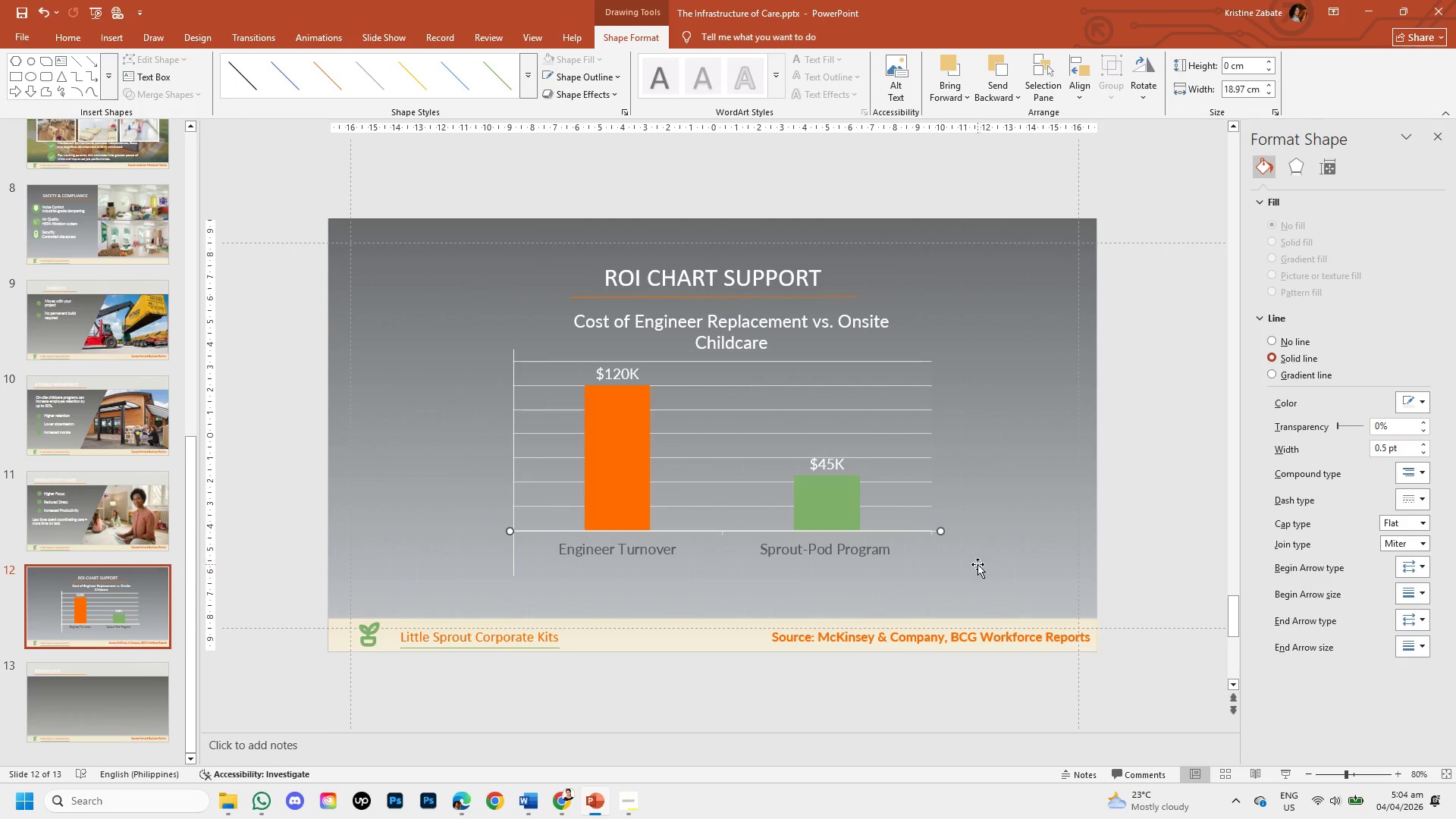 
left_click([976, 567])
 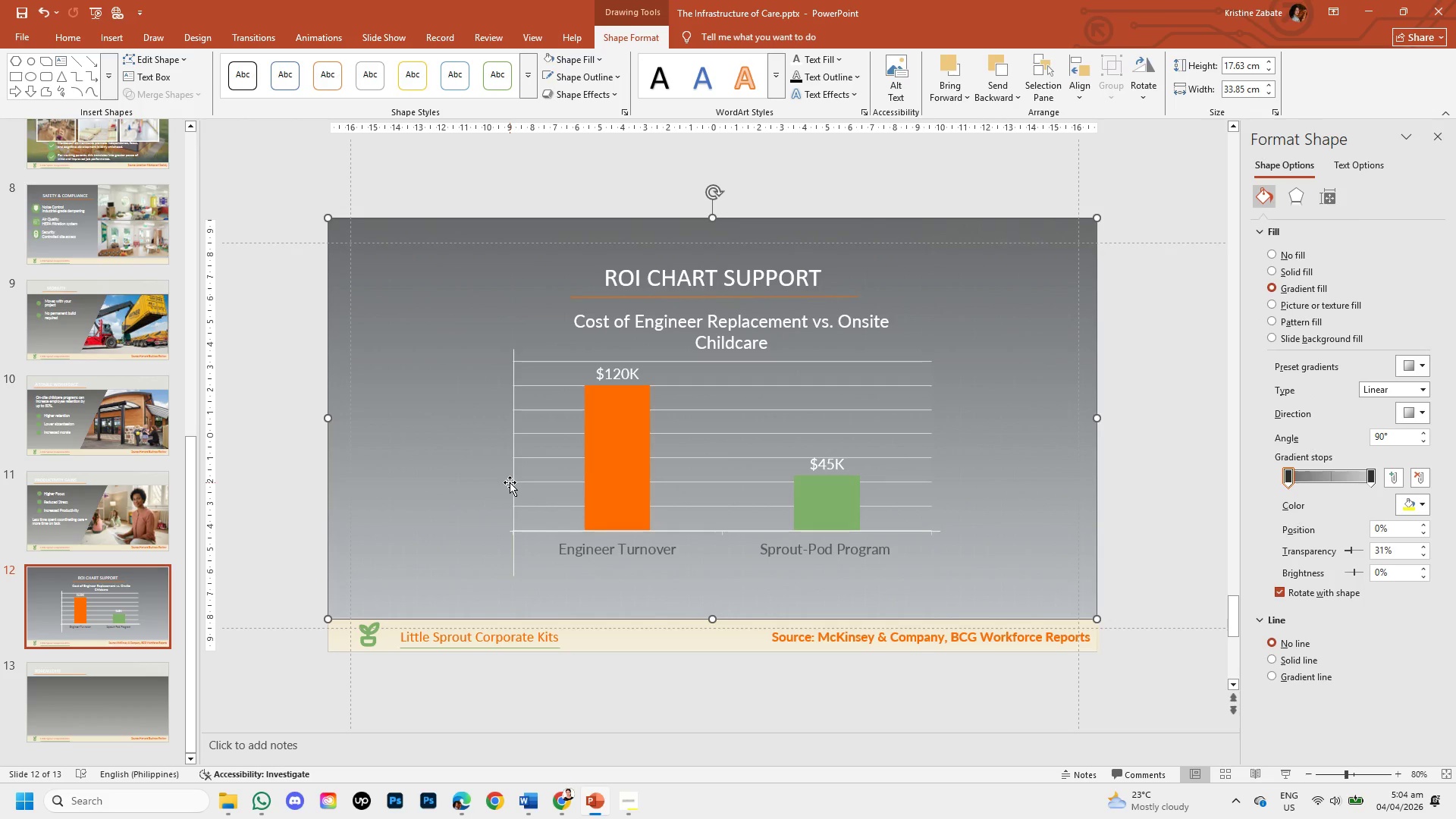 
wait(6.52)
 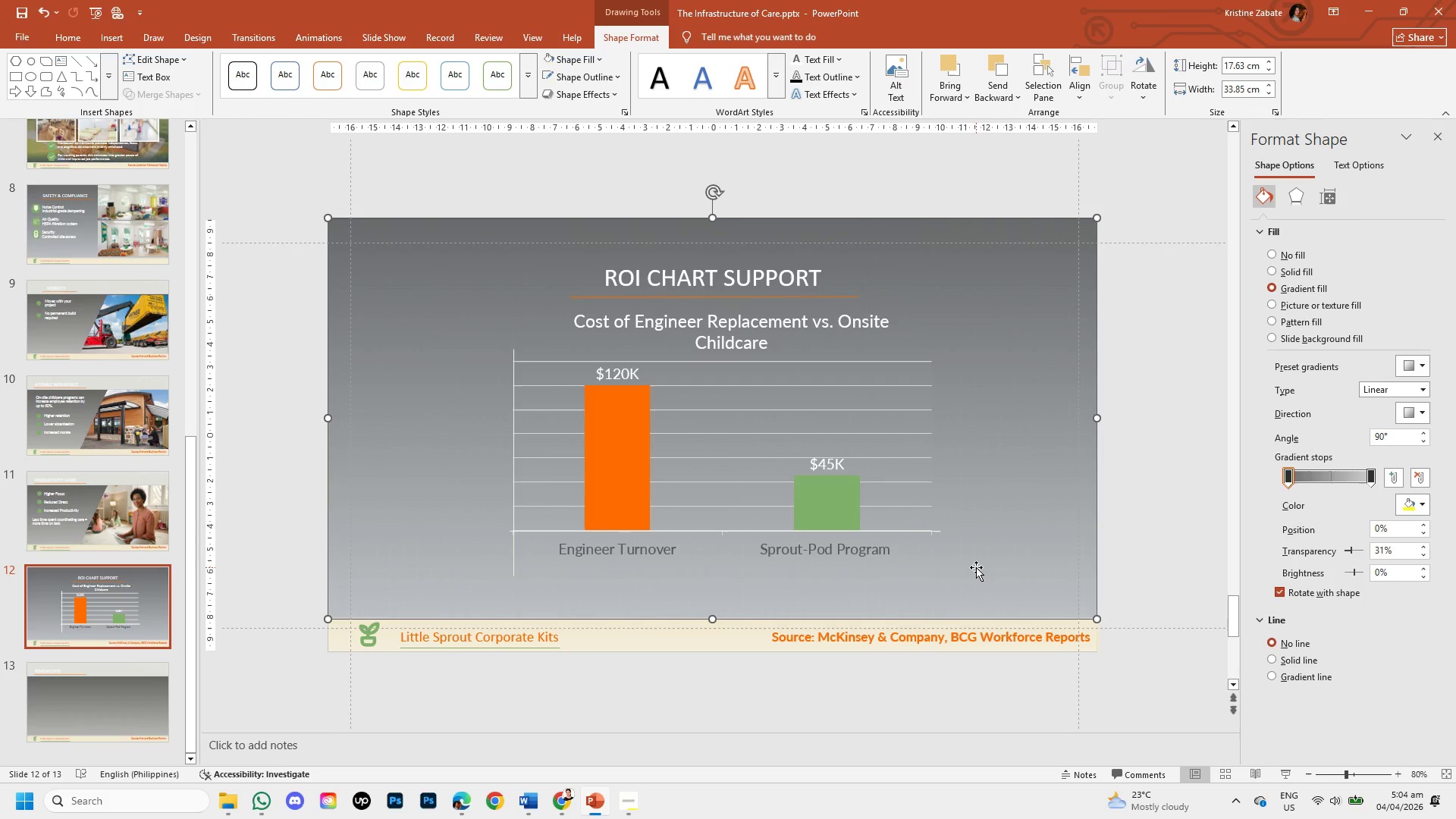 
left_click([513, 483])
 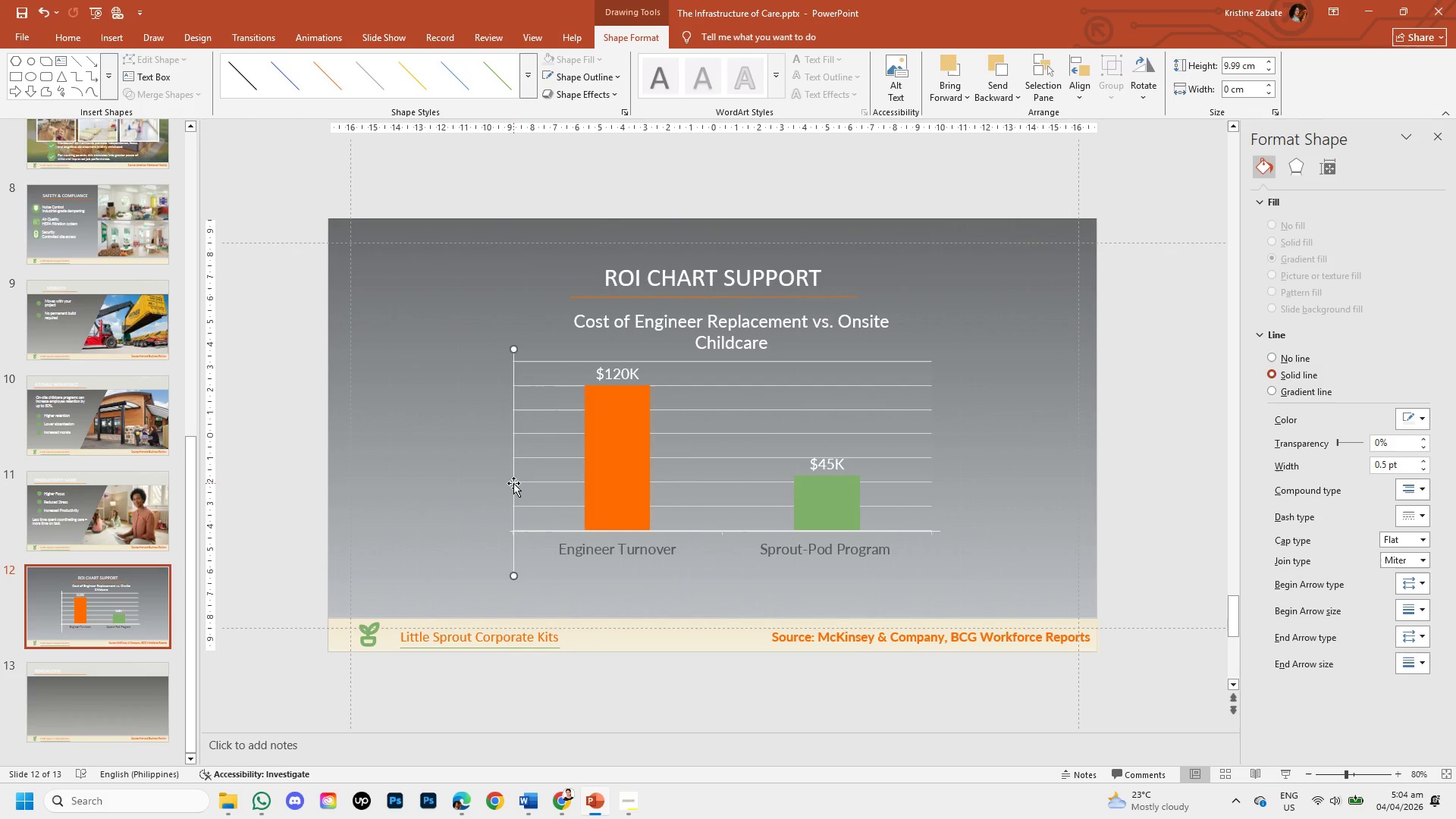 
key(Control+C)
 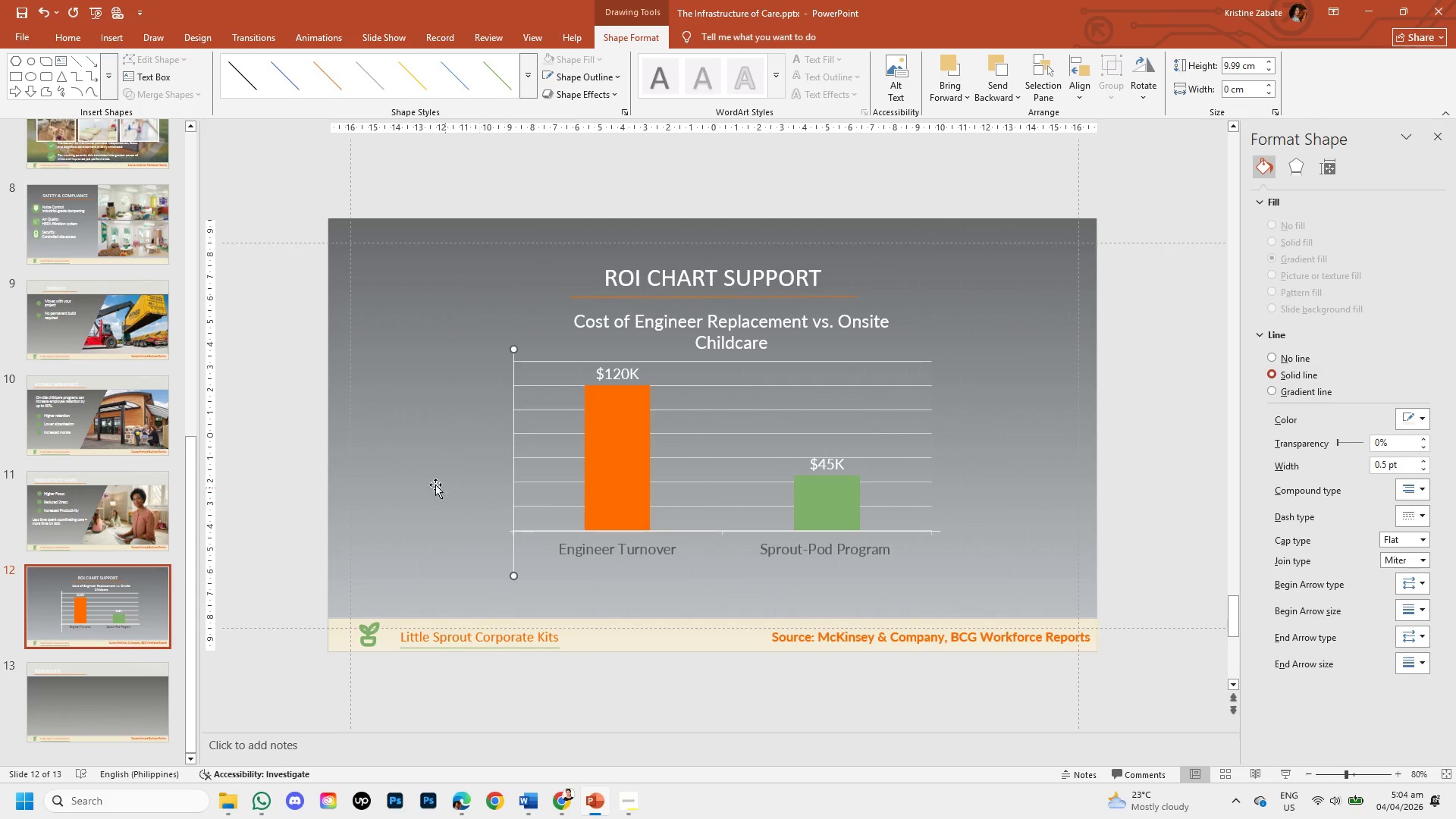 
left_click([426, 482])
 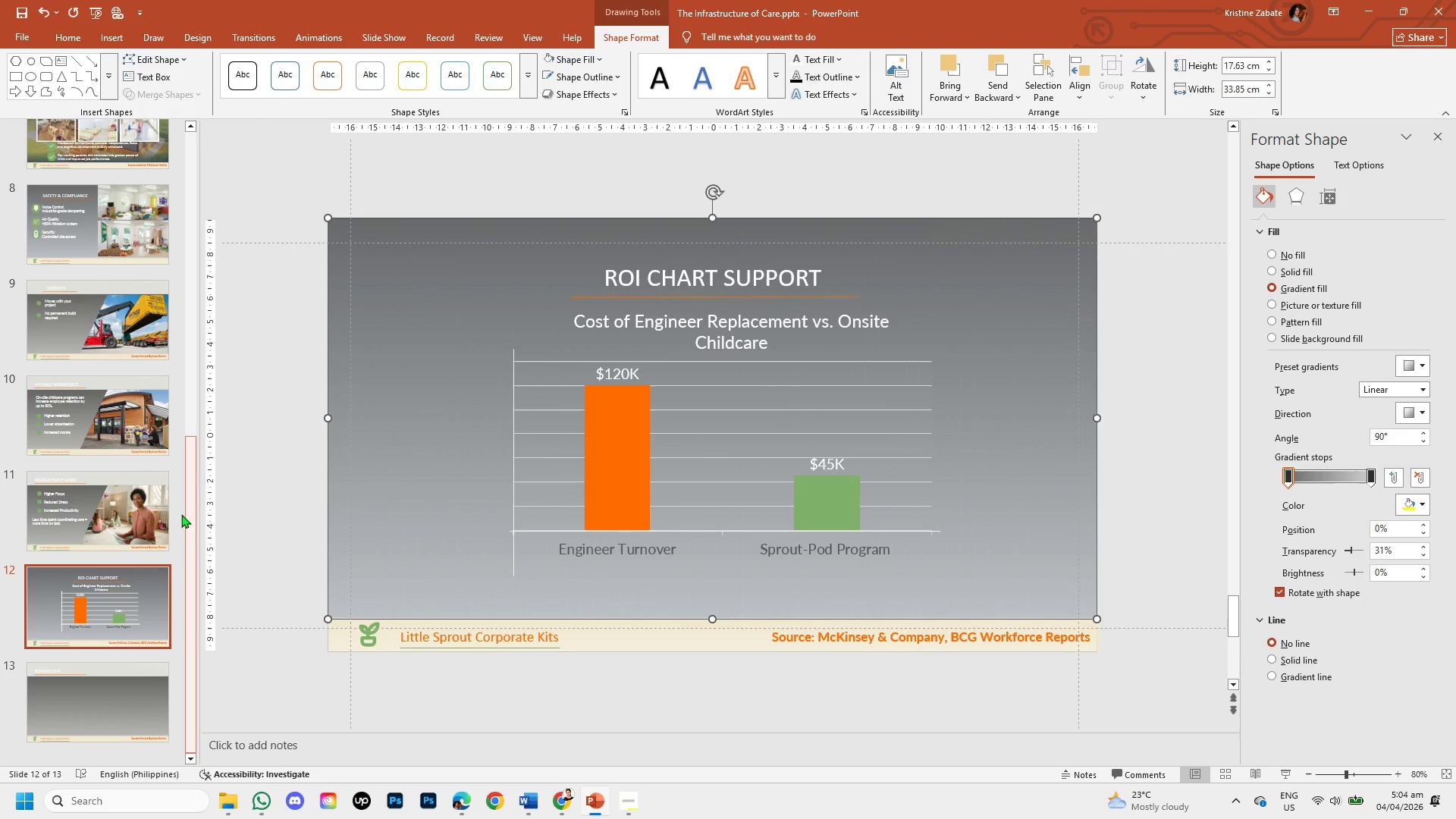 
left_click_drag(start_coordinate=[188, 514], to_coordinate=[187, 330])
 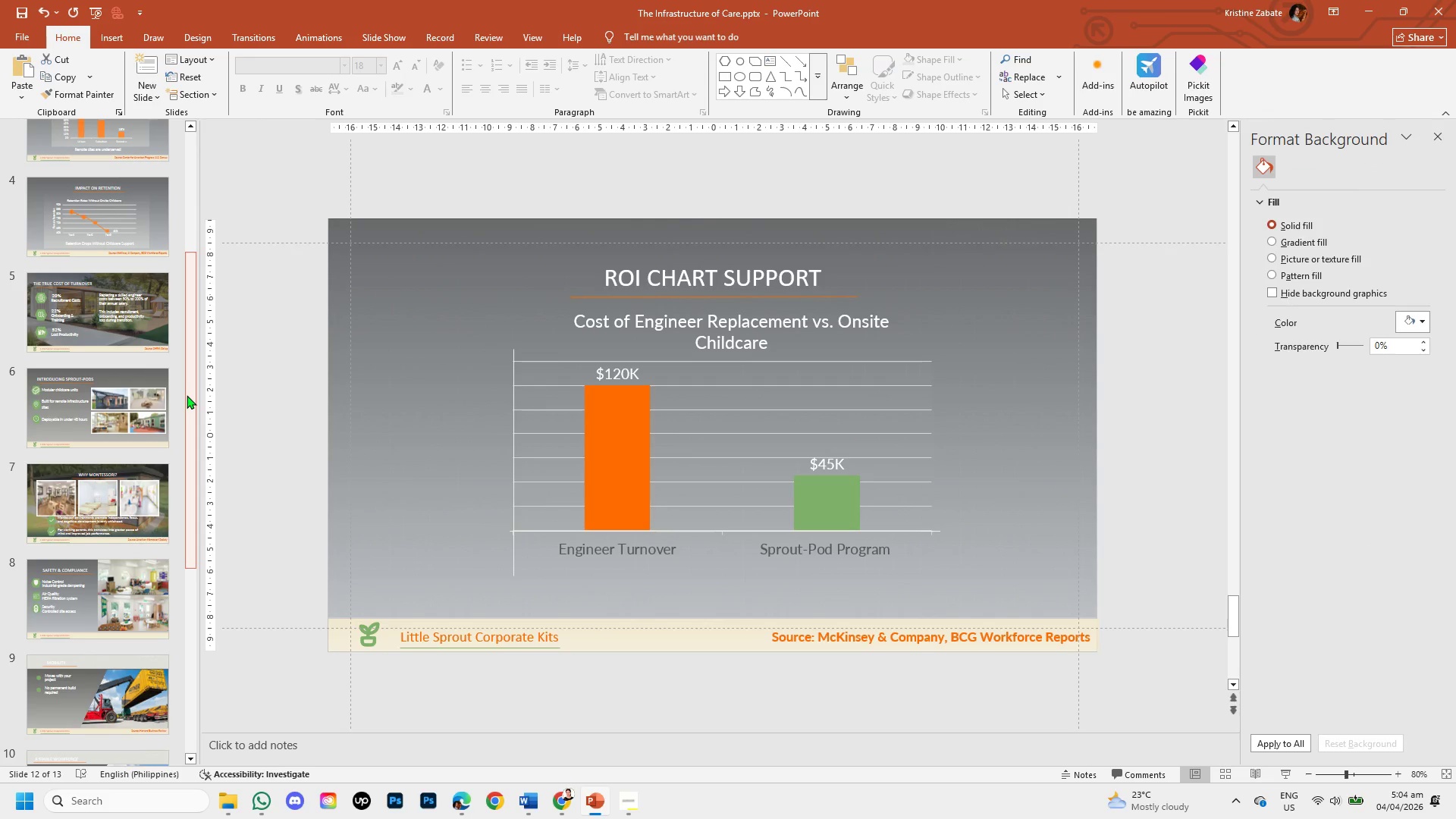 
left_click_drag(start_coordinate=[188, 397], to_coordinate=[173, 254])
 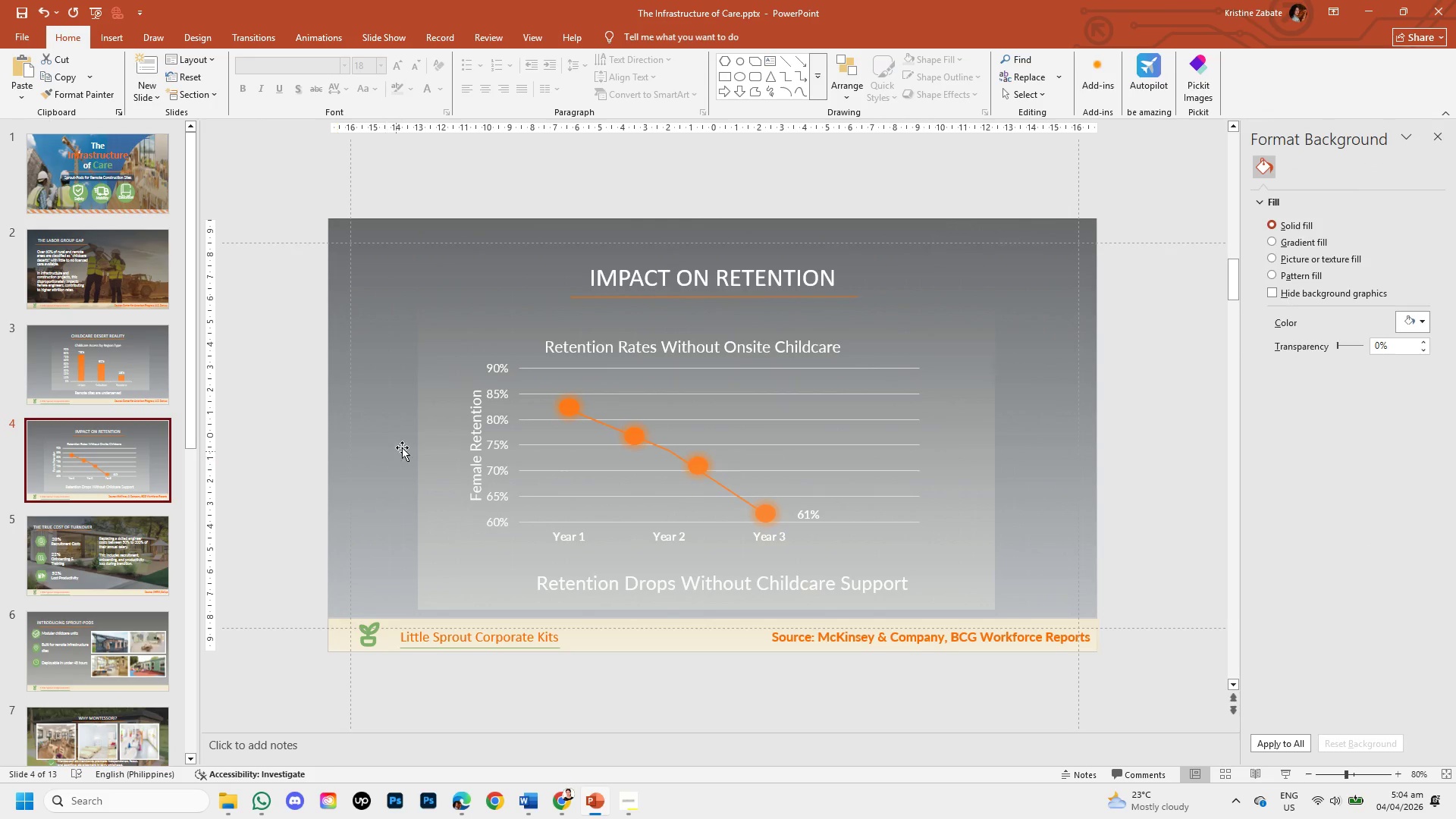 
left_click([426, 427])
 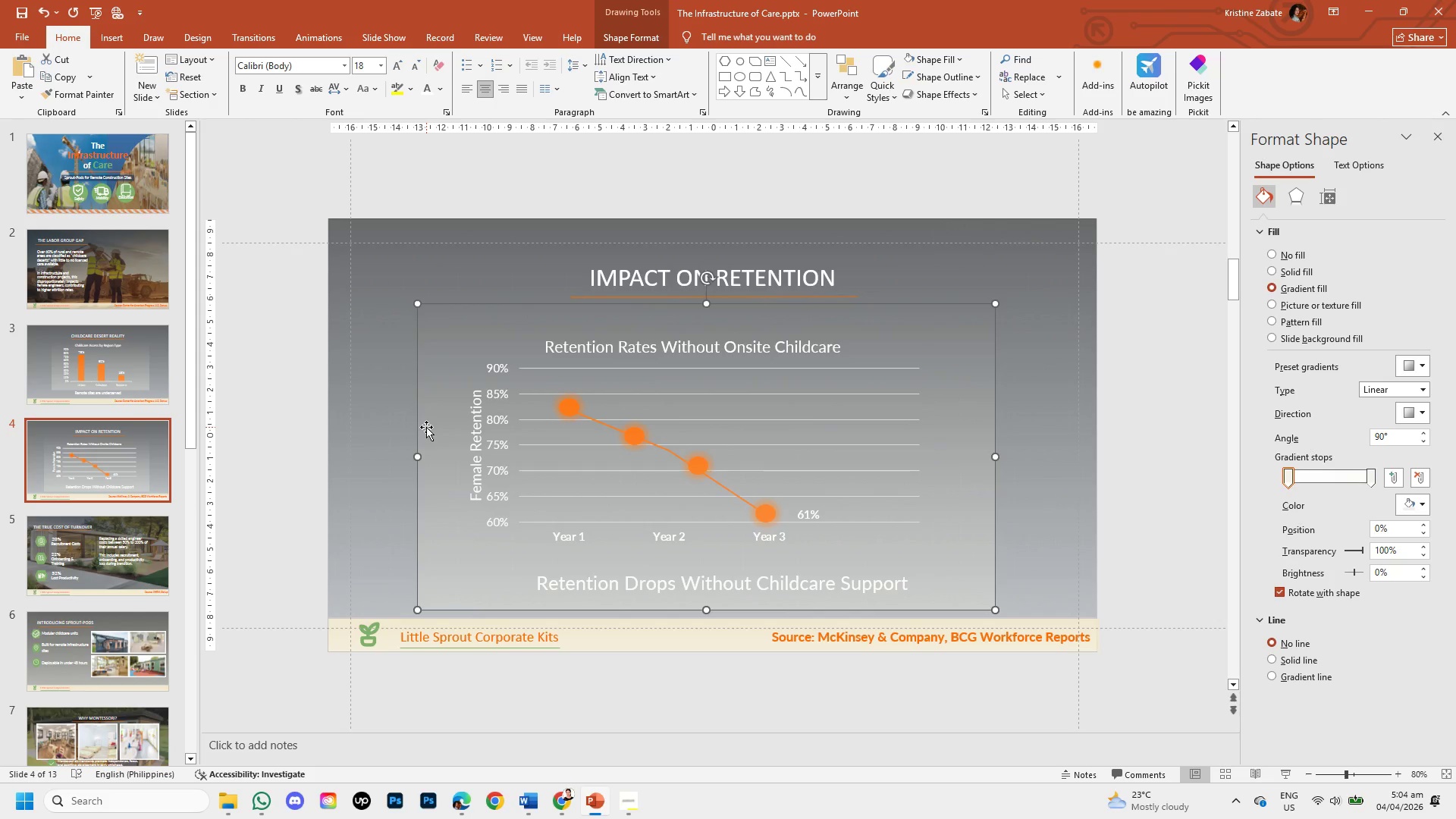 
key(Control+V)
 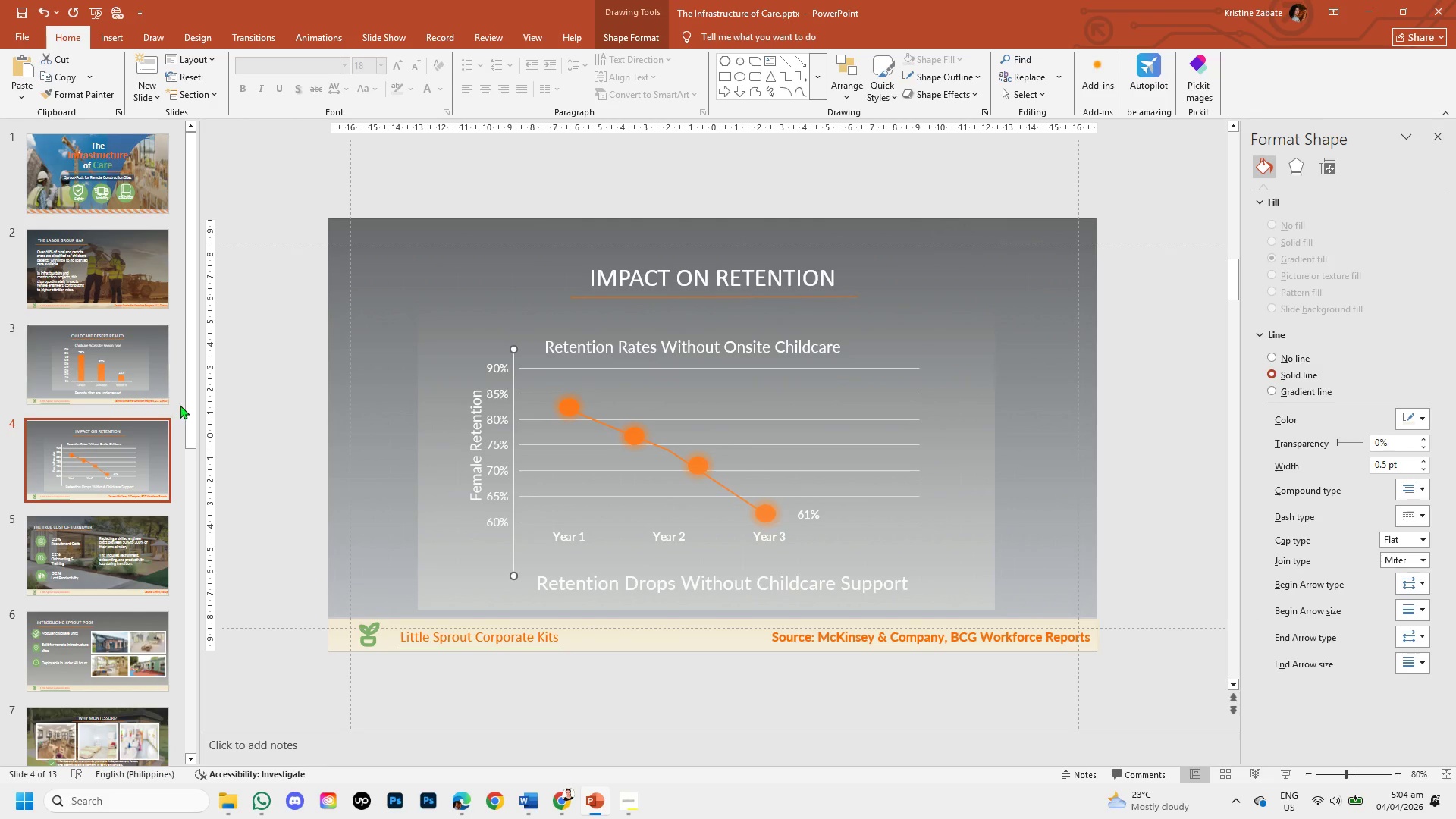 
left_click_drag(start_coordinate=[189, 409], to_coordinate=[187, 701])
 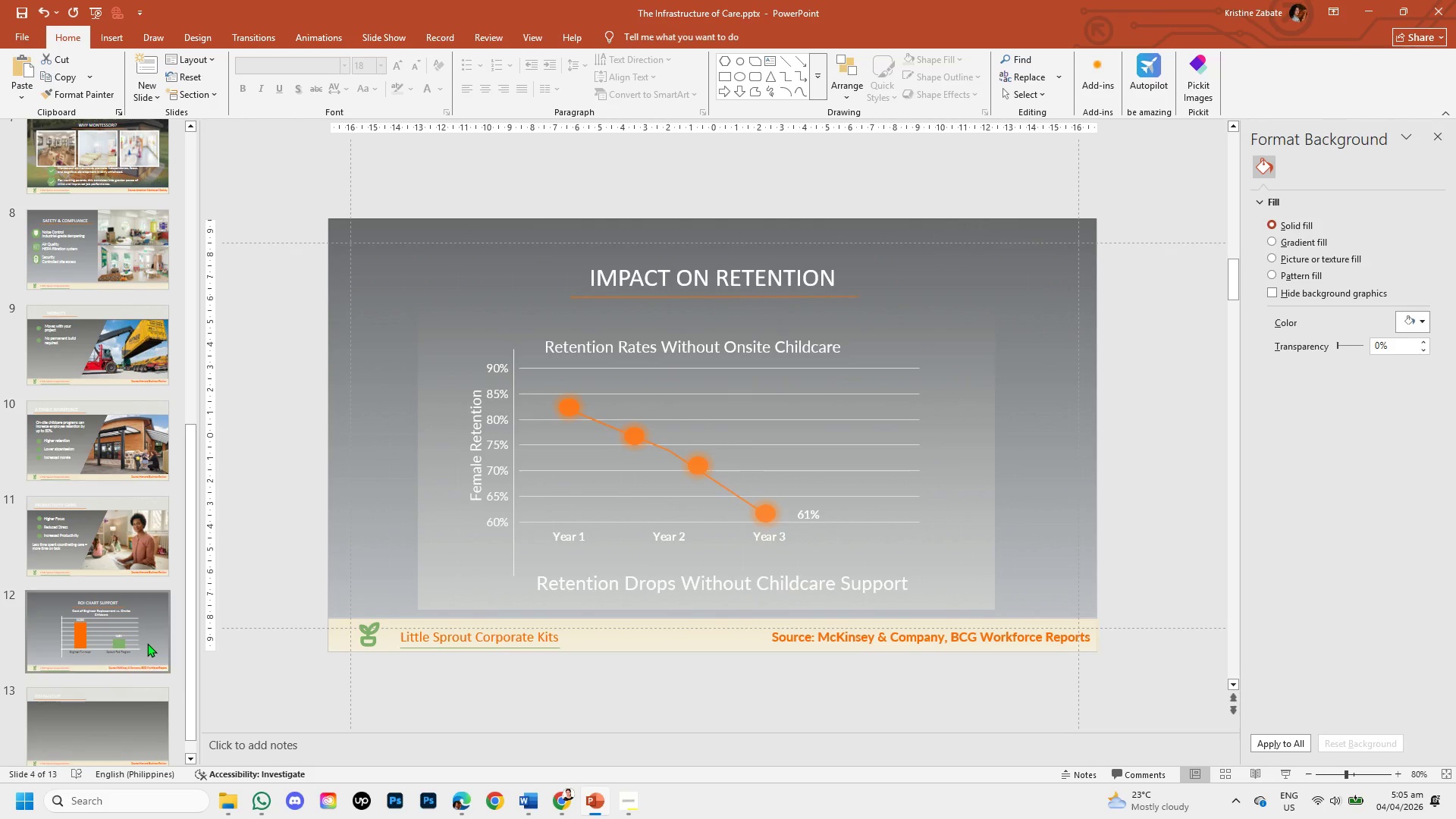 
left_click([147, 643])
 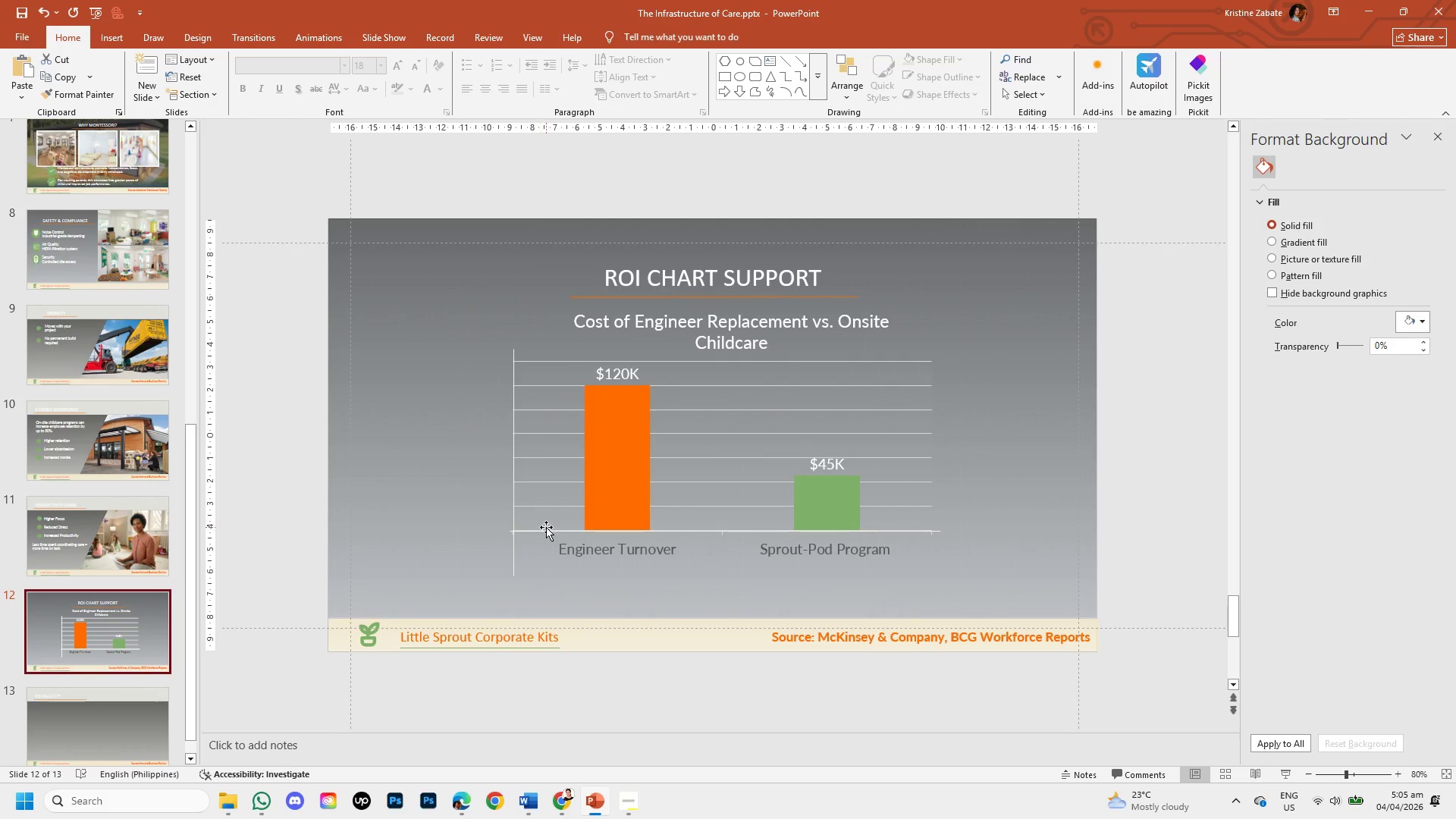 
key(Control+V)
 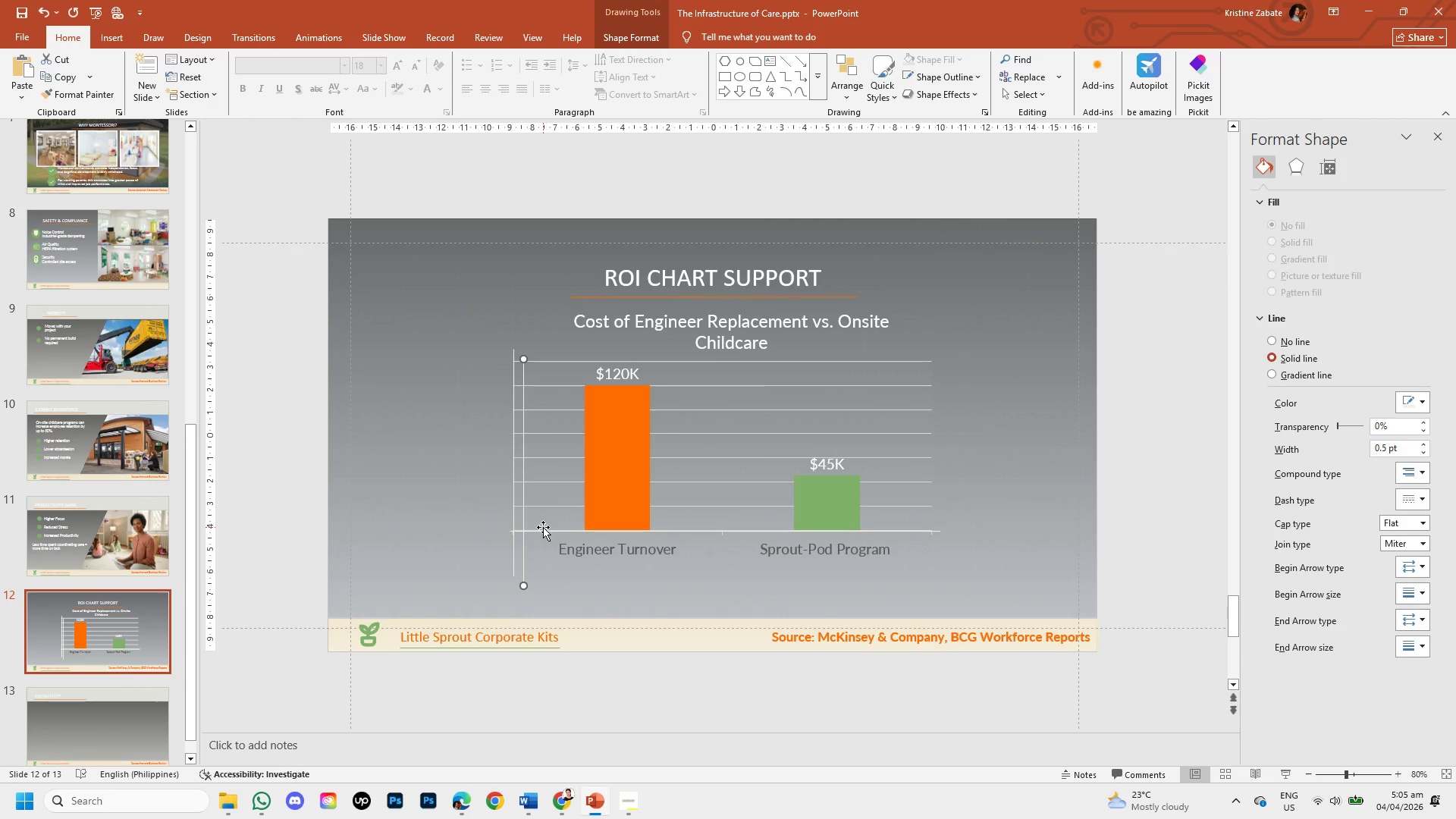 
key(Backspace)
 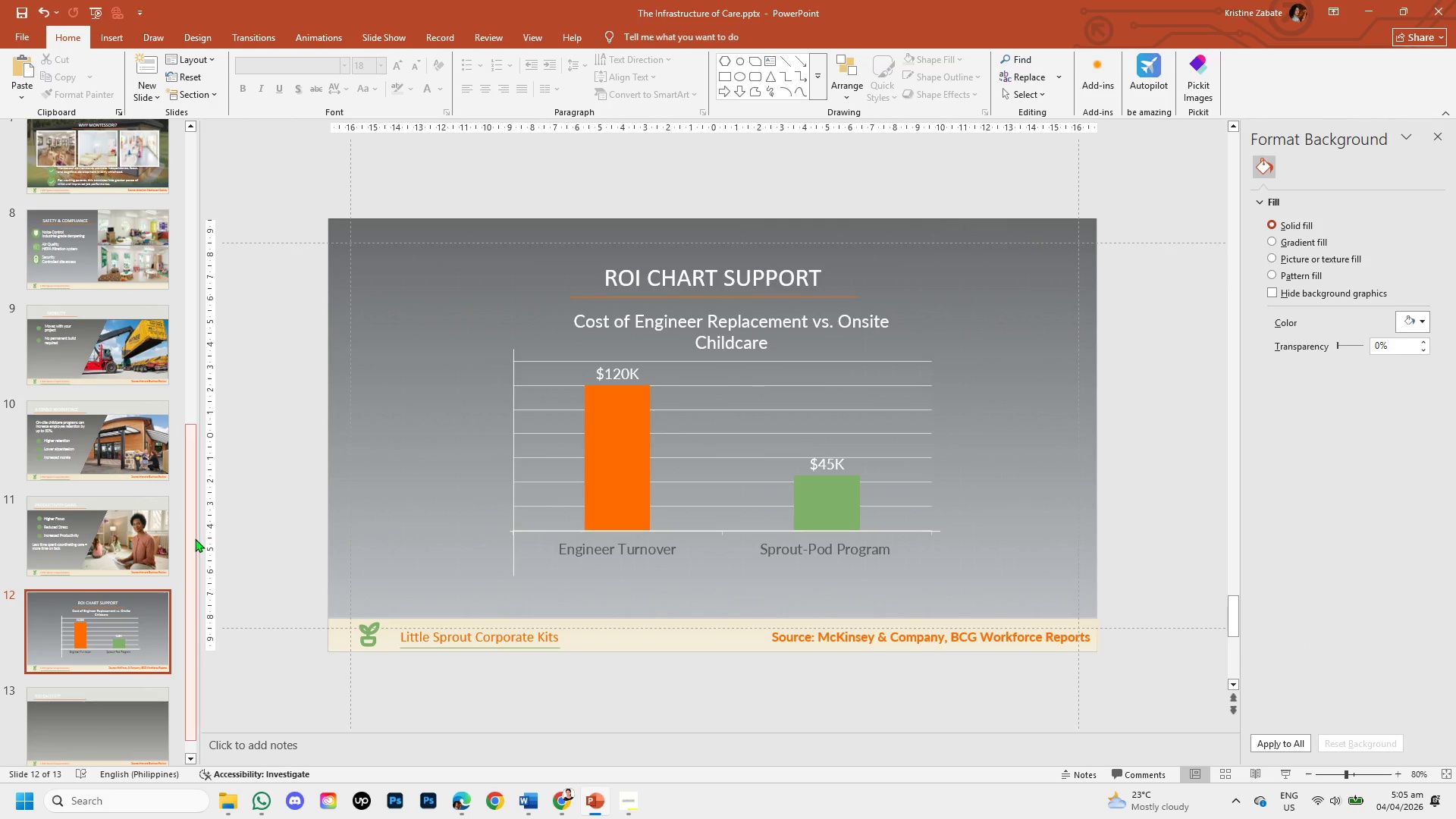 
left_click_drag(start_coordinate=[184, 531], to_coordinate=[169, 234])
 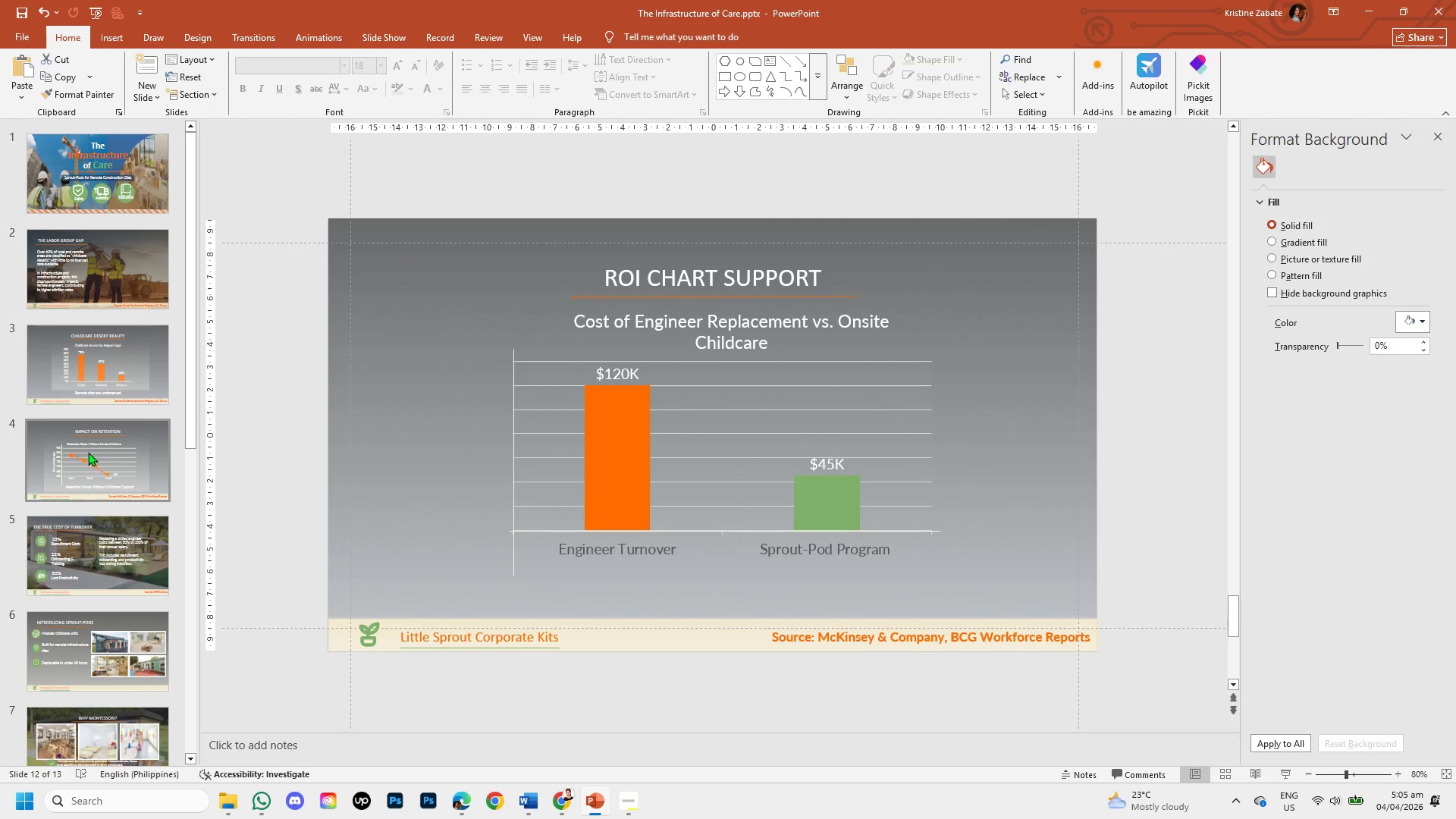 
left_click([85, 458])
 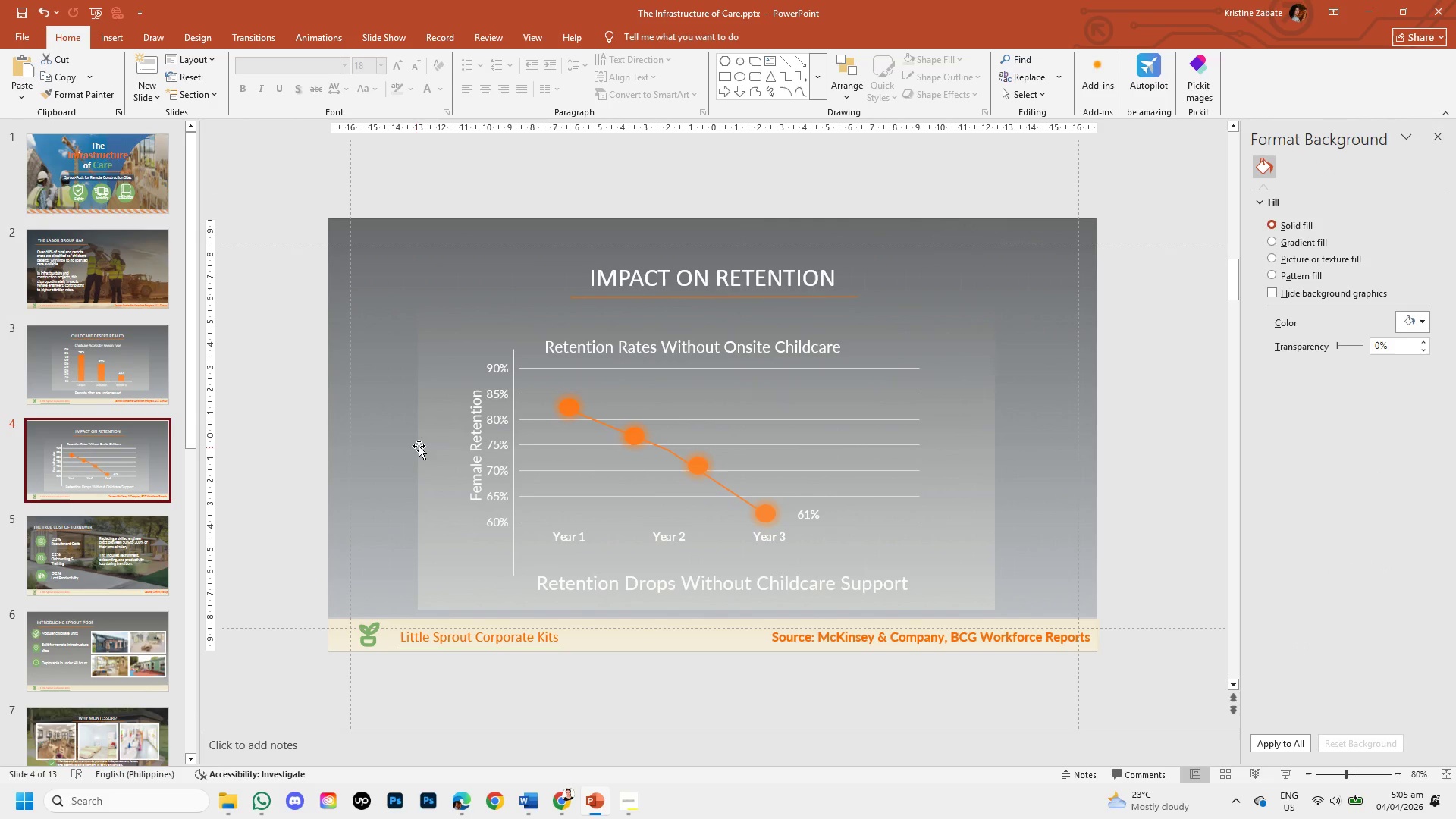 
left_click([421, 446])
 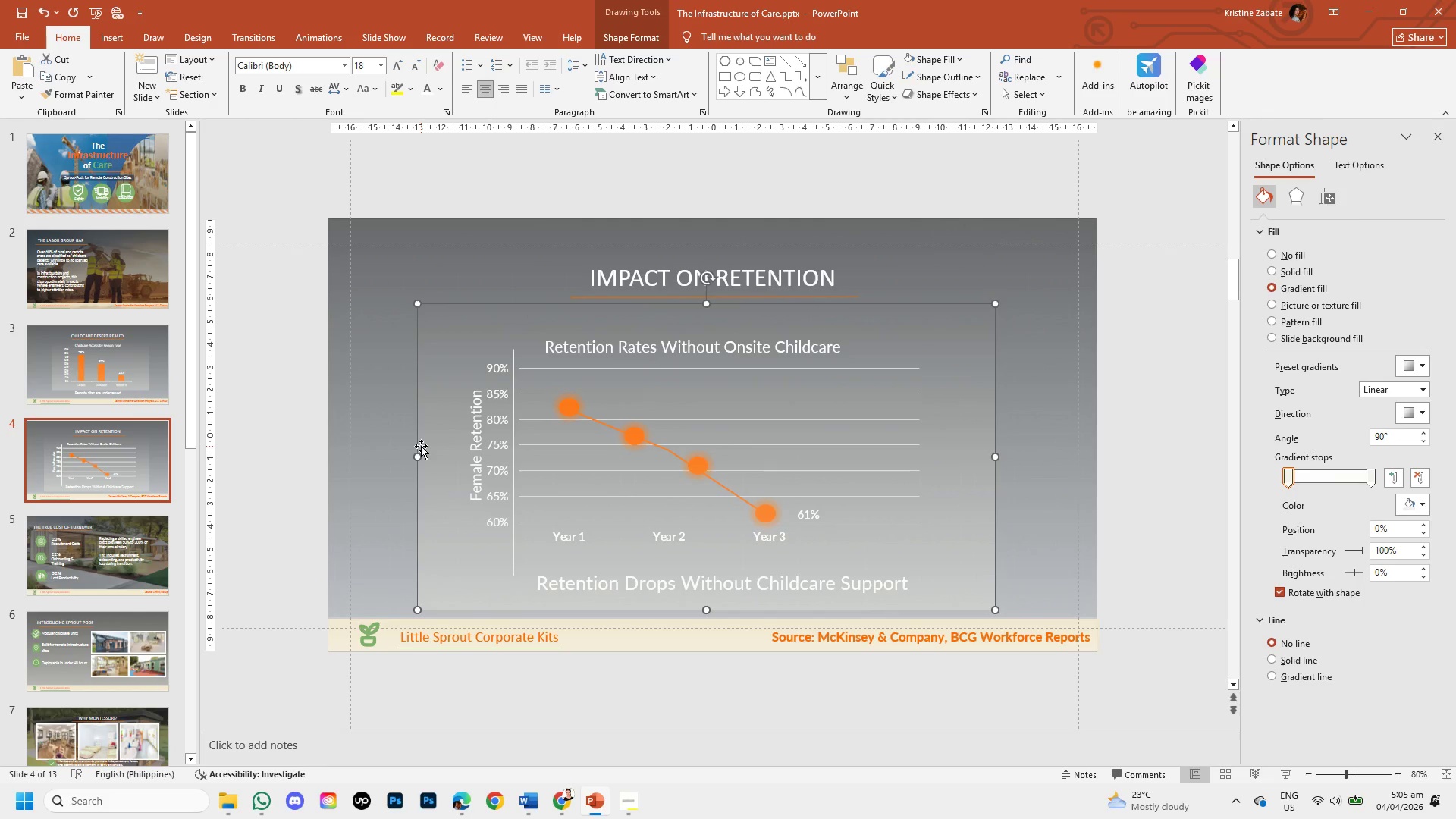 
key(Control+C)
 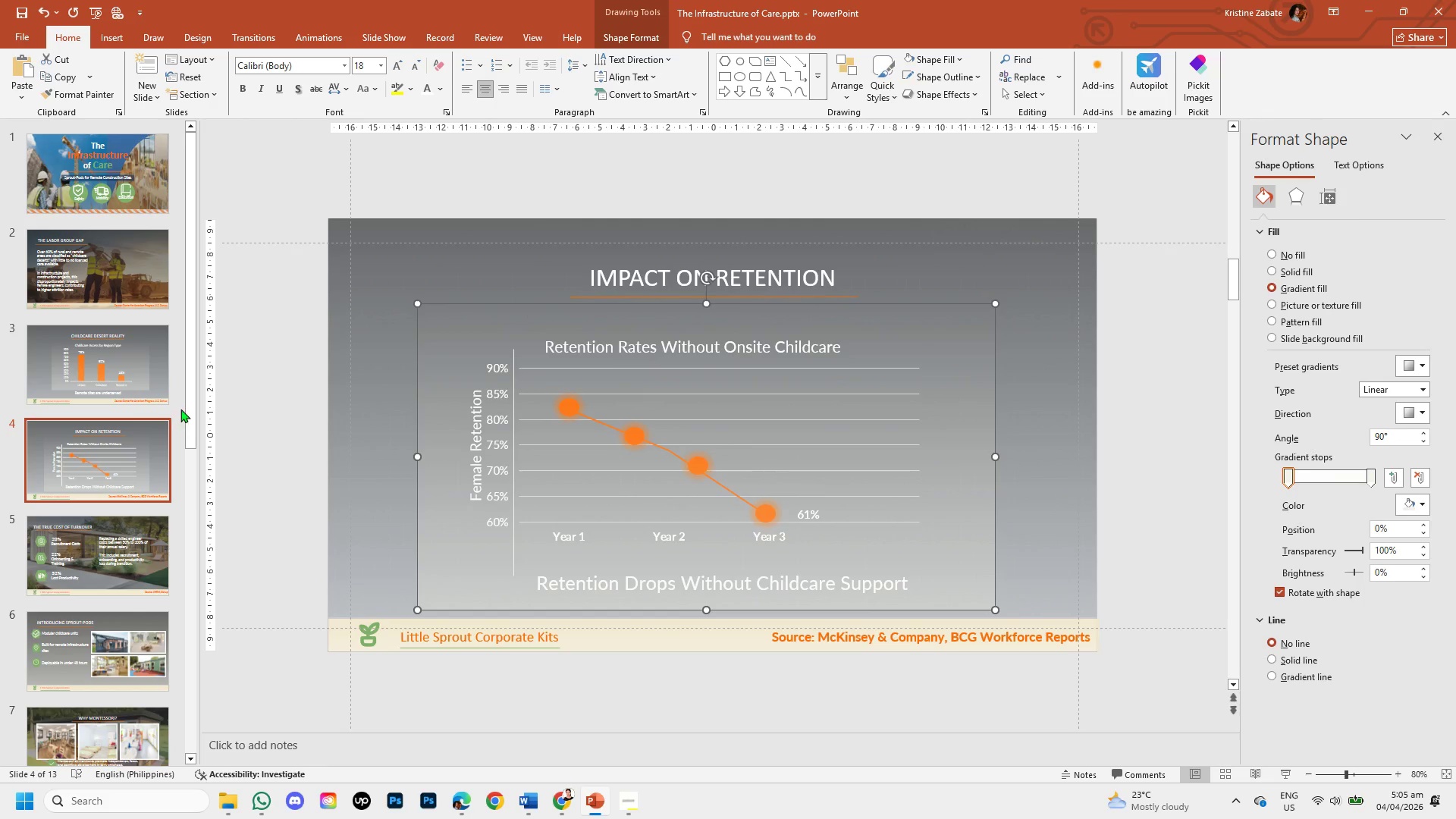 
left_click_drag(start_coordinate=[187, 410], to_coordinate=[193, 716])
 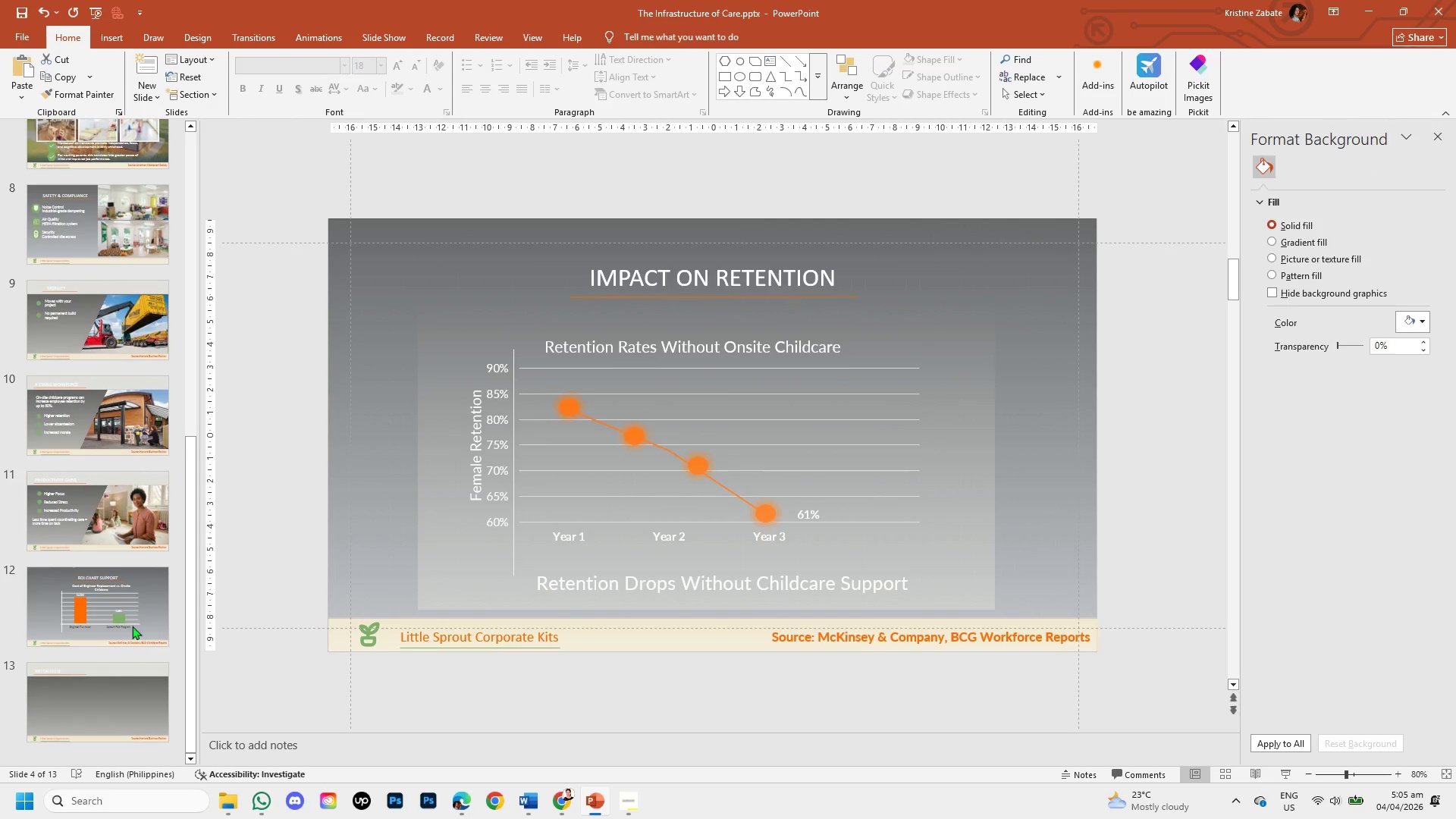 
left_click([116, 606])
 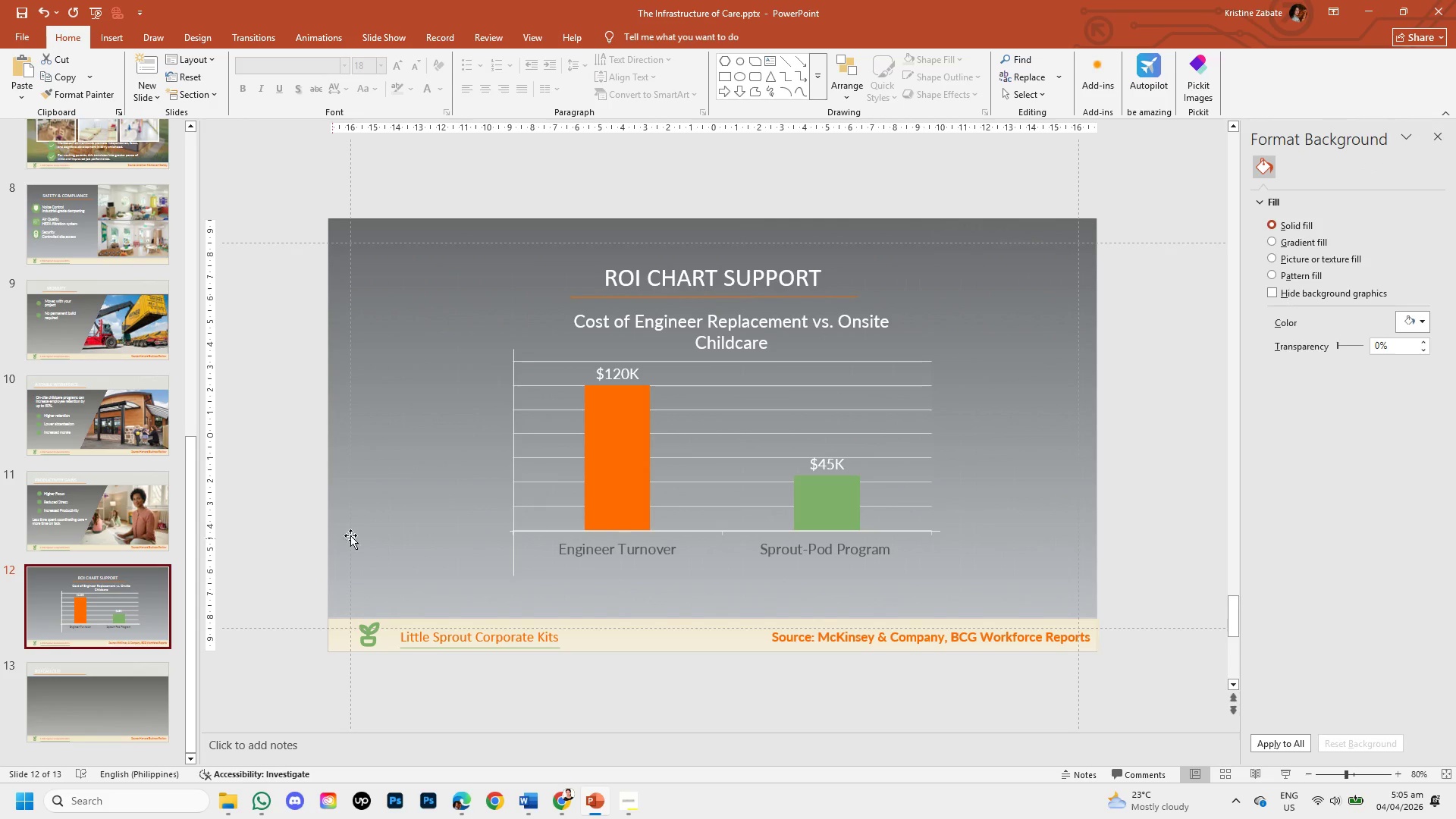 
key(Control+V)
 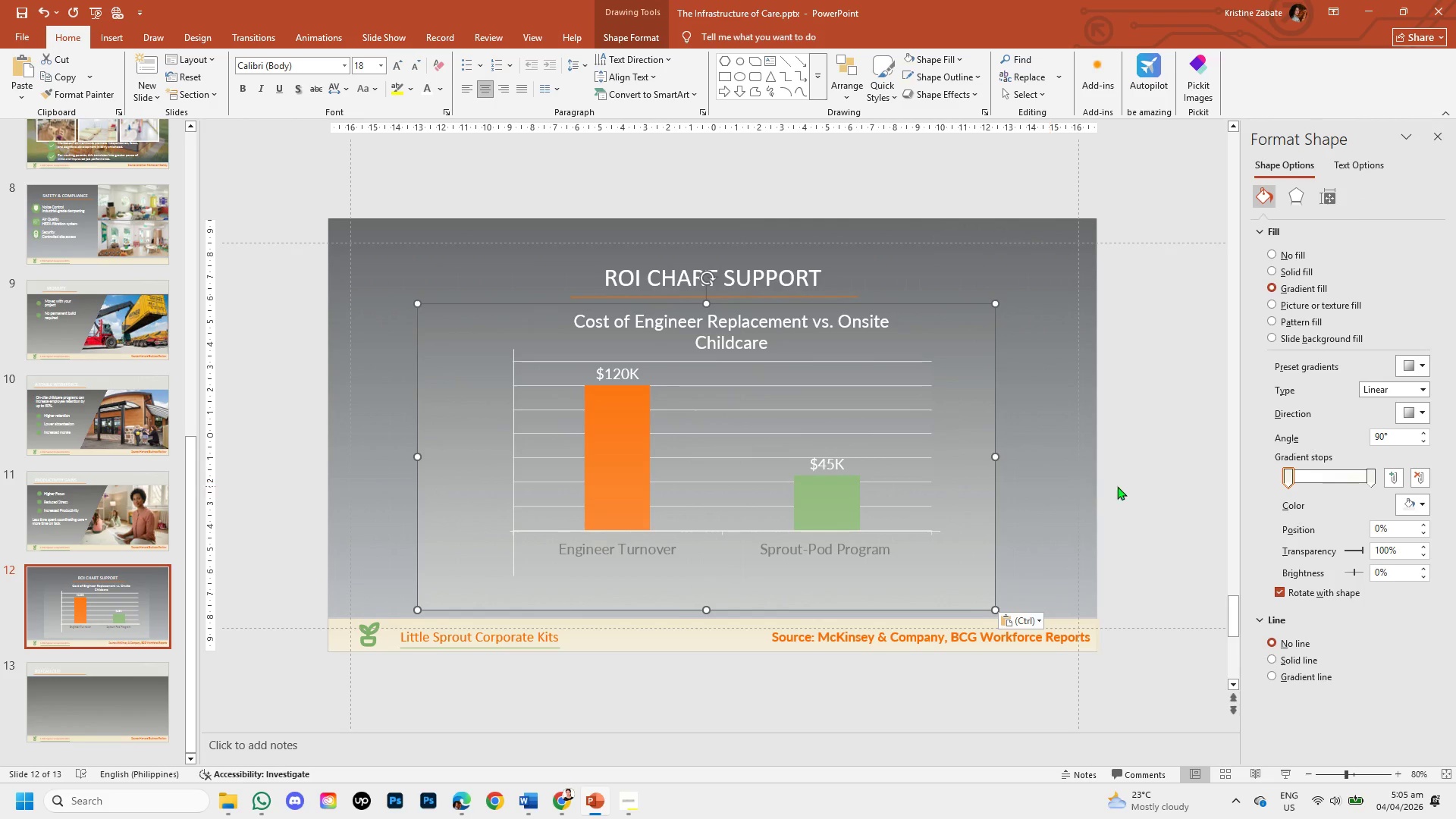 
left_click([1150, 493])
 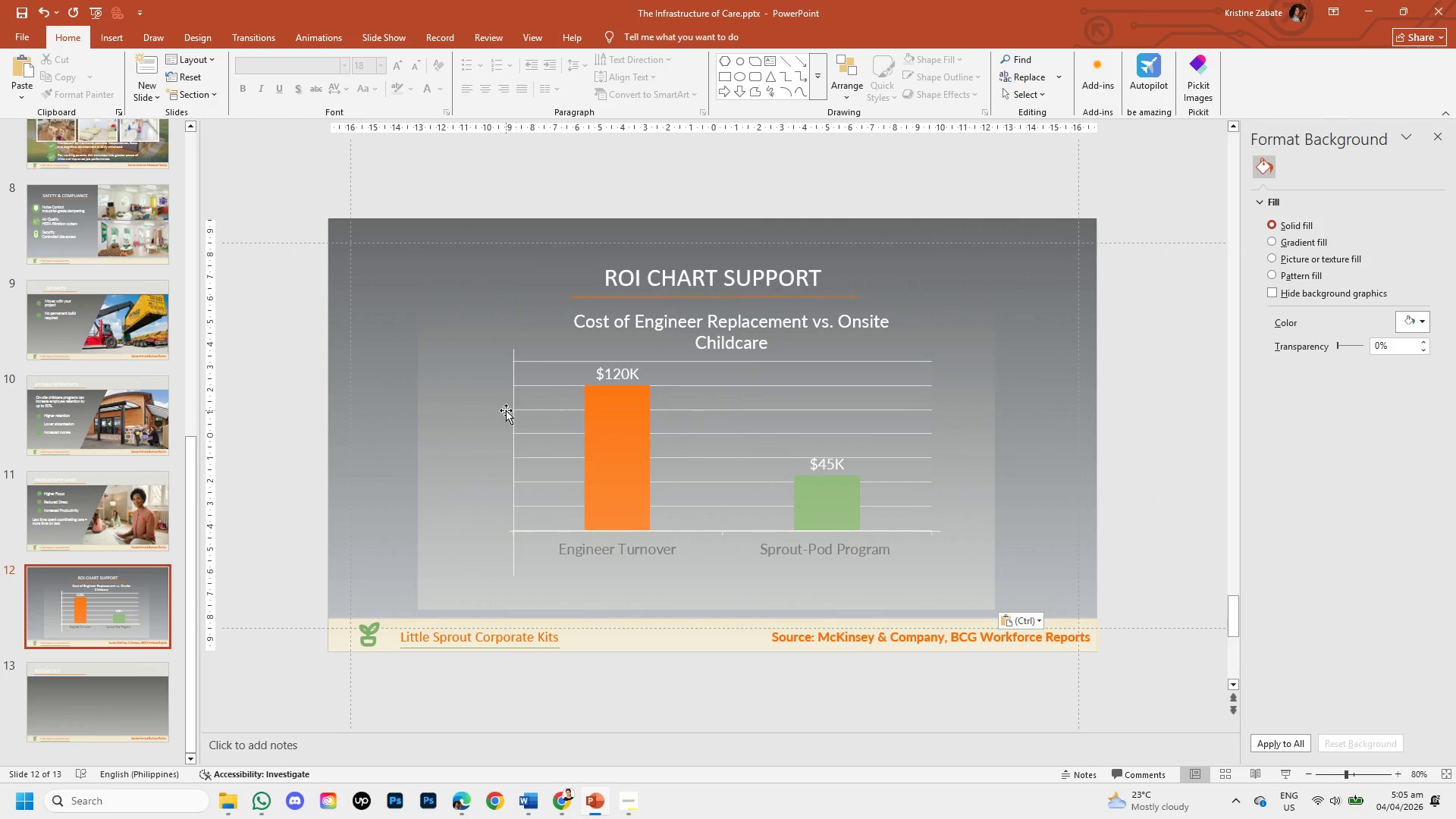 
left_click([512, 410])
 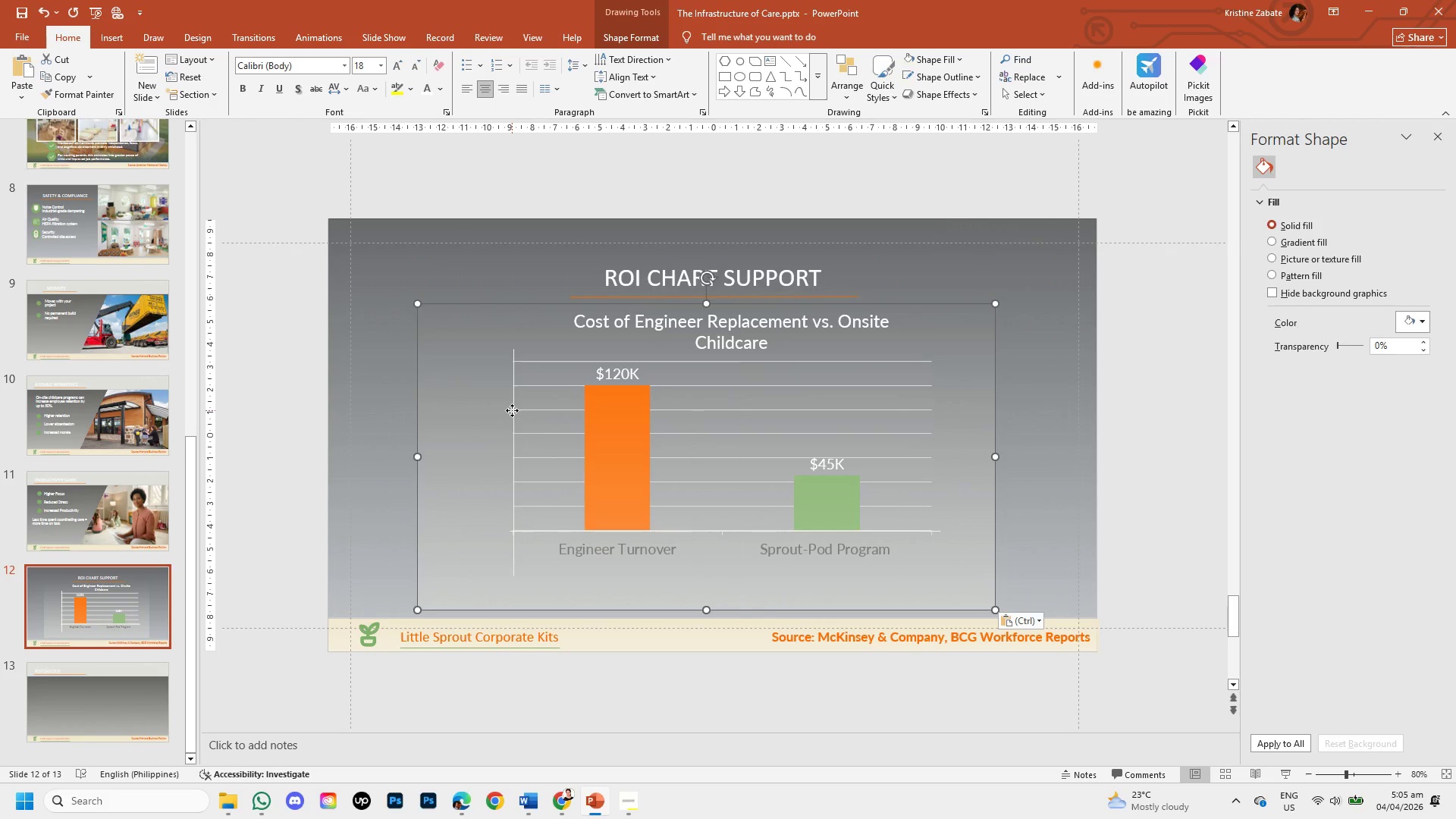 
left_click([516, 410])
 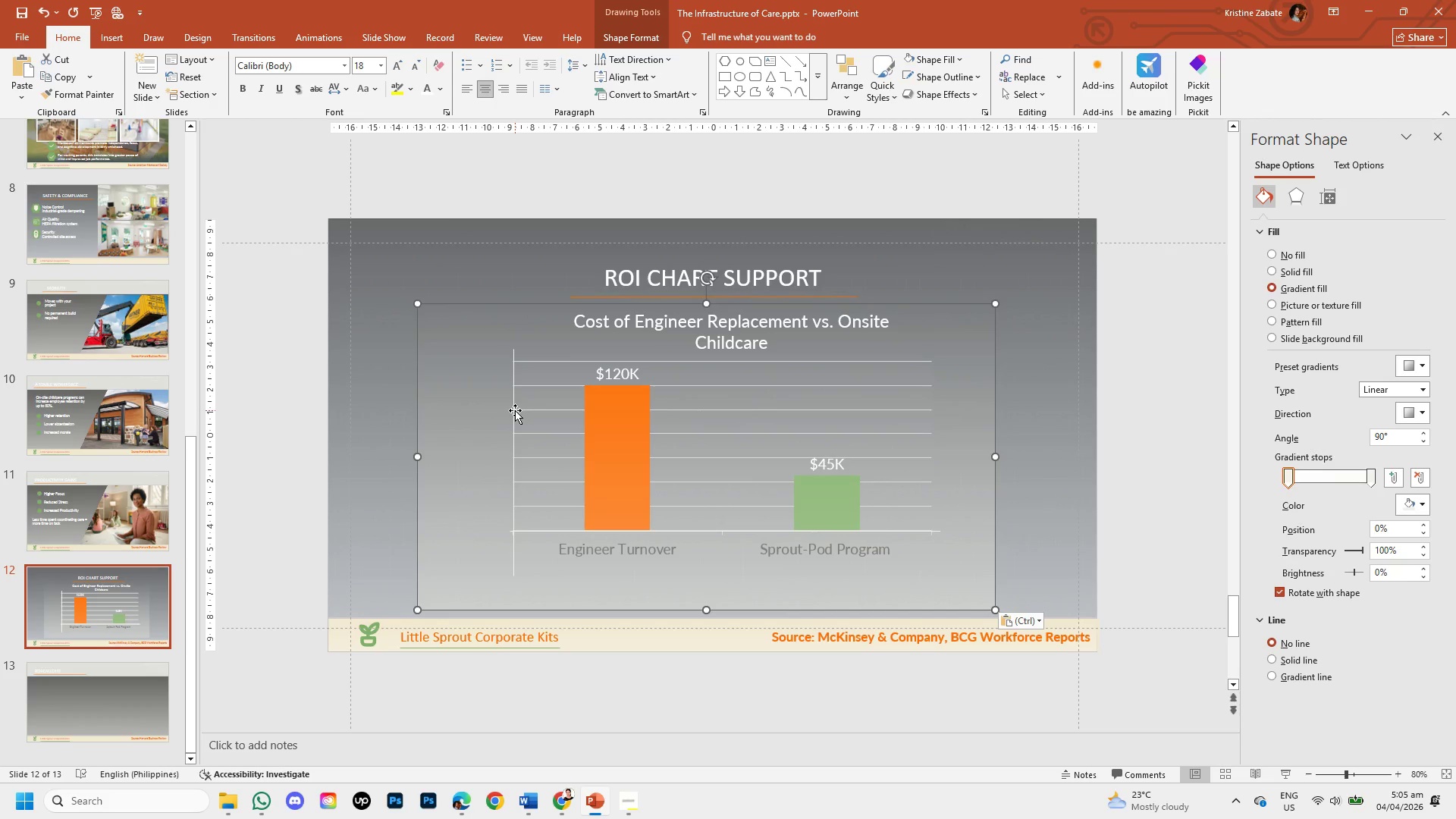 
double_click([515, 410])
 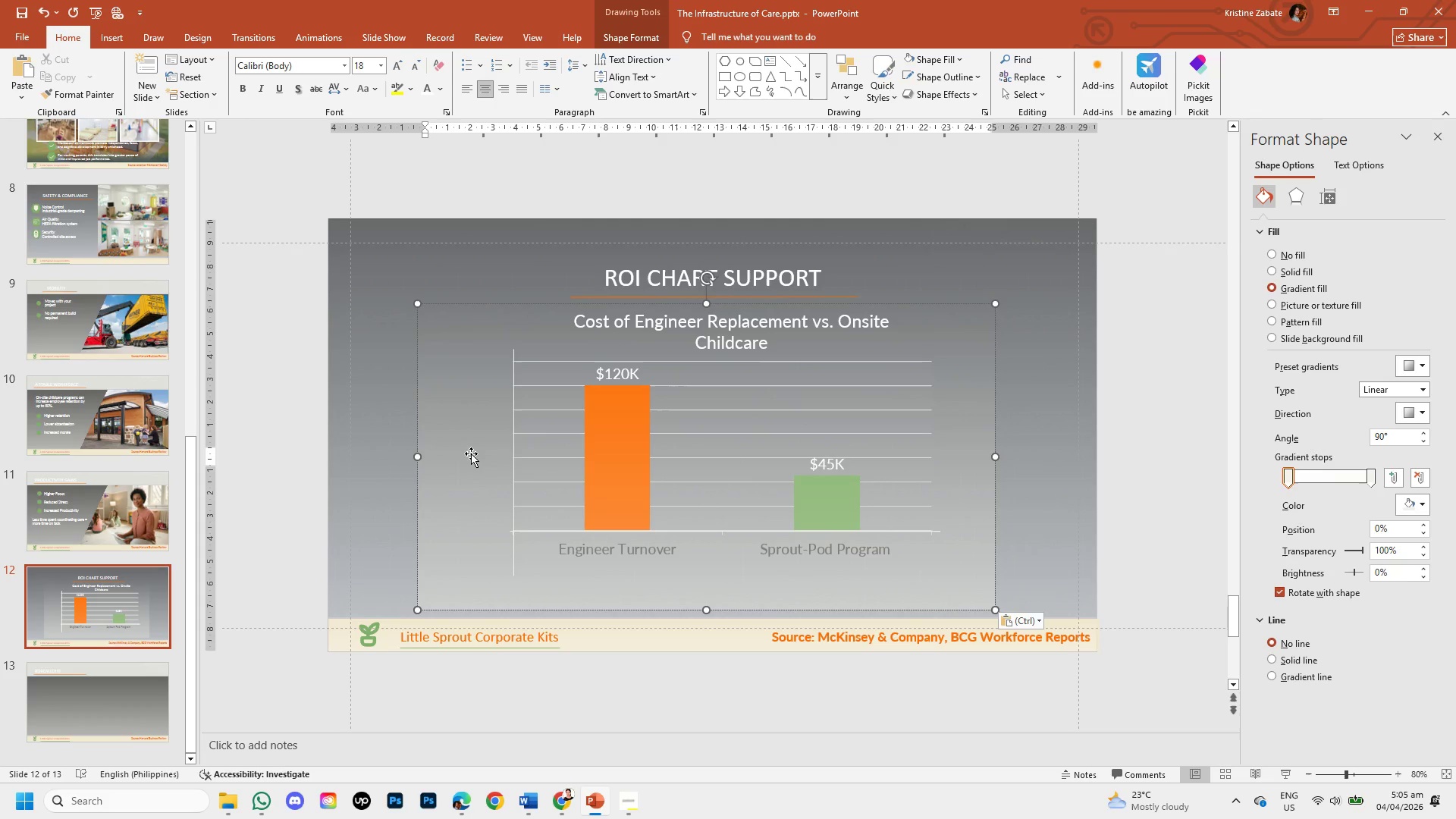 
left_click_drag(start_coordinate=[471, 453], to_coordinate=[602, 454])
 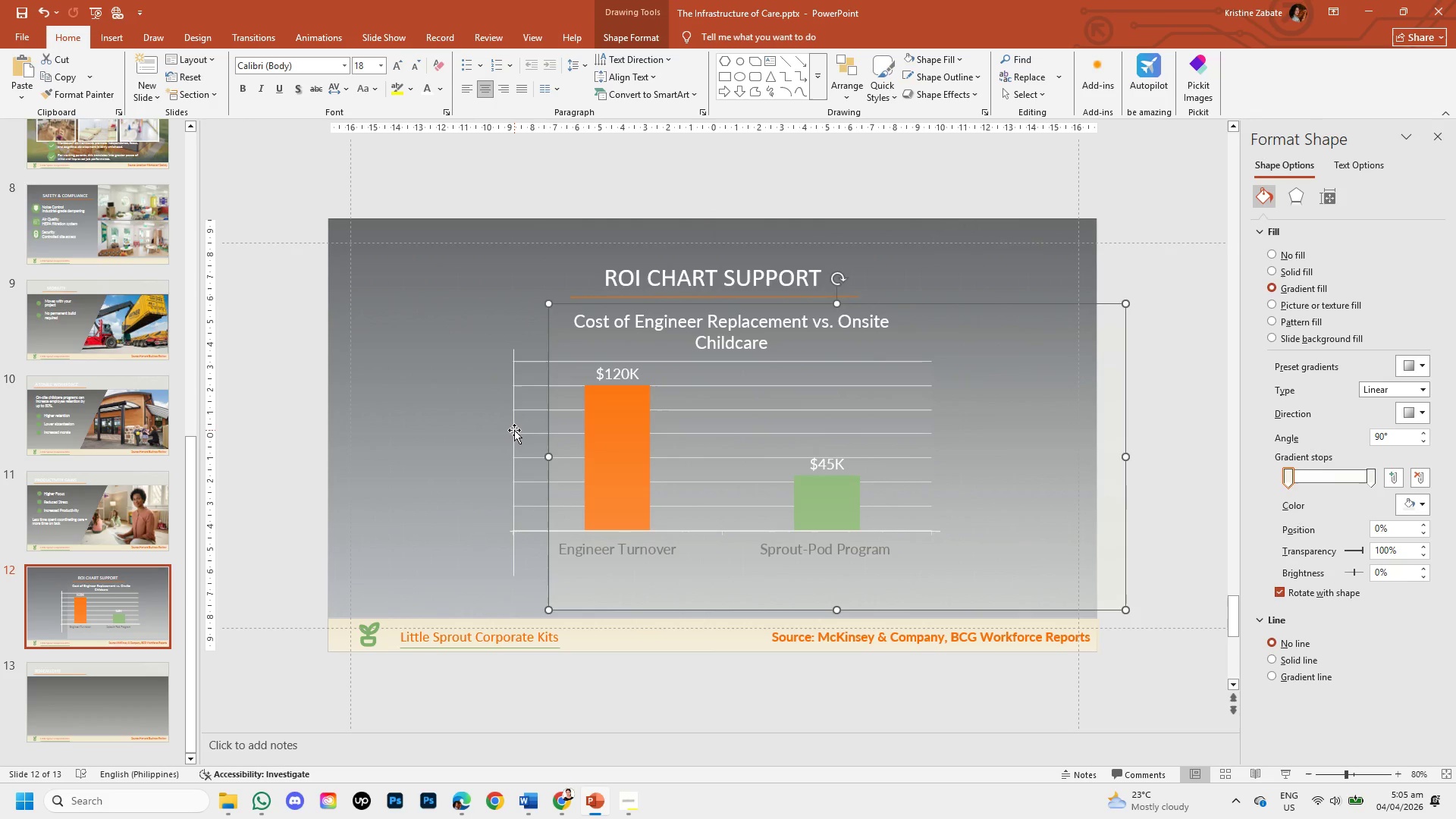 
left_click([513, 428])
 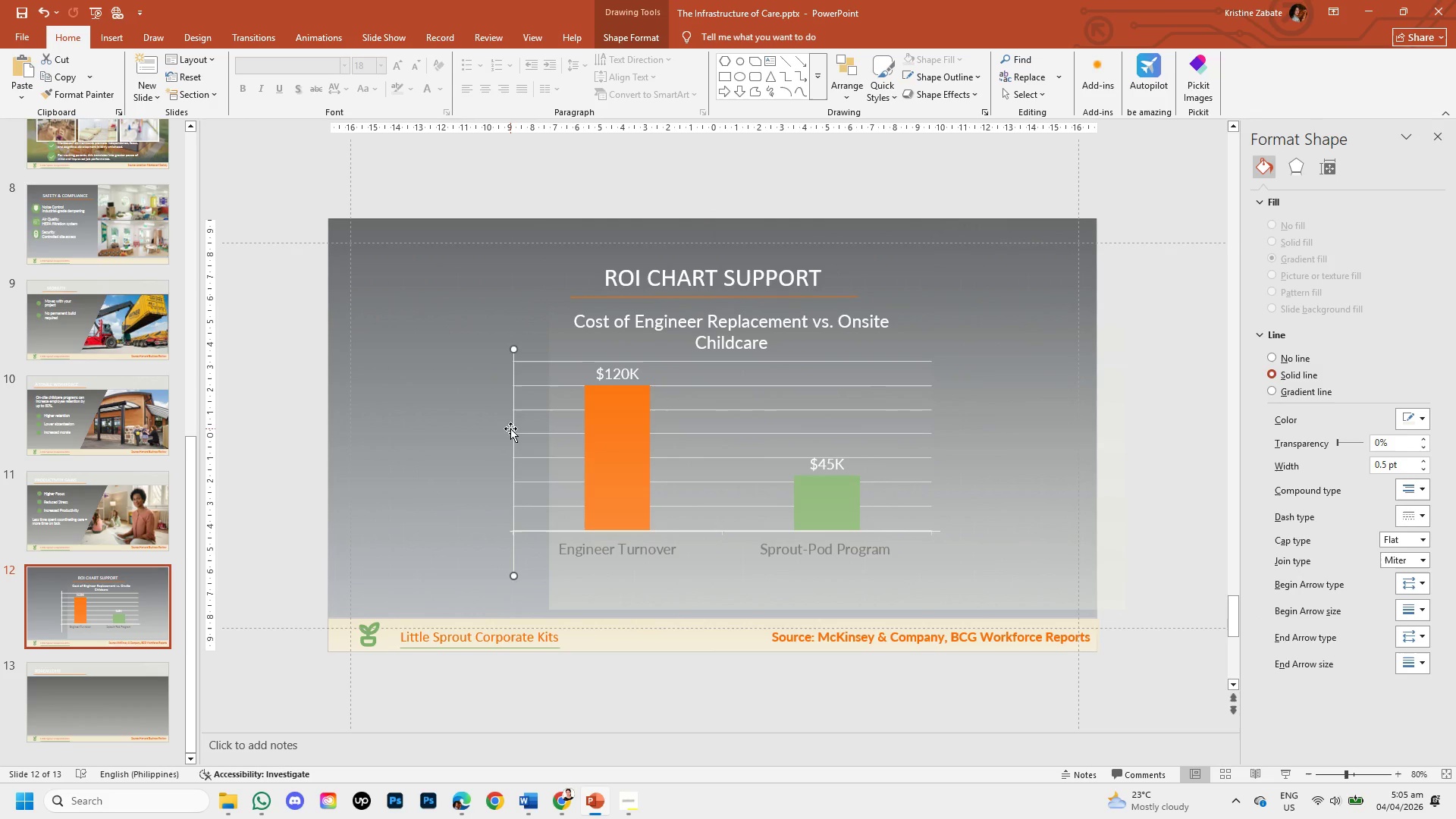 
key(Control+C)
 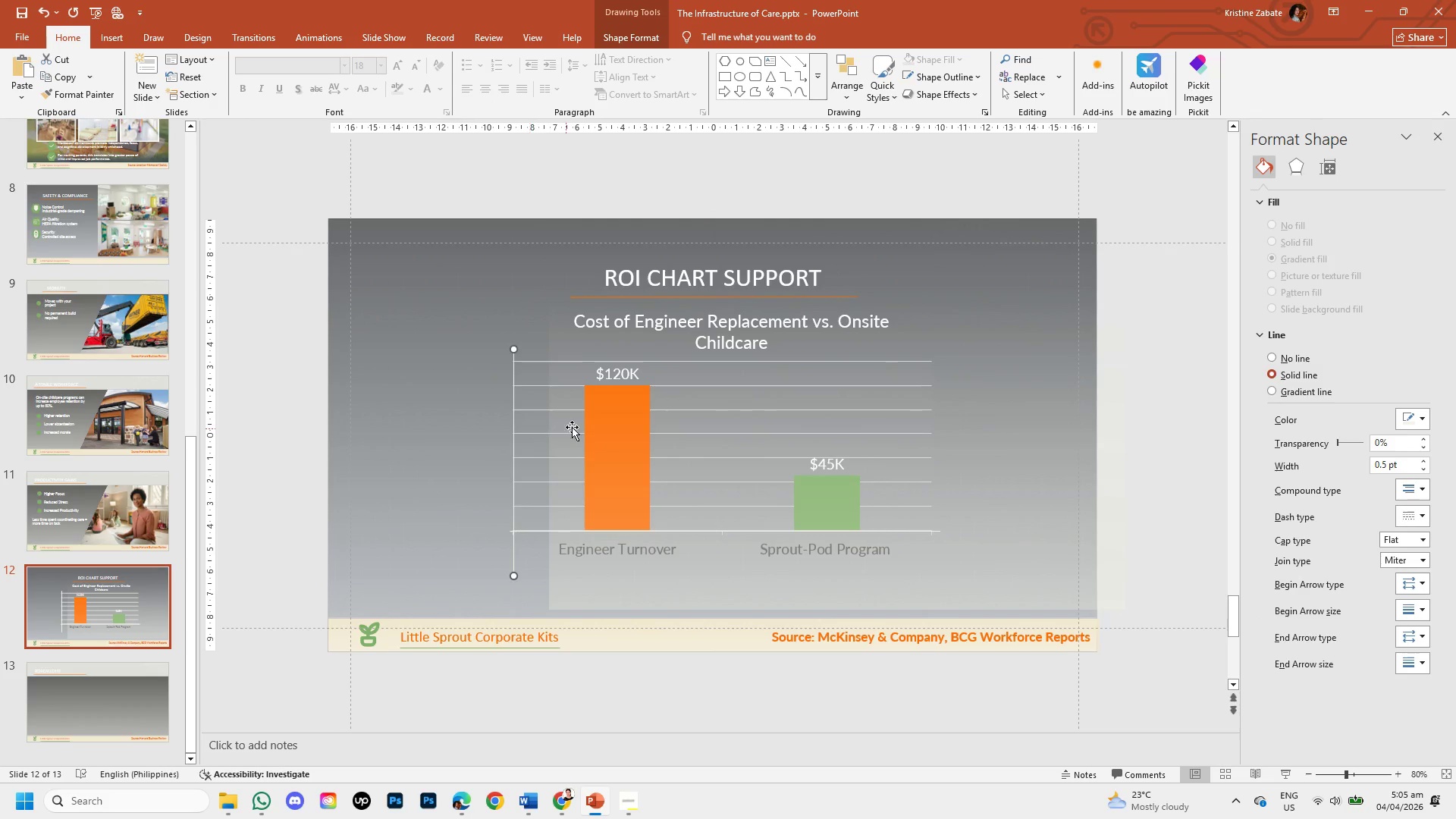 
key(Control+Z)
 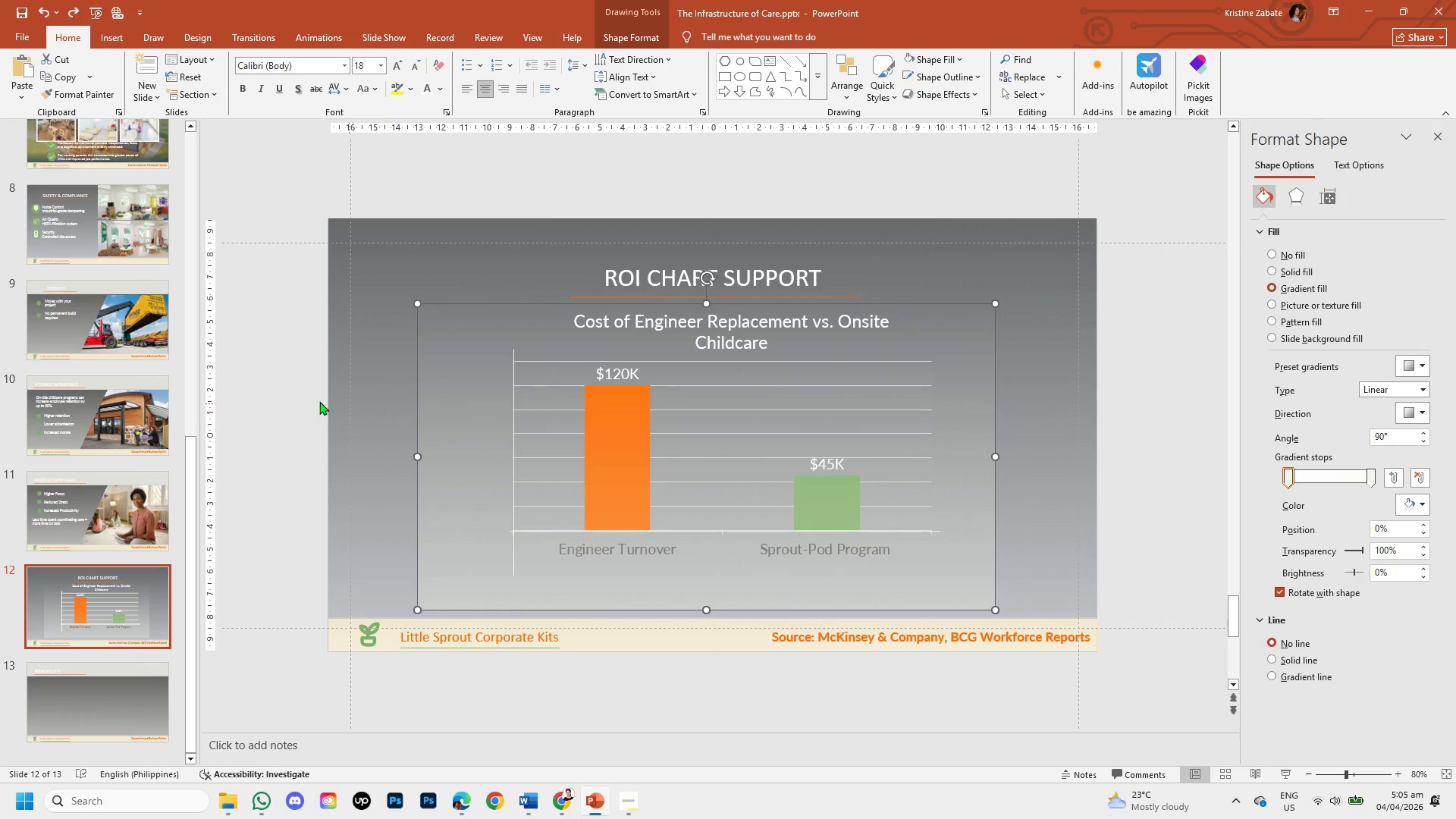 
left_click([281, 397])
 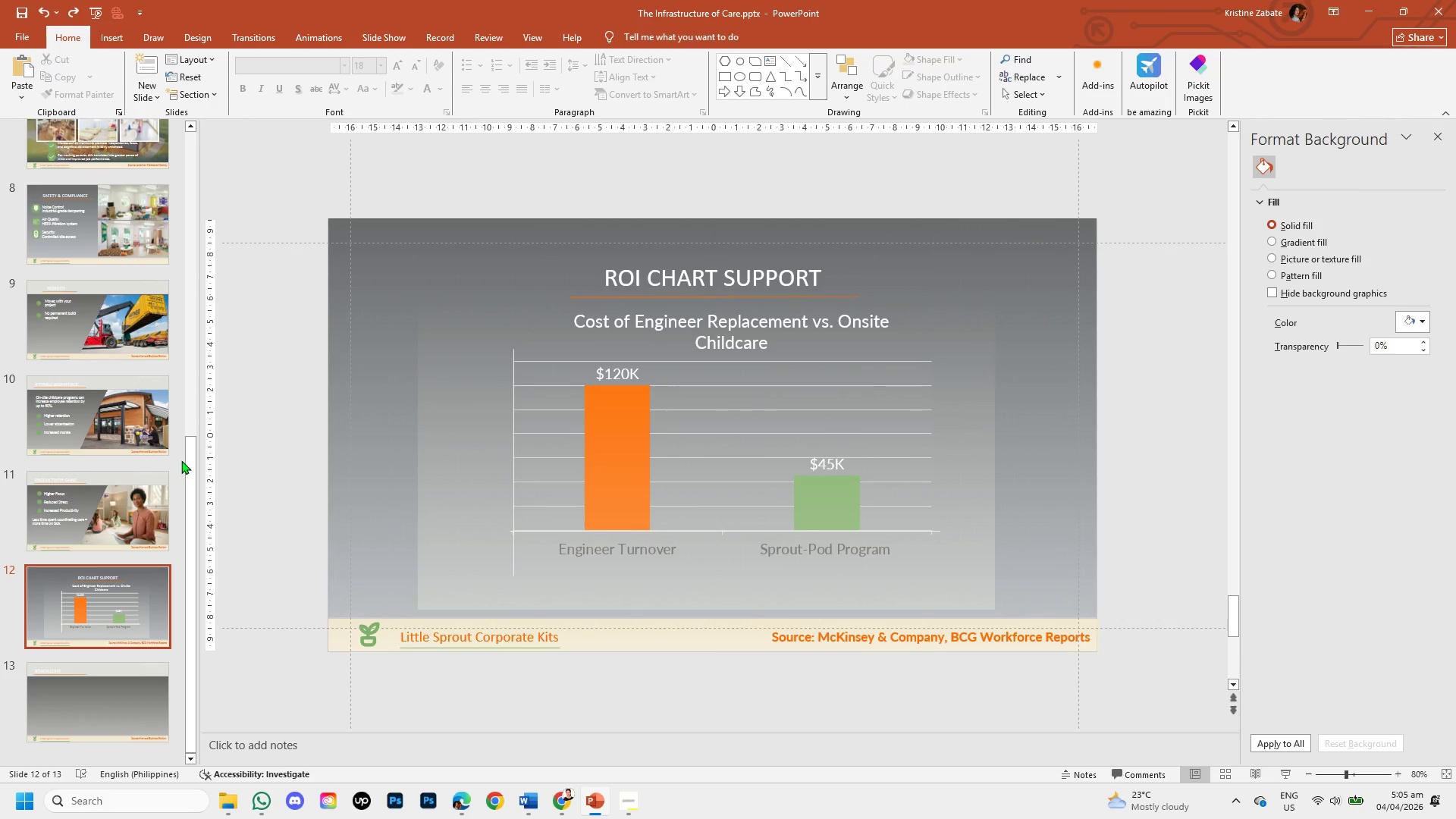 
left_click_drag(start_coordinate=[186, 460], to_coordinate=[183, 195])
 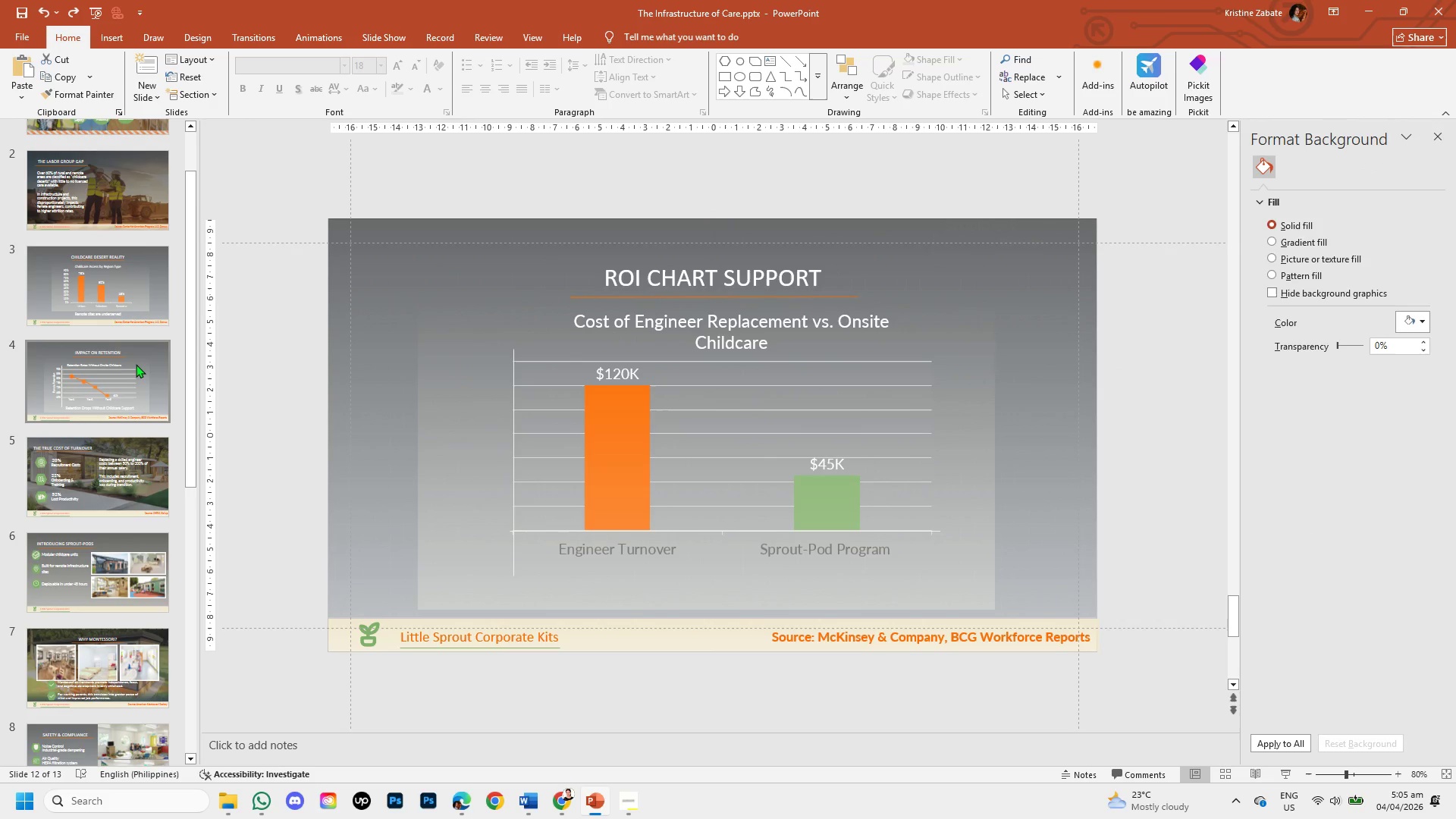 
left_click([136, 364])
 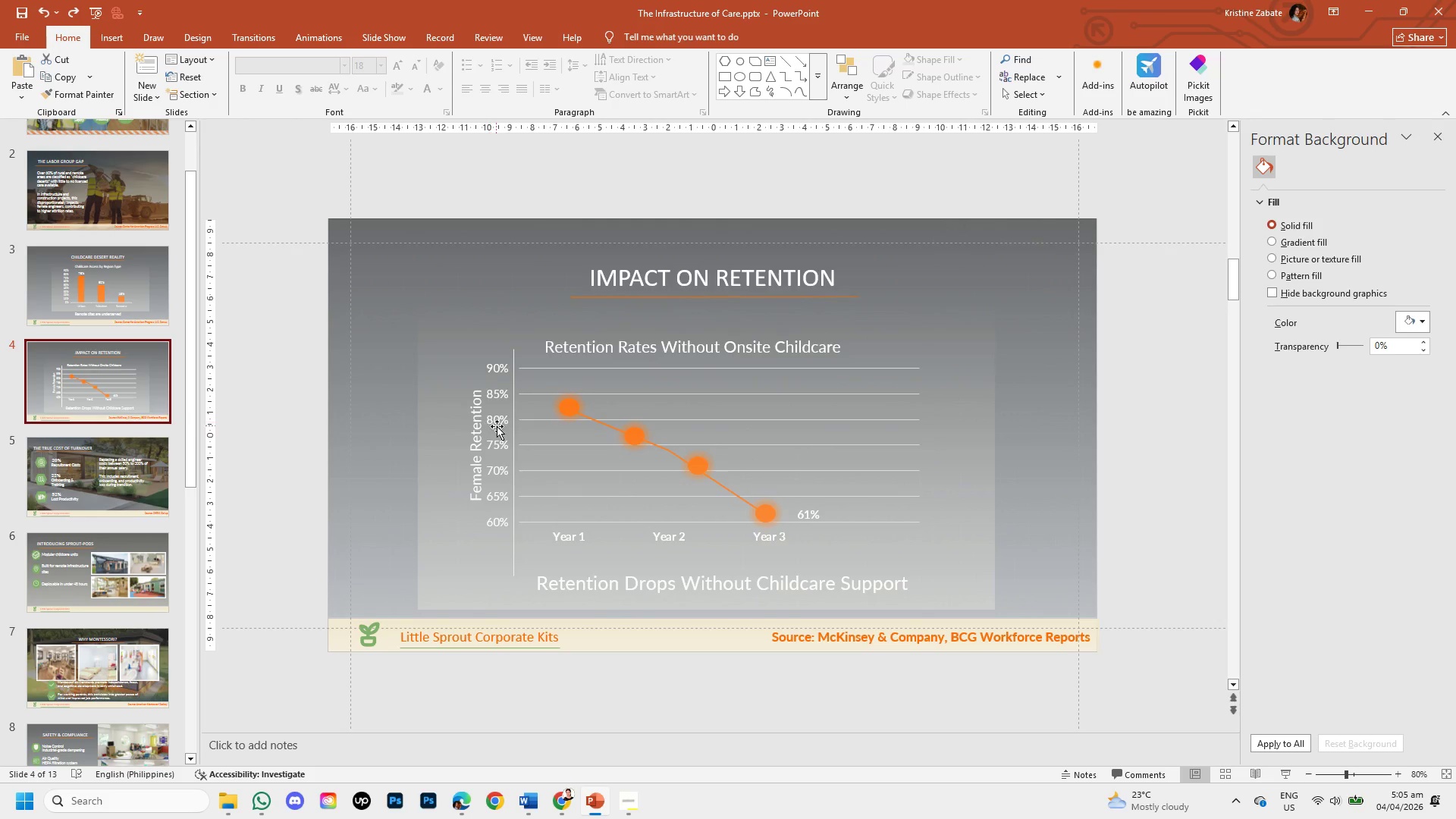 
wait(5.42)
 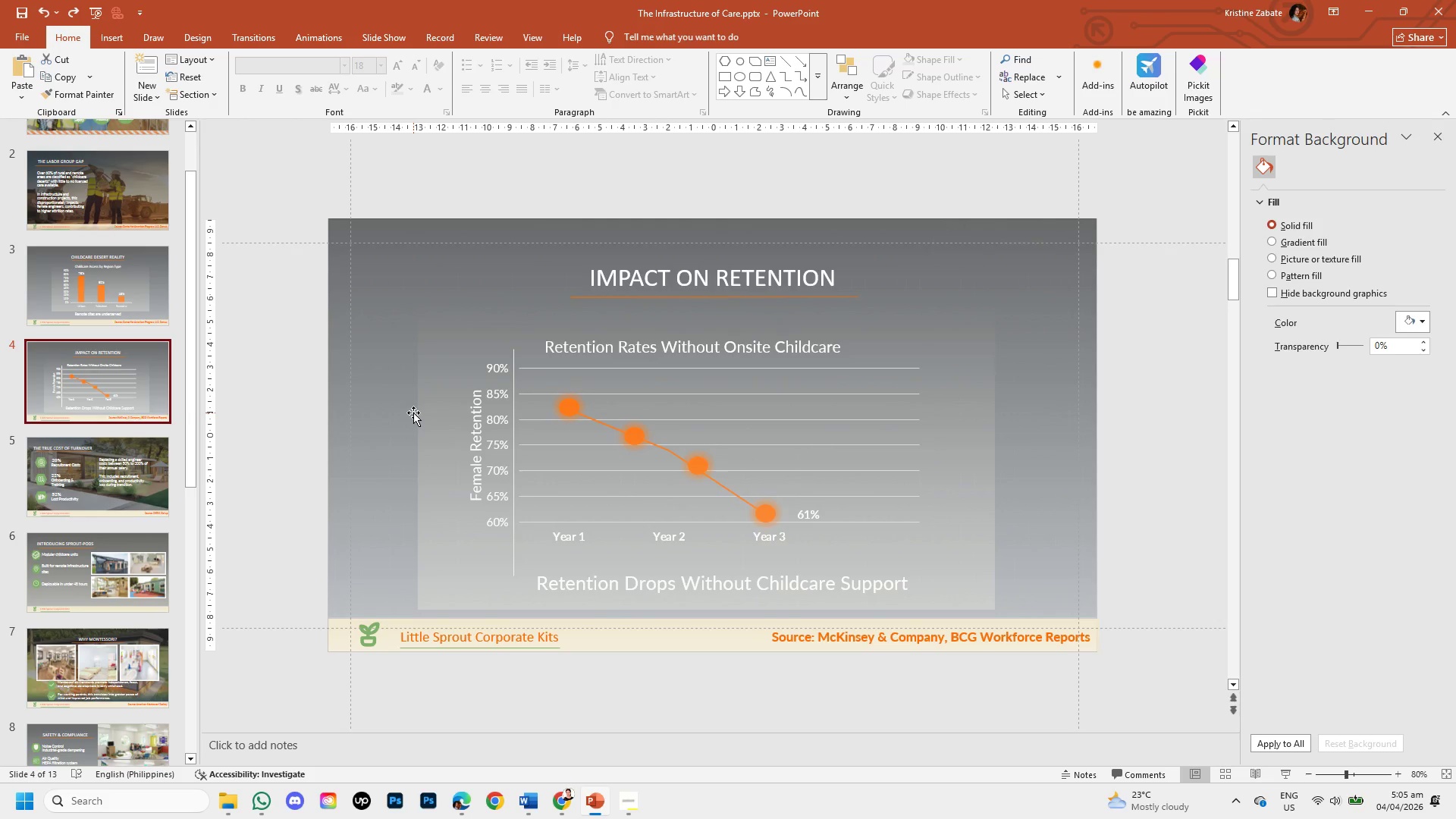 
left_click([514, 433])
 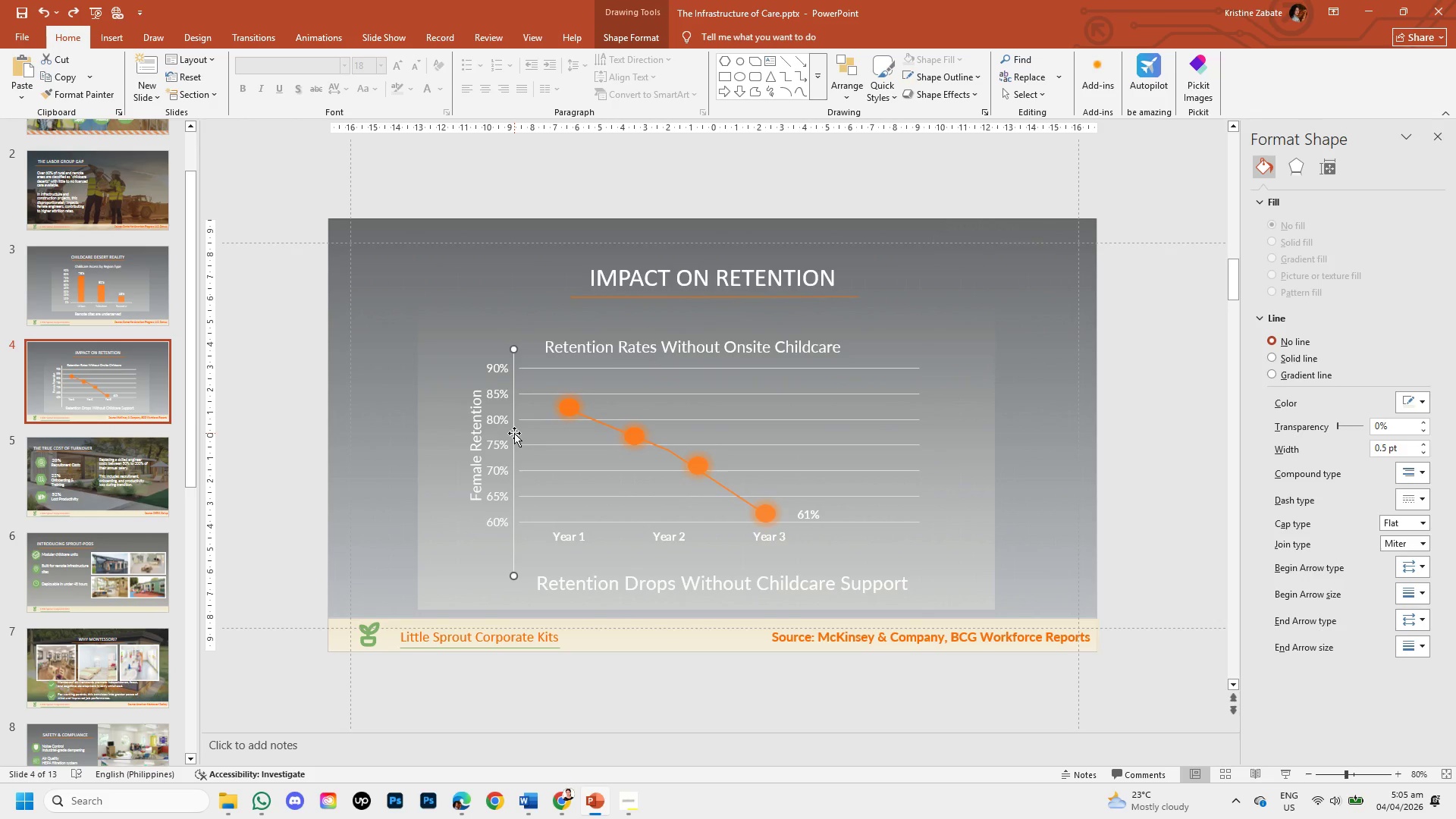 
left_click_drag(start_coordinate=[514, 433], to_coordinate=[518, 434])
 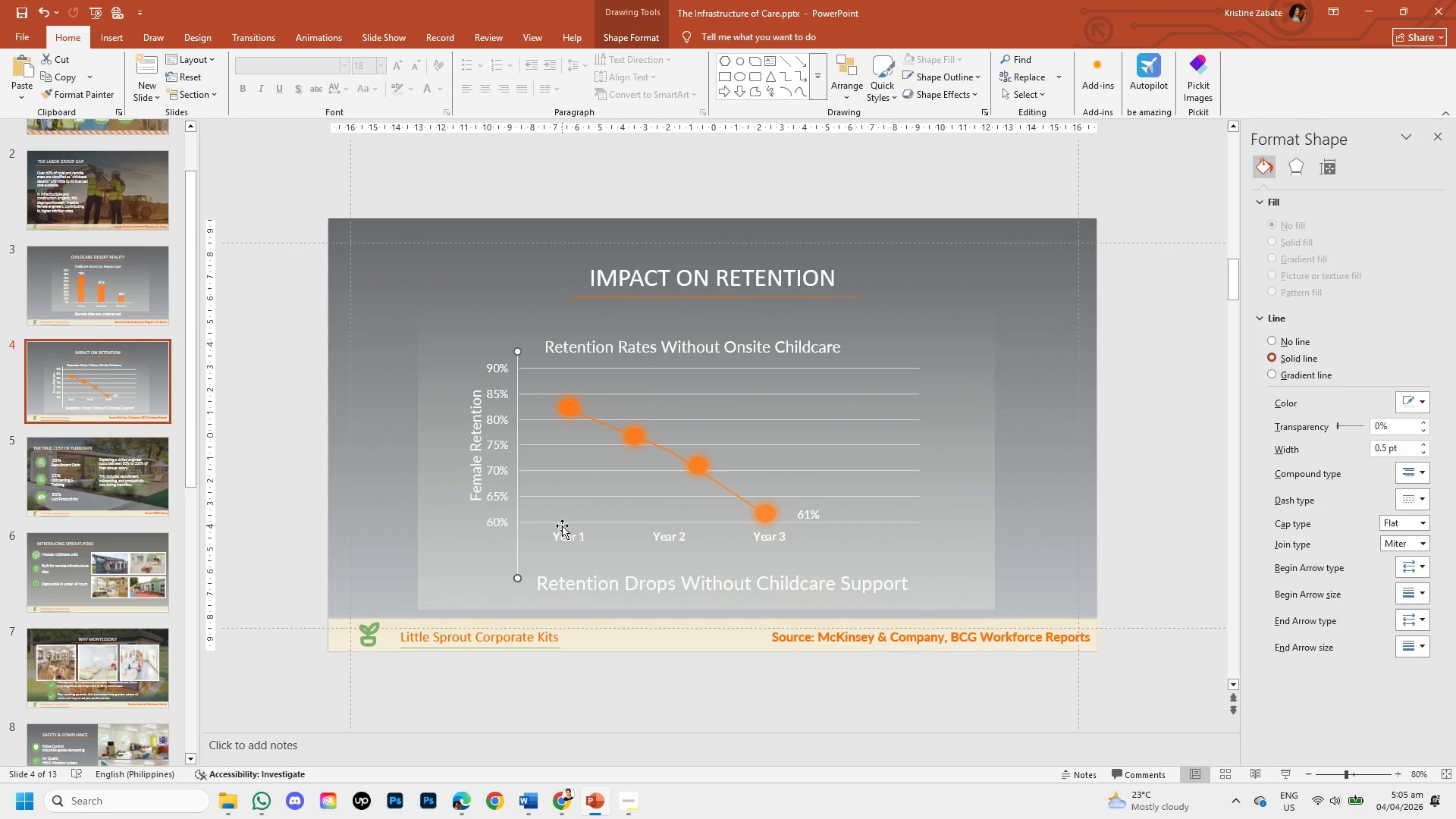 
key(Control+V)
 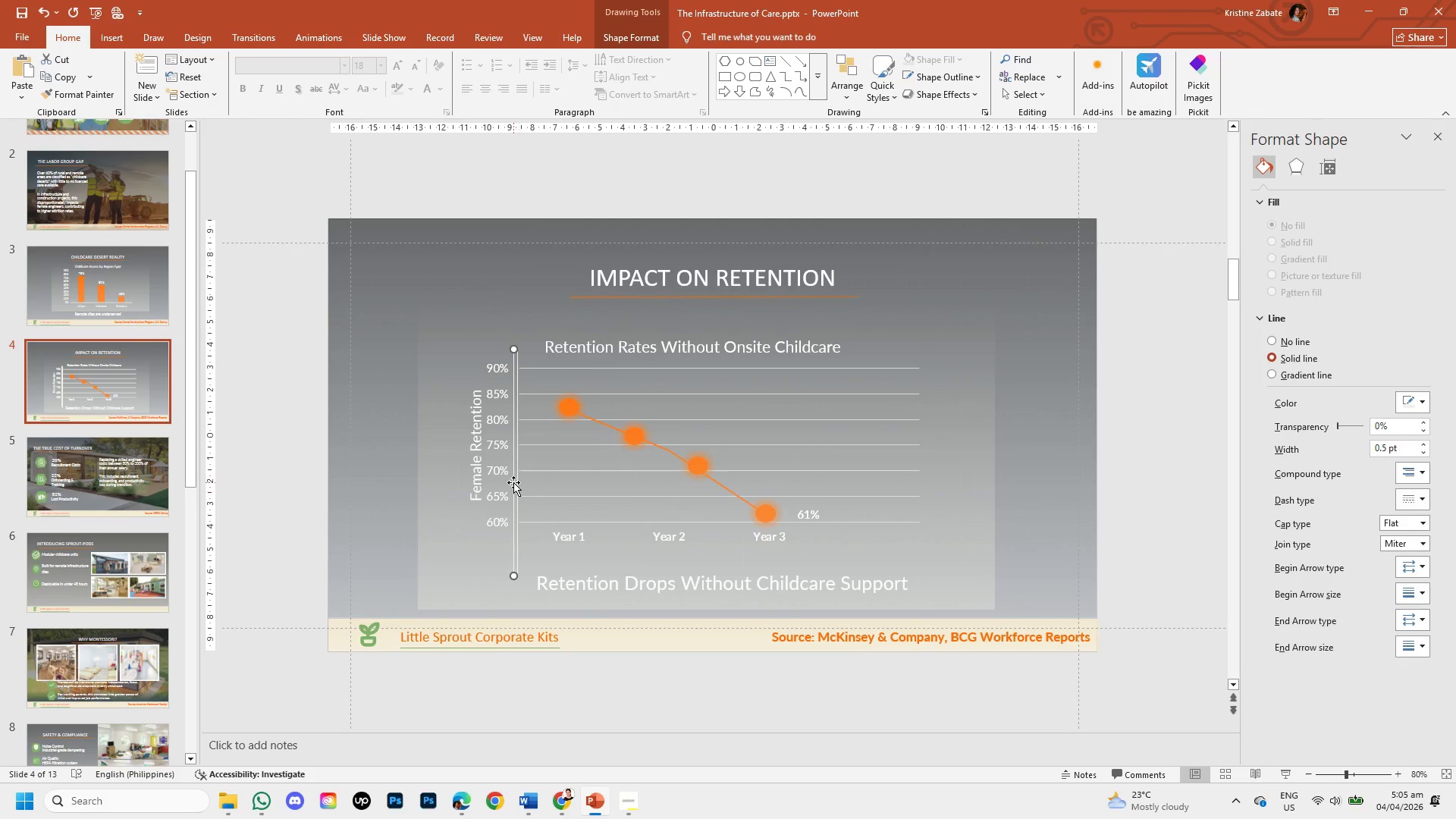 
left_click_drag(start_coordinate=[512, 481], to_coordinate=[579, 489])
 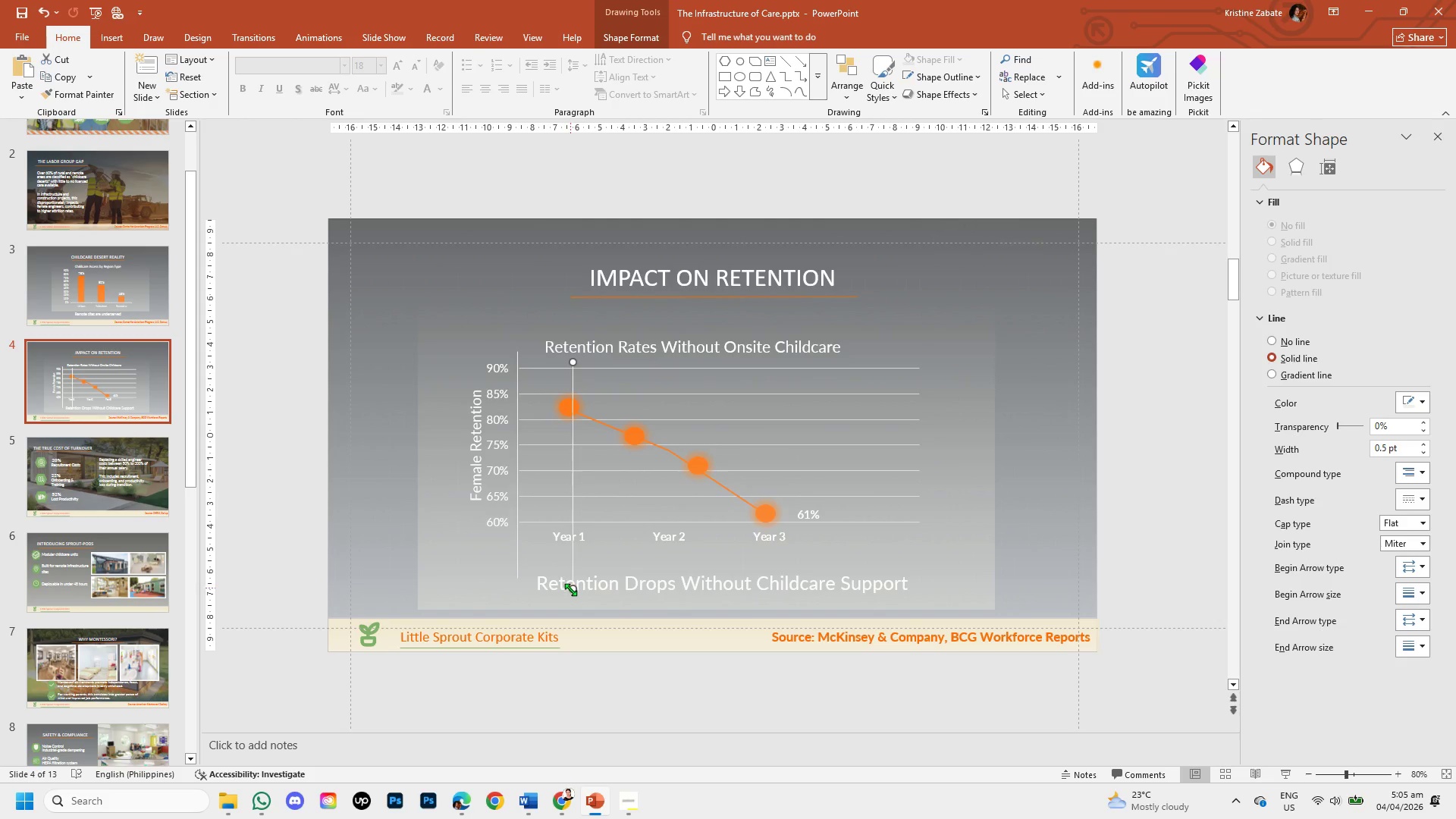 
left_click_drag(start_coordinate=[578, 590], to_coordinate=[785, 356])
 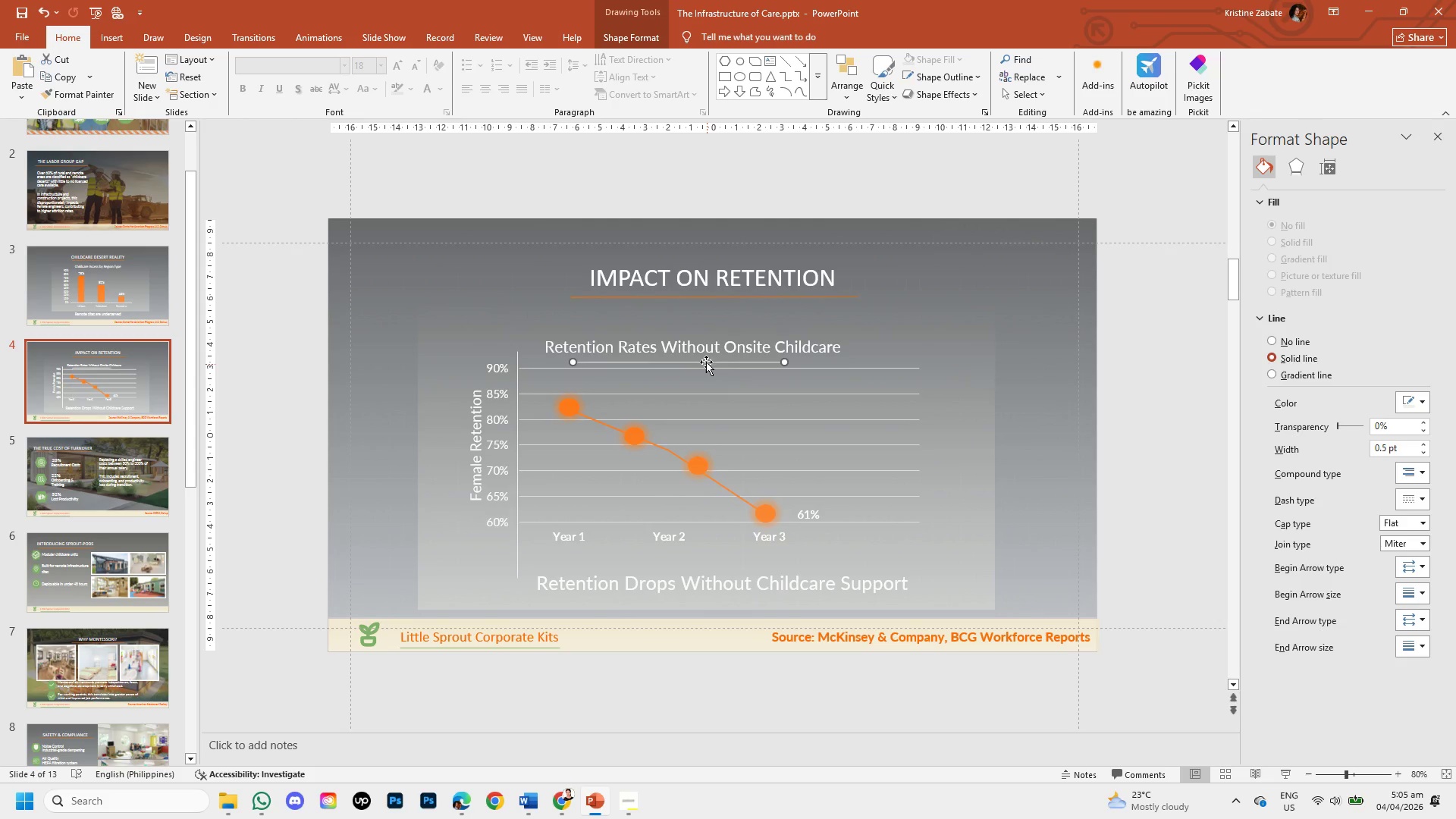 
left_click_drag(start_coordinate=[706, 362], to_coordinate=[649, 522])
 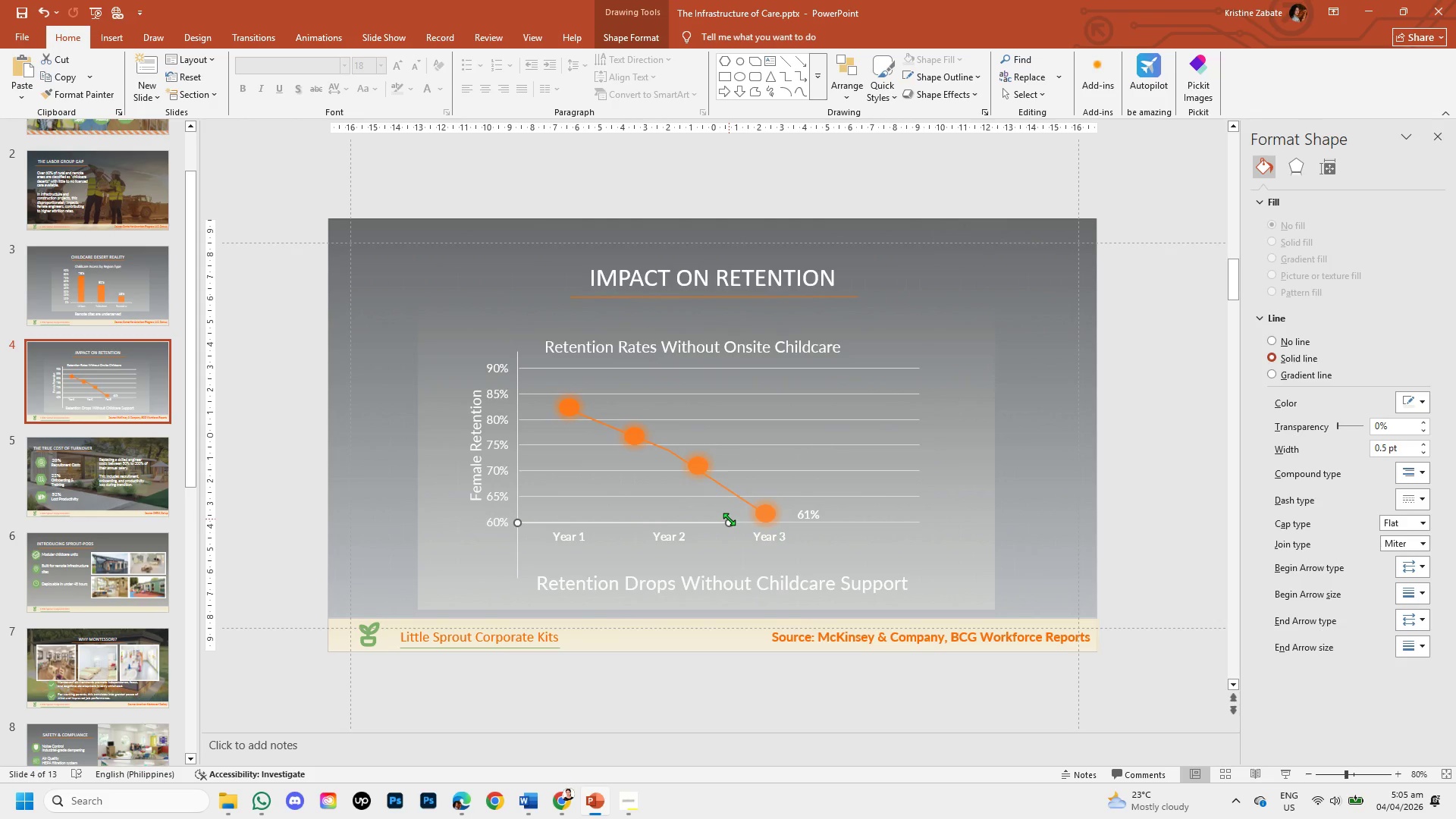 
left_click_drag(start_coordinate=[727, 522], to_coordinate=[921, 522])
 